 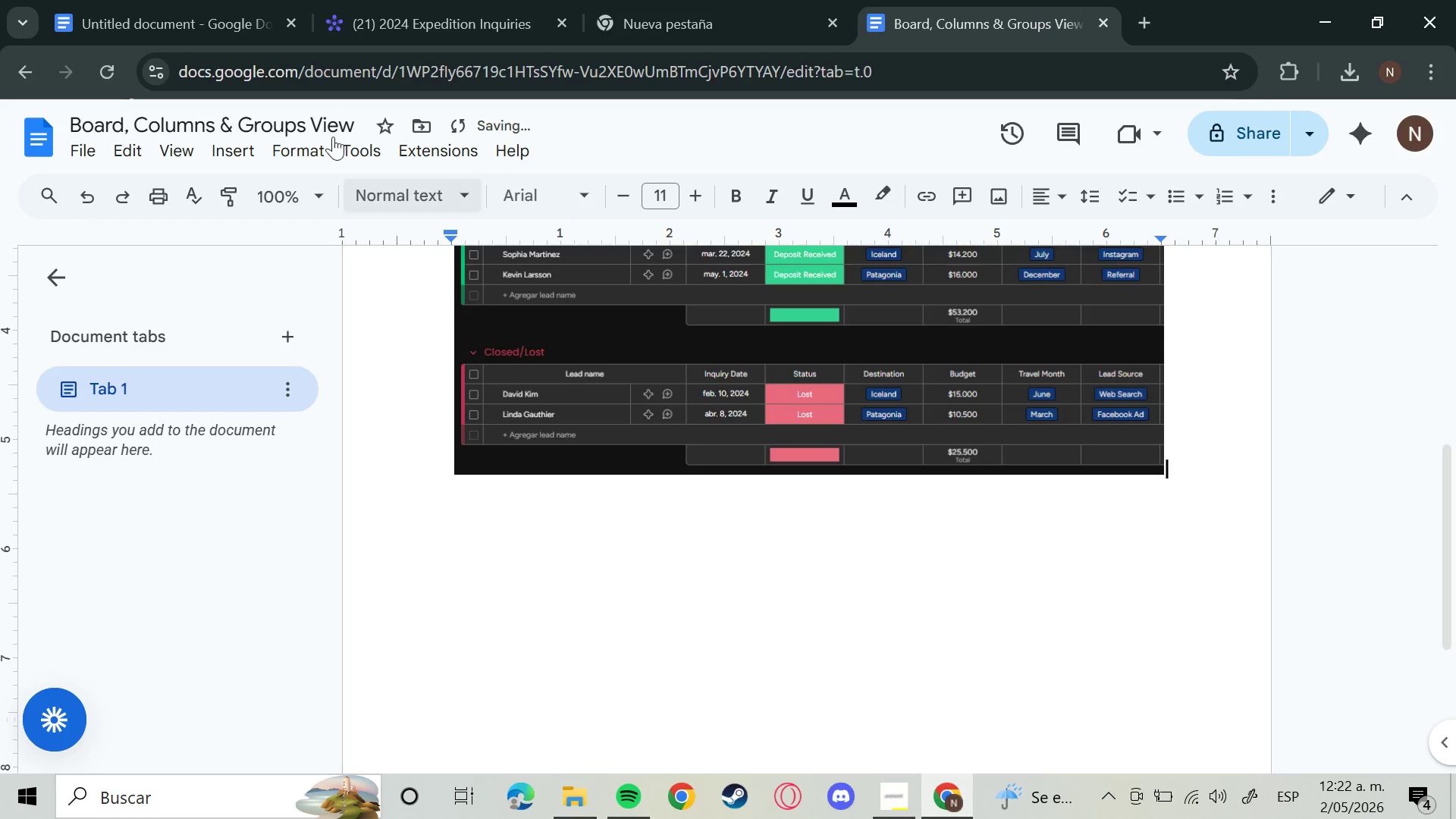 
scroll: coordinate [708, 549], scroll_direction: up, amount: 2.0
 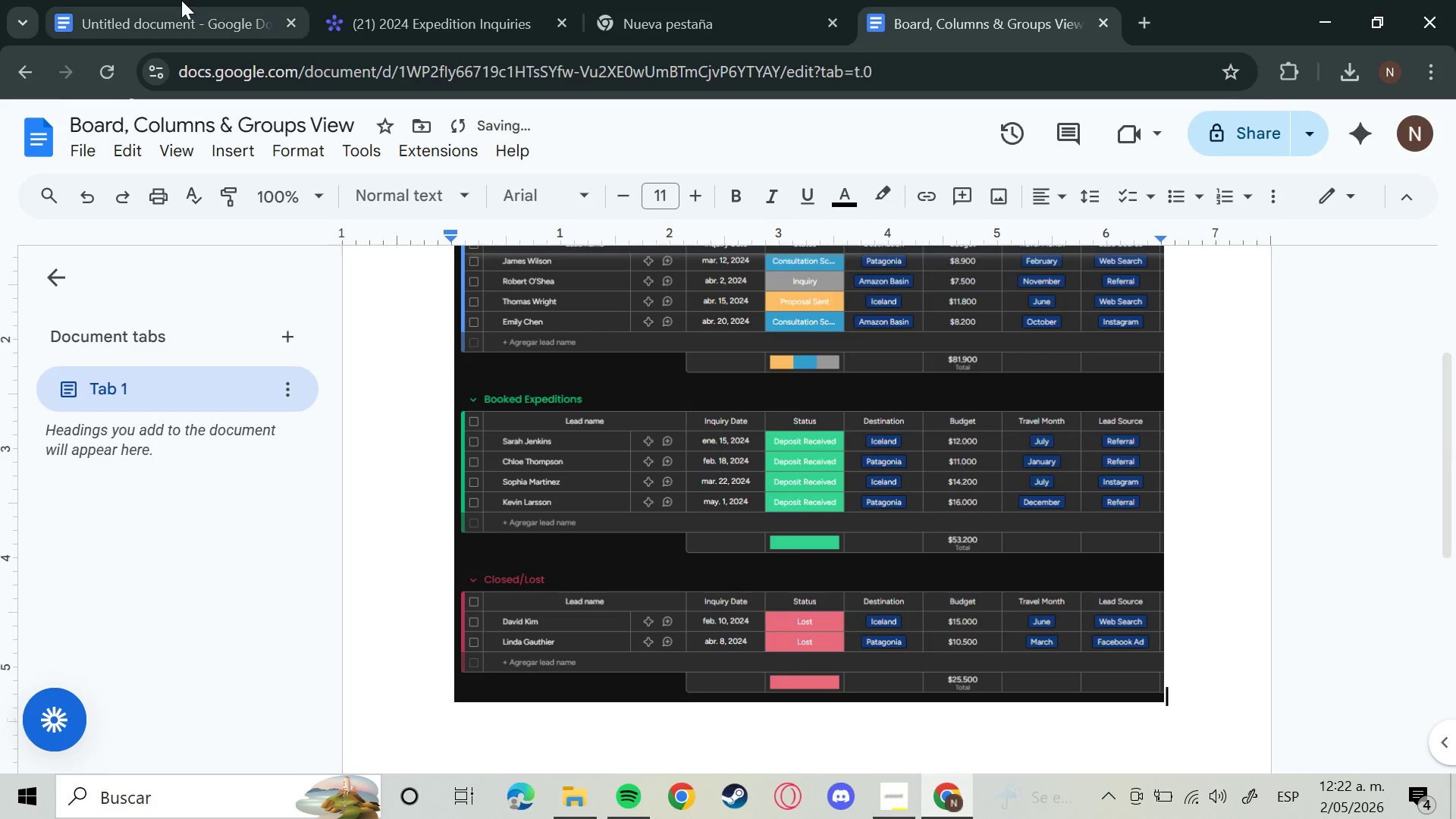 
left_click([180, 0])
 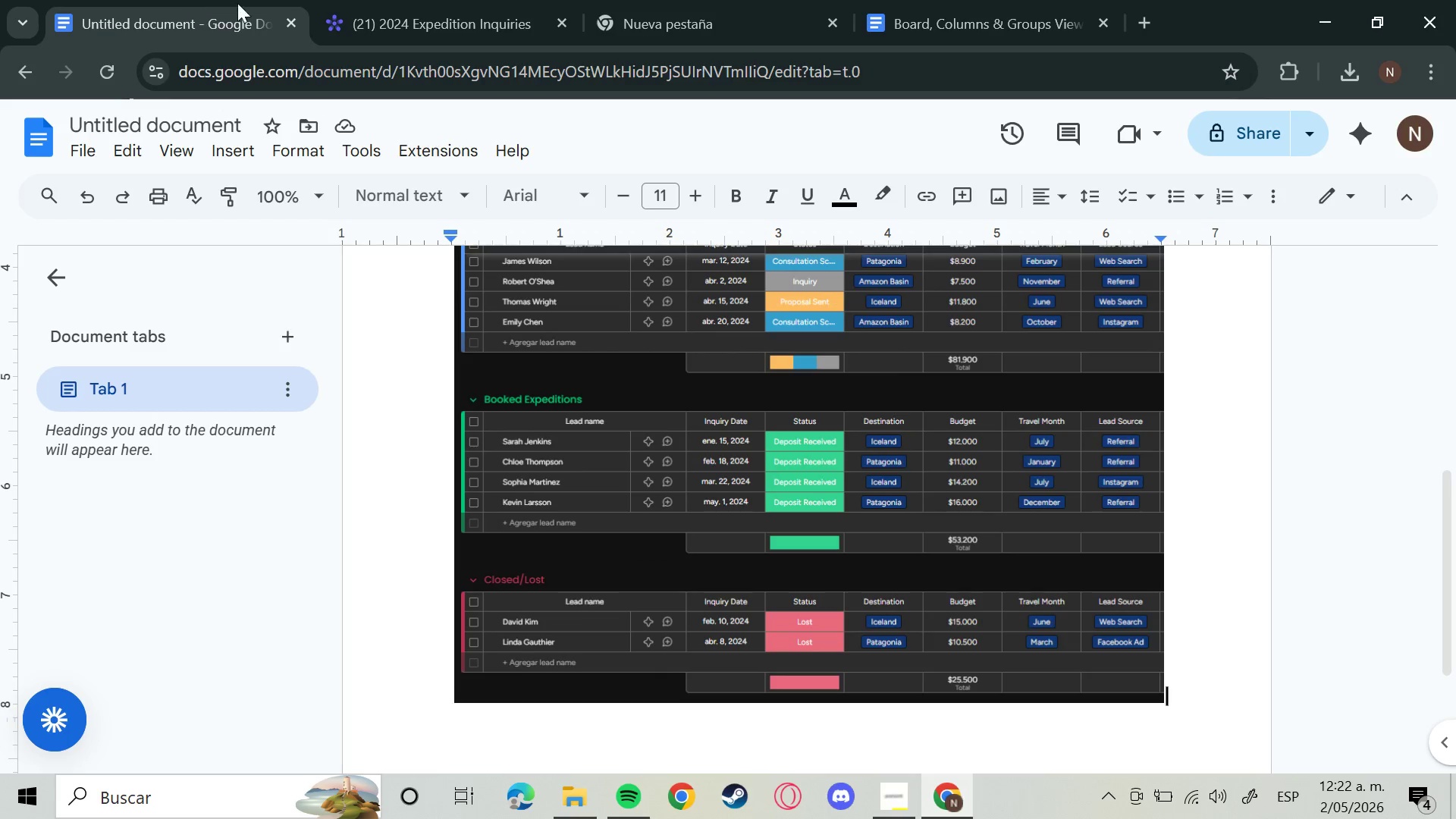 
left_click([461, 0])
 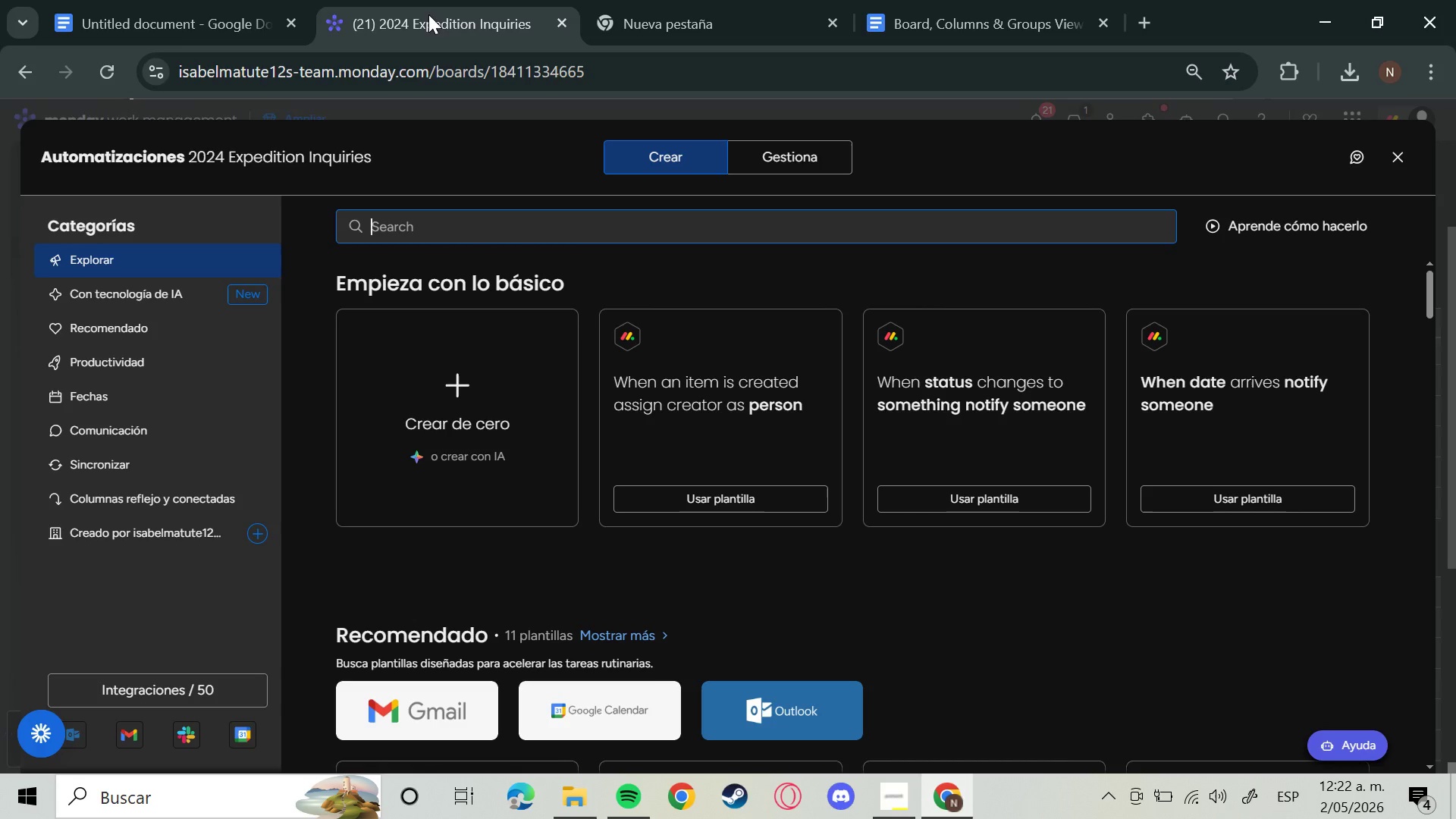 
left_click([212, 0])
 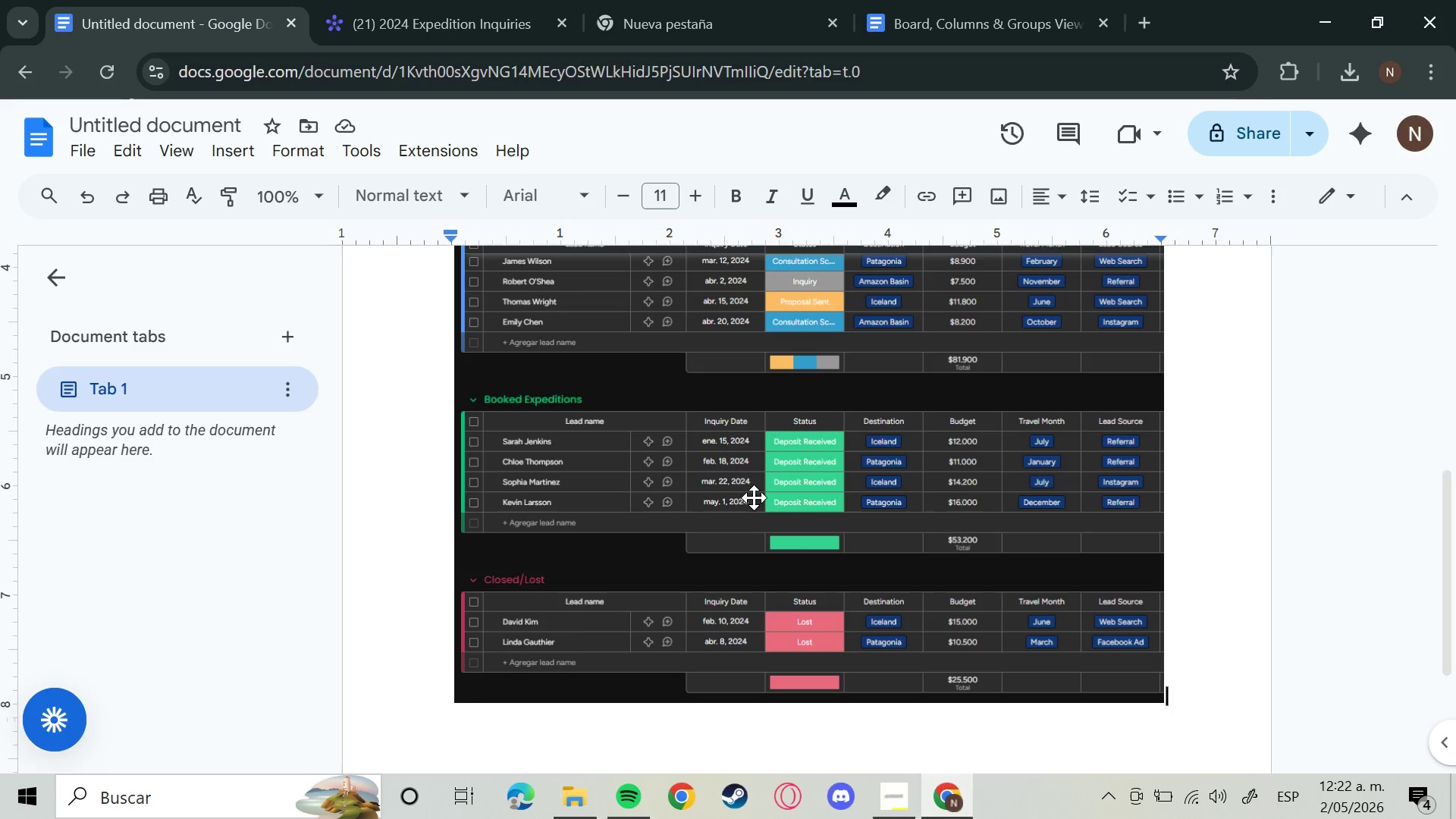 
left_click([811, 440])
 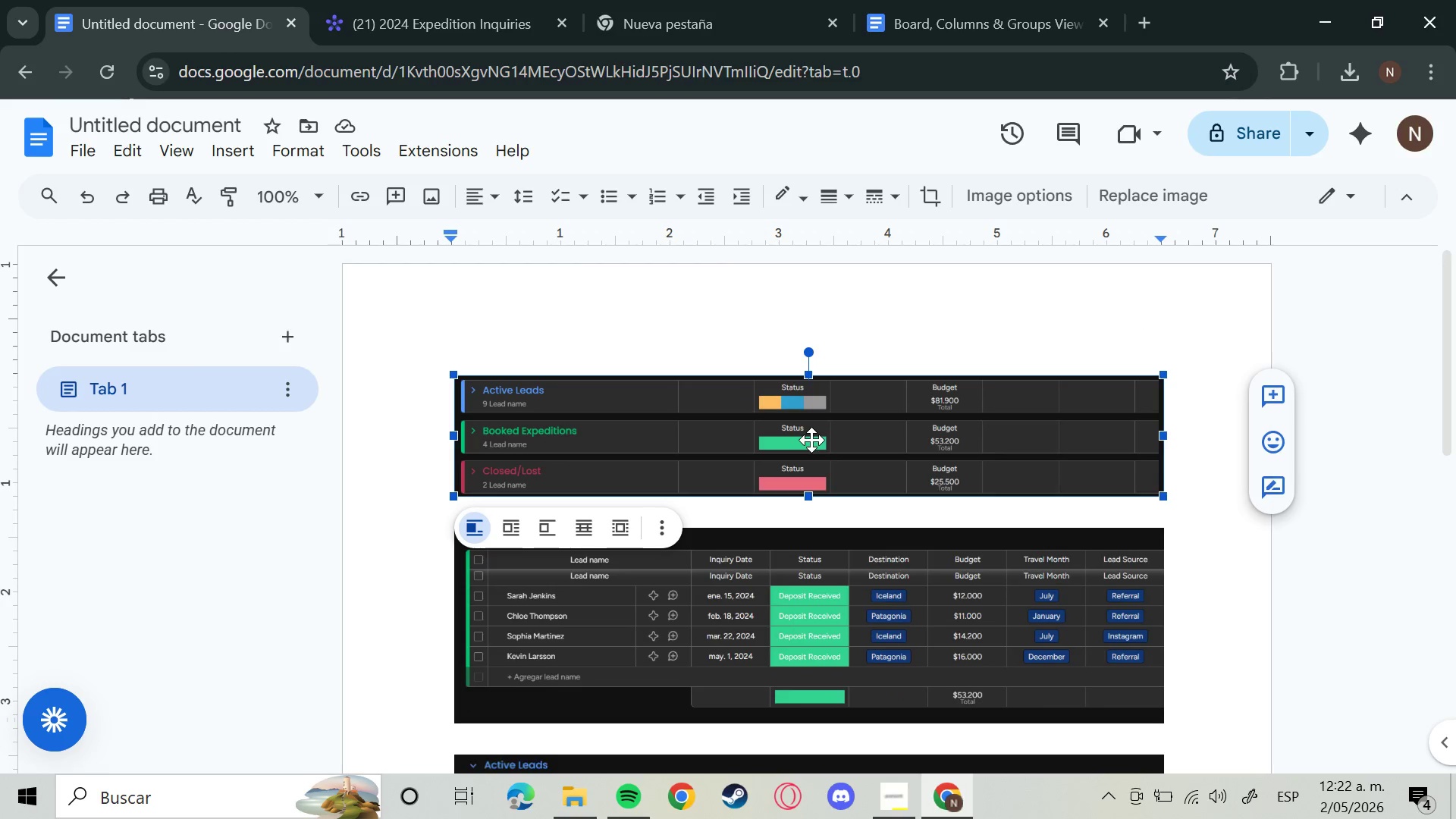 
scroll: coordinate [829, 575], scroll_direction: up, amount: 8.0
 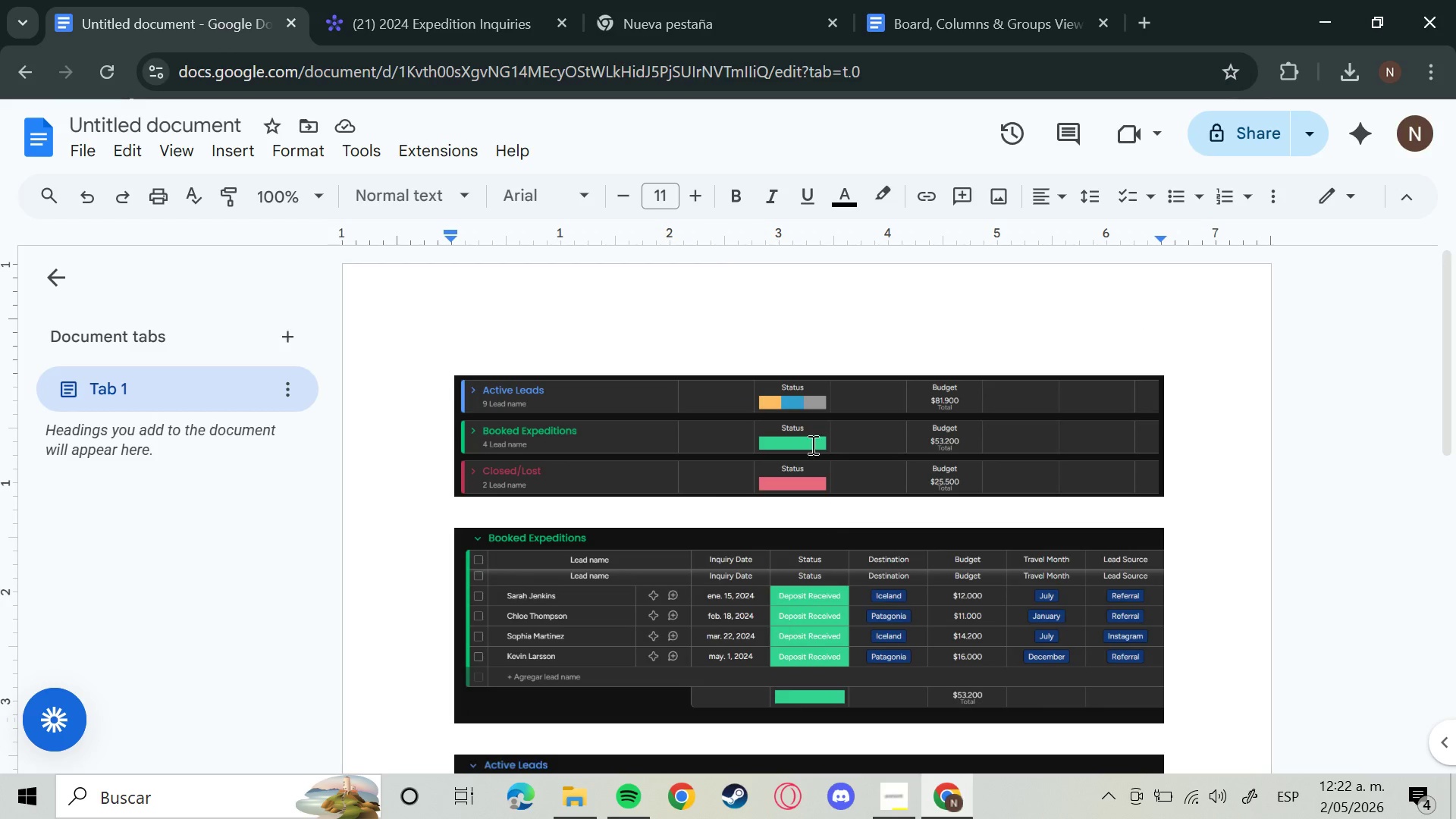 
right_click([811, 440])
 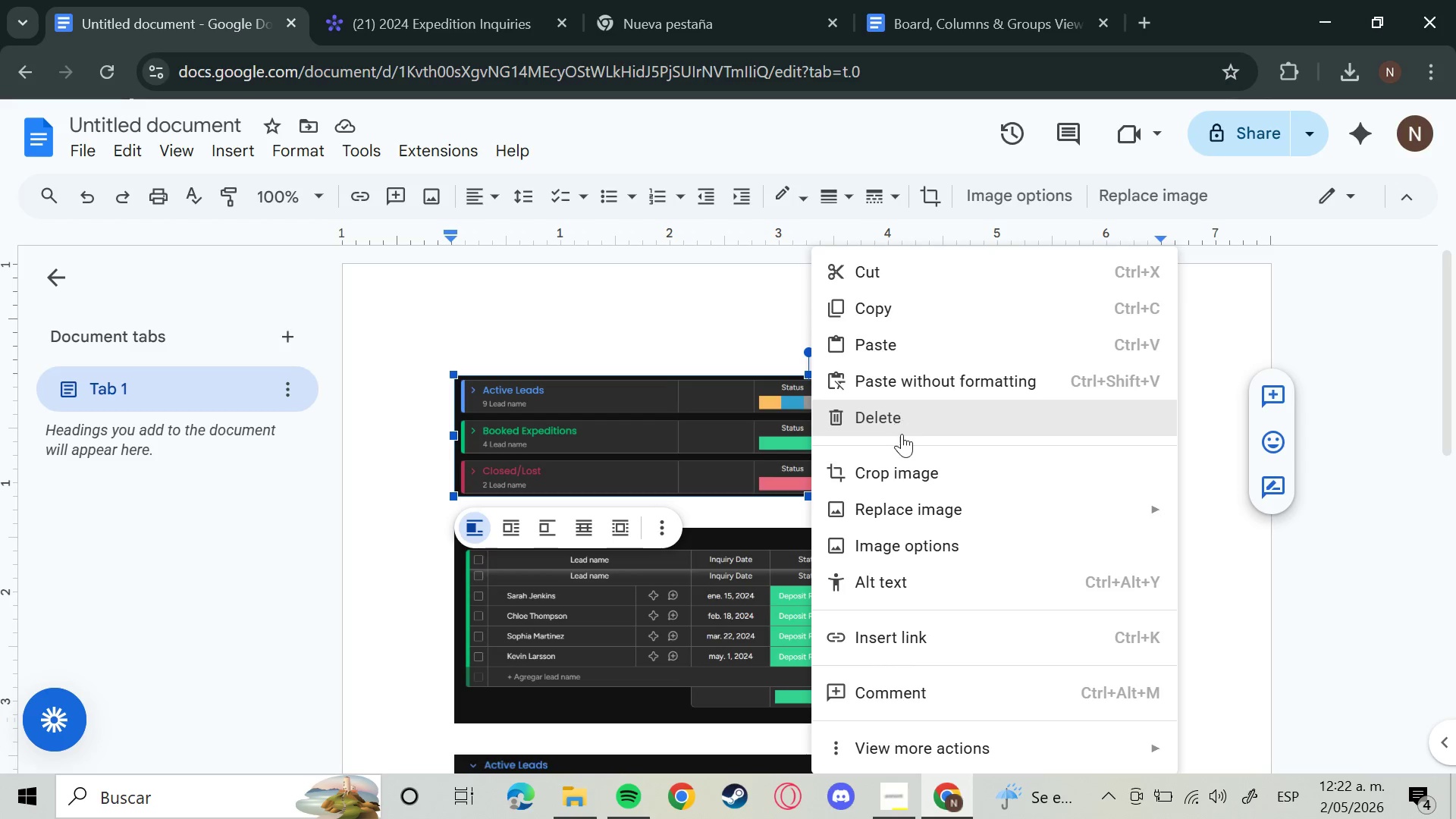 
left_click([908, 302])
 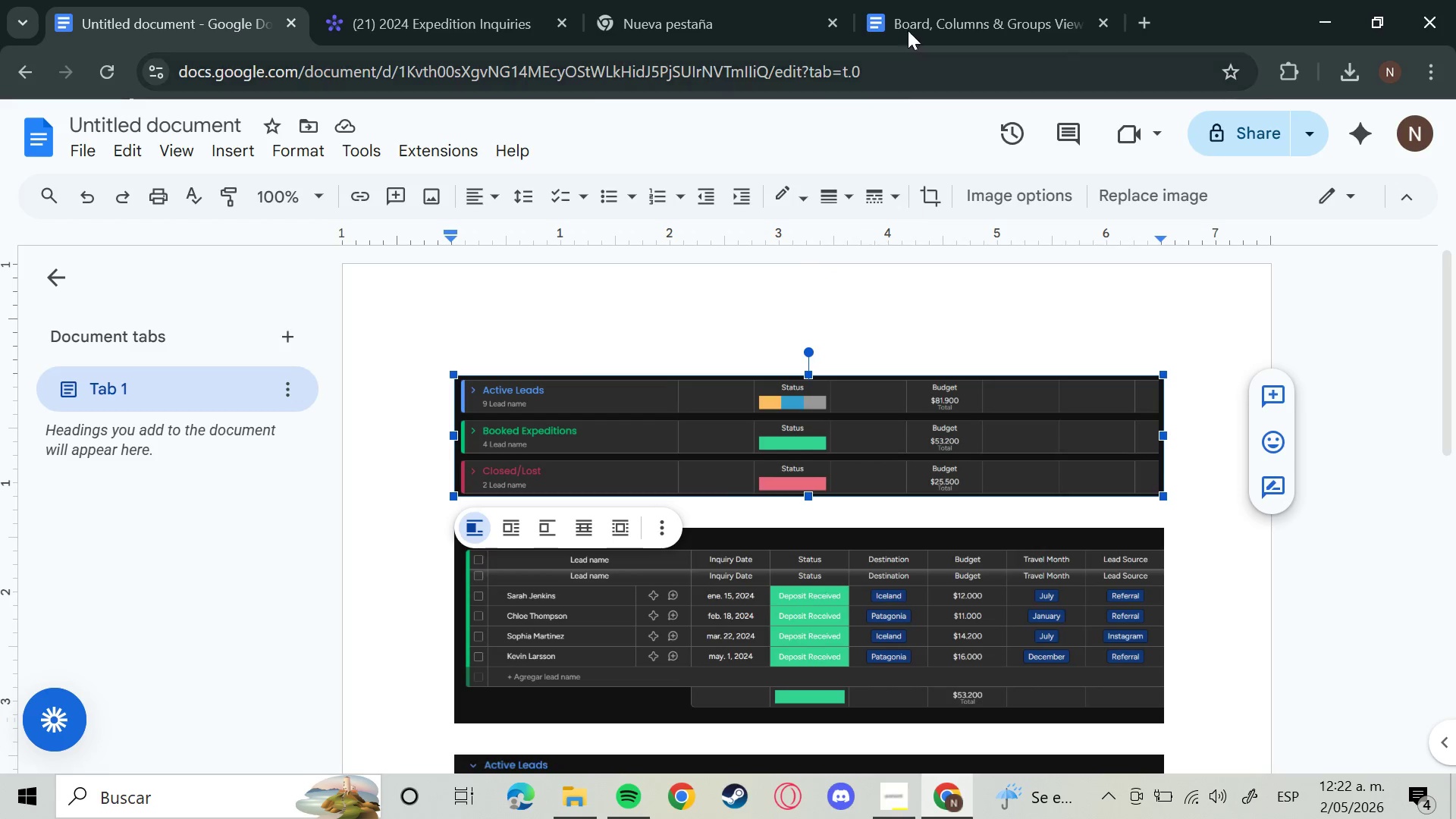 
left_click([959, 0])
 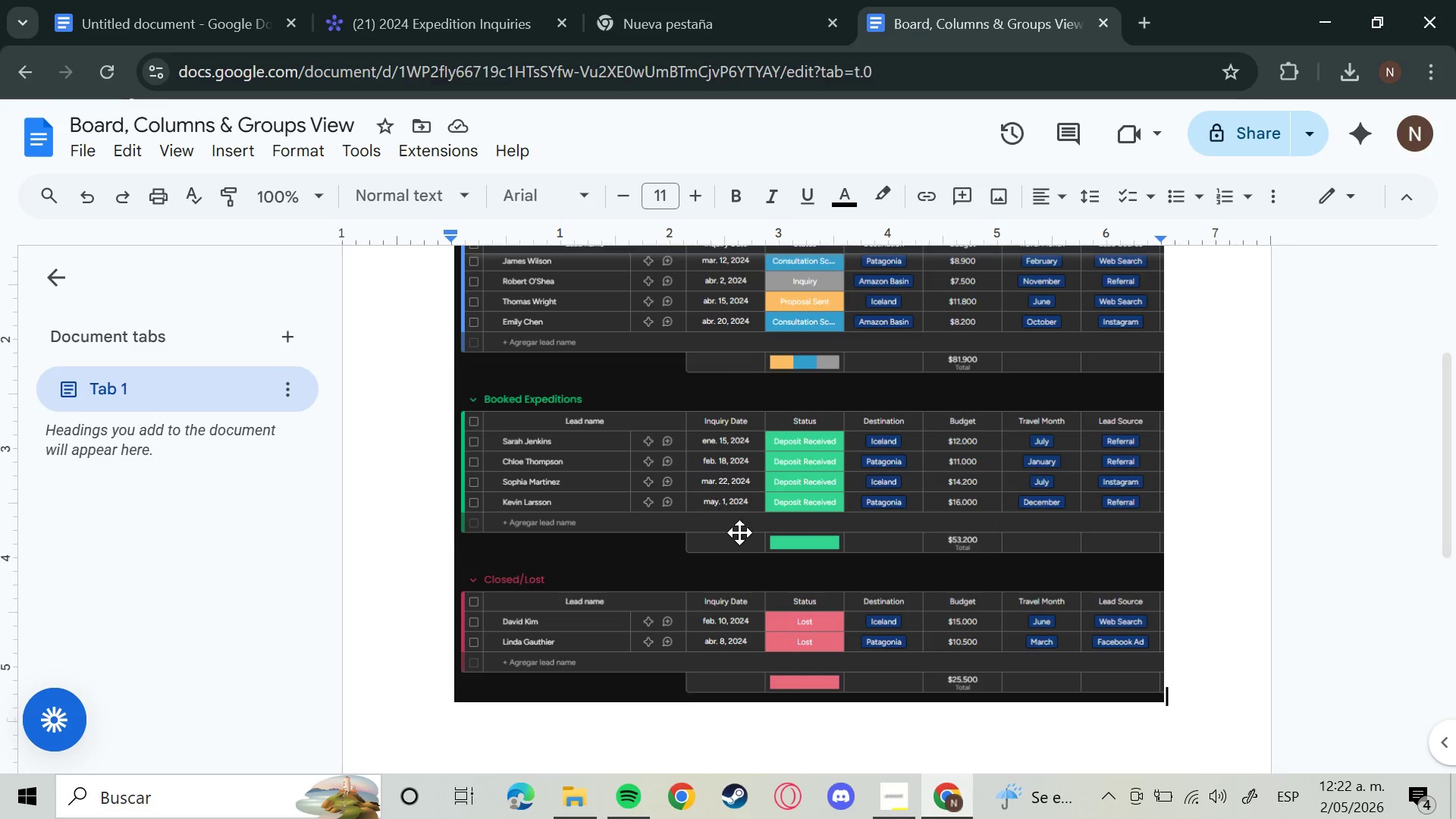 
left_click([1172, 482])
 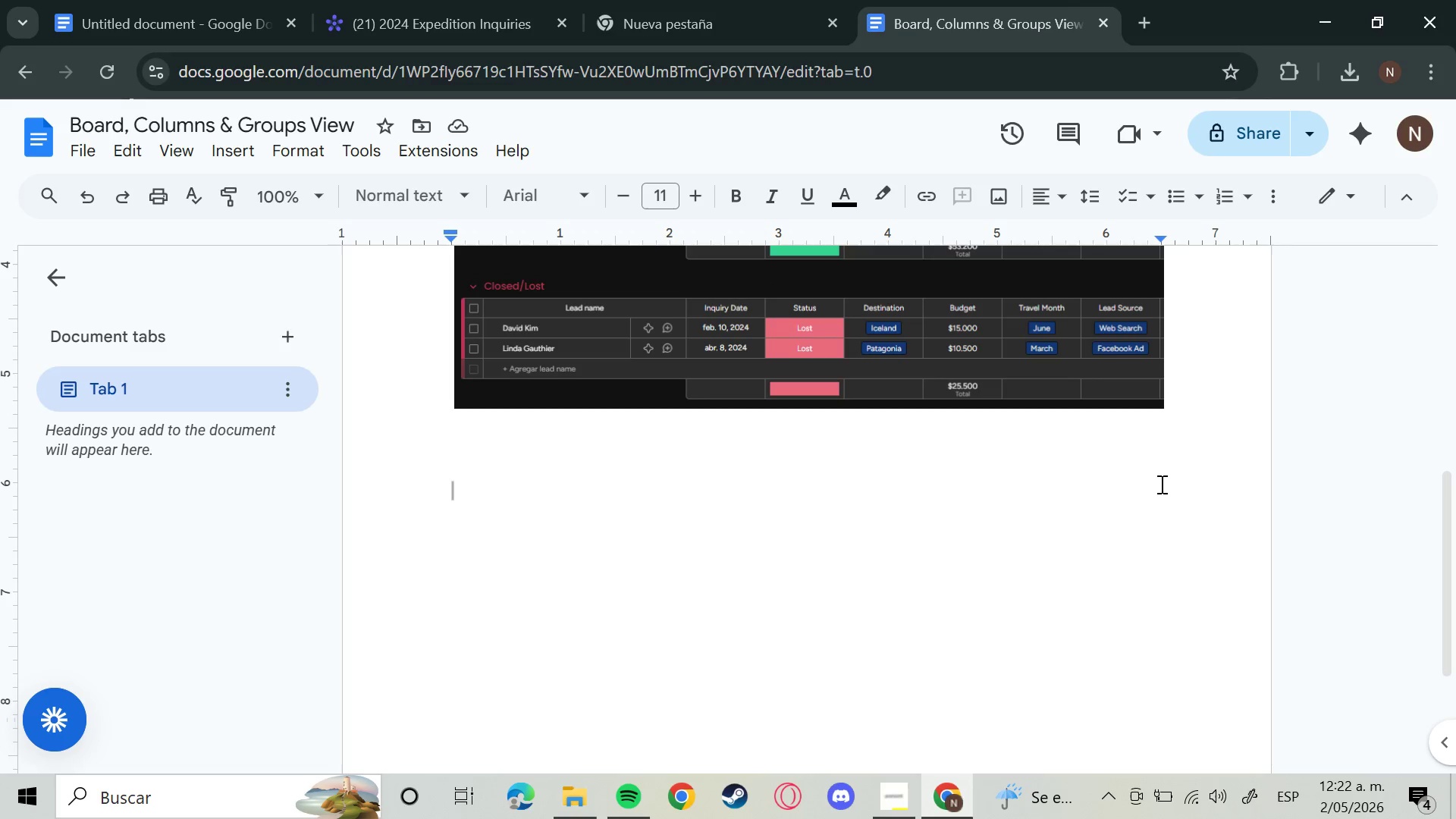 
scroll: coordinate [1128, 447], scroll_direction: down, amount: 3.0
 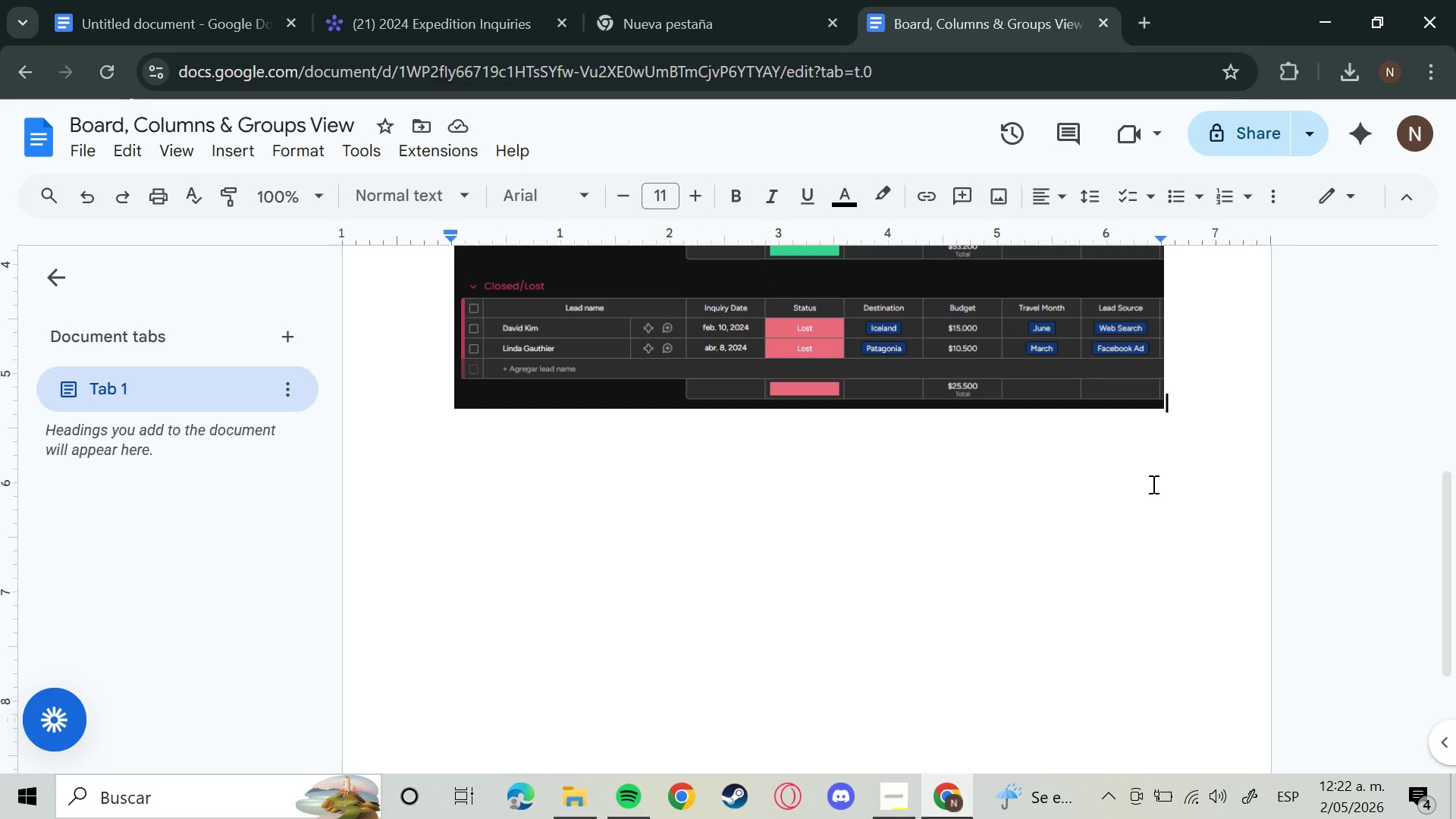 
key(Control+V)
 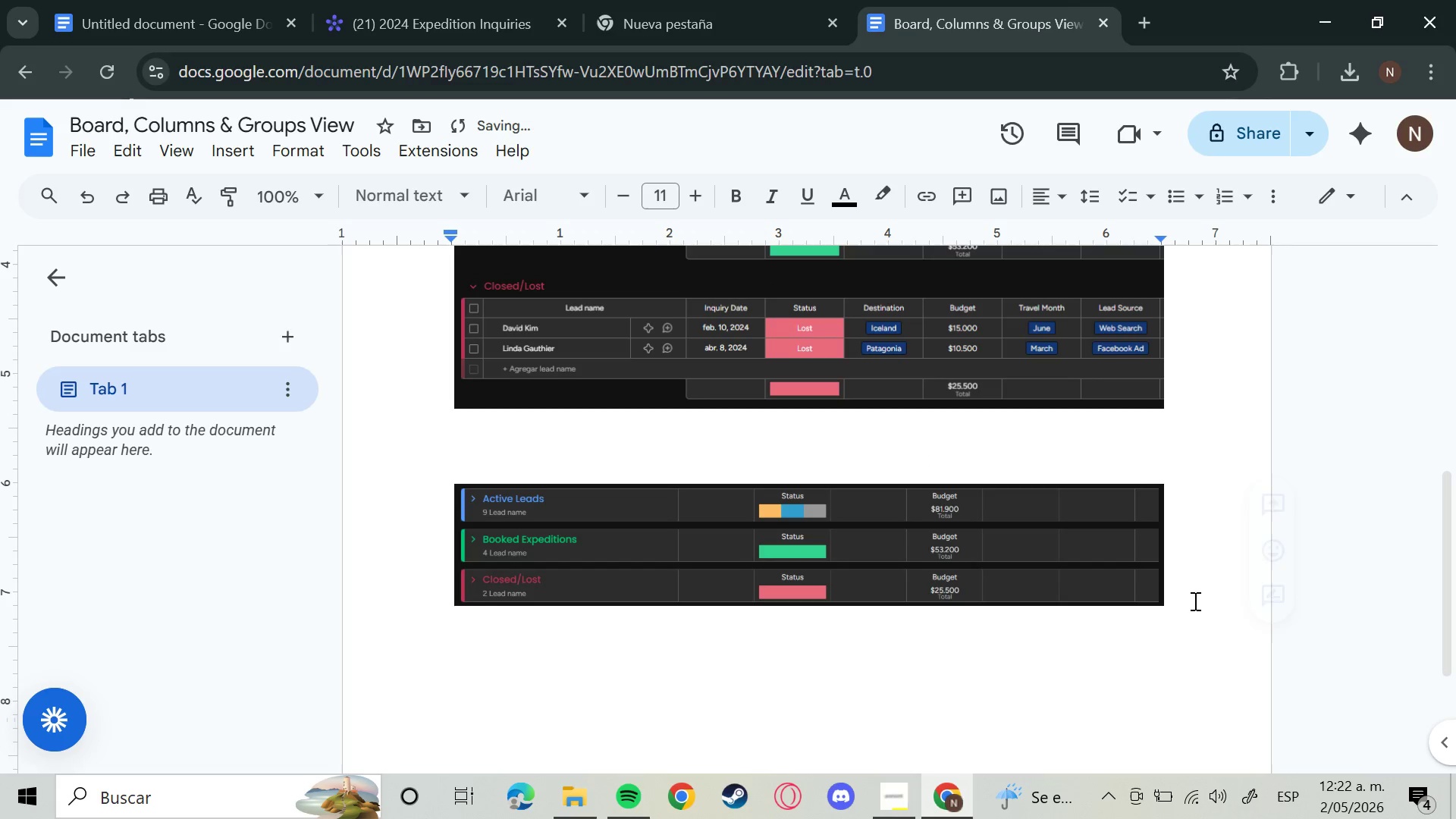 
left_click([1196, 611])
 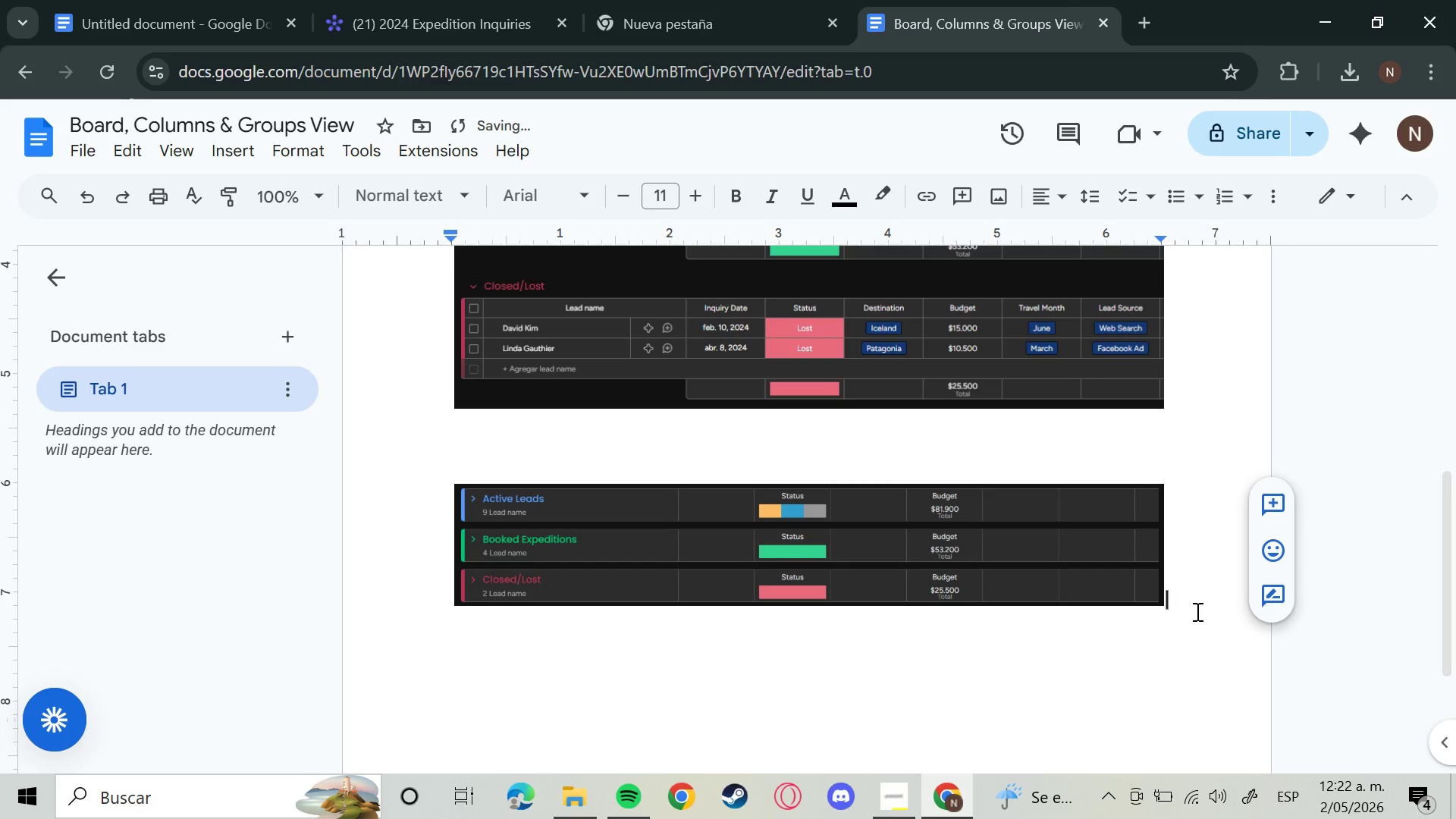 
key(Enter)
 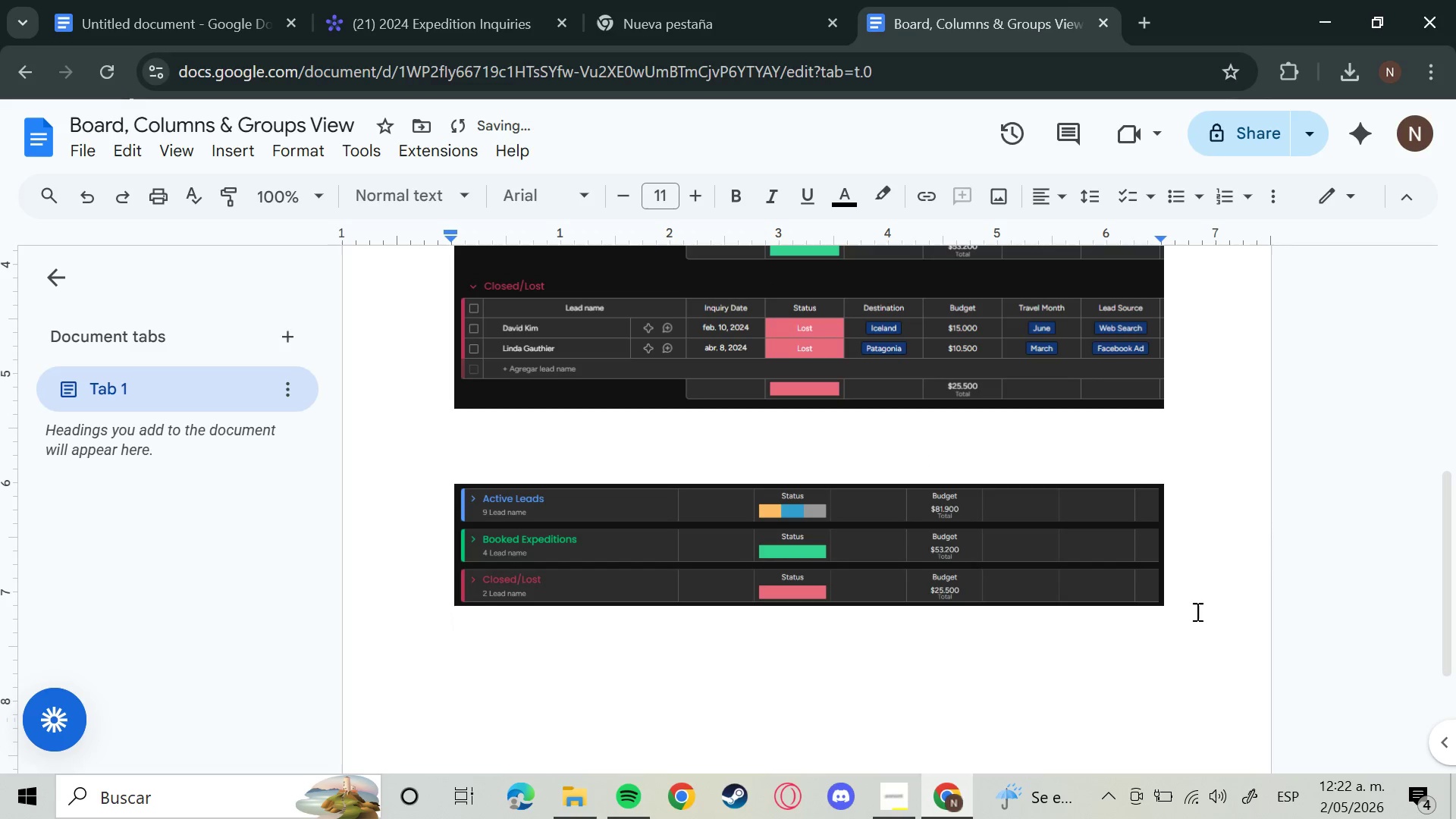 
key(Enter)
 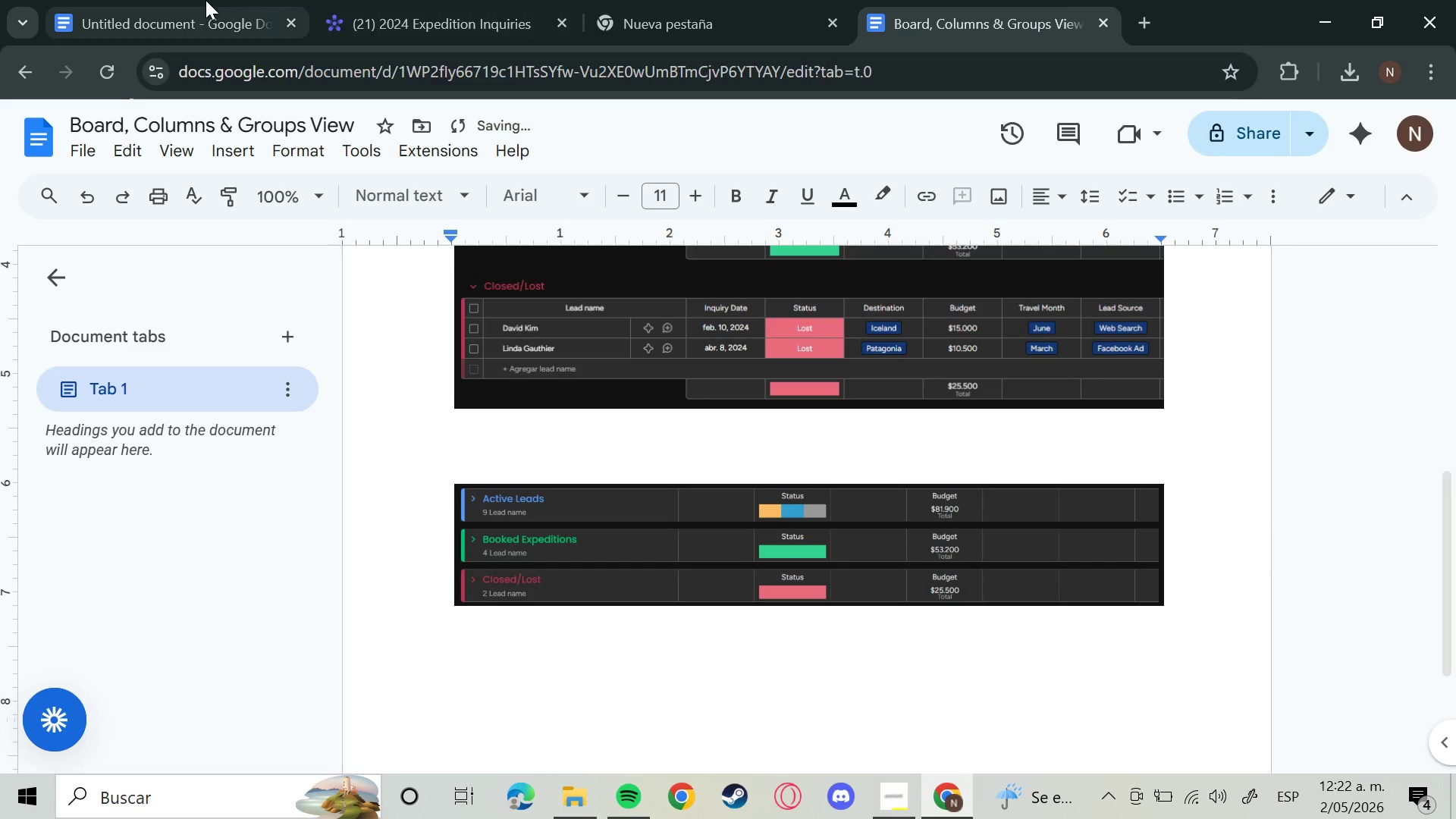 
left_click([215, 0])
 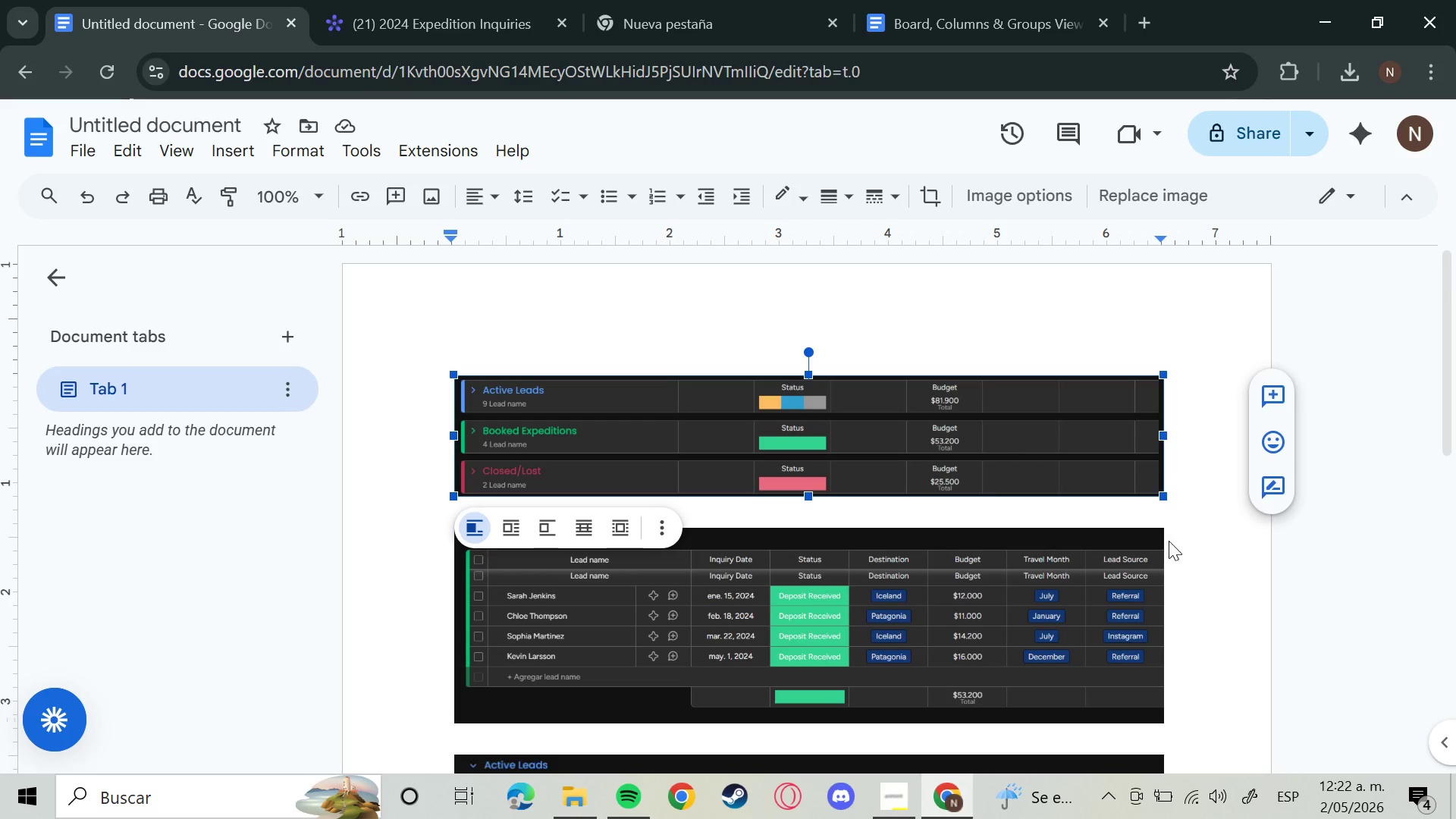 
left_click([1128, 611])
 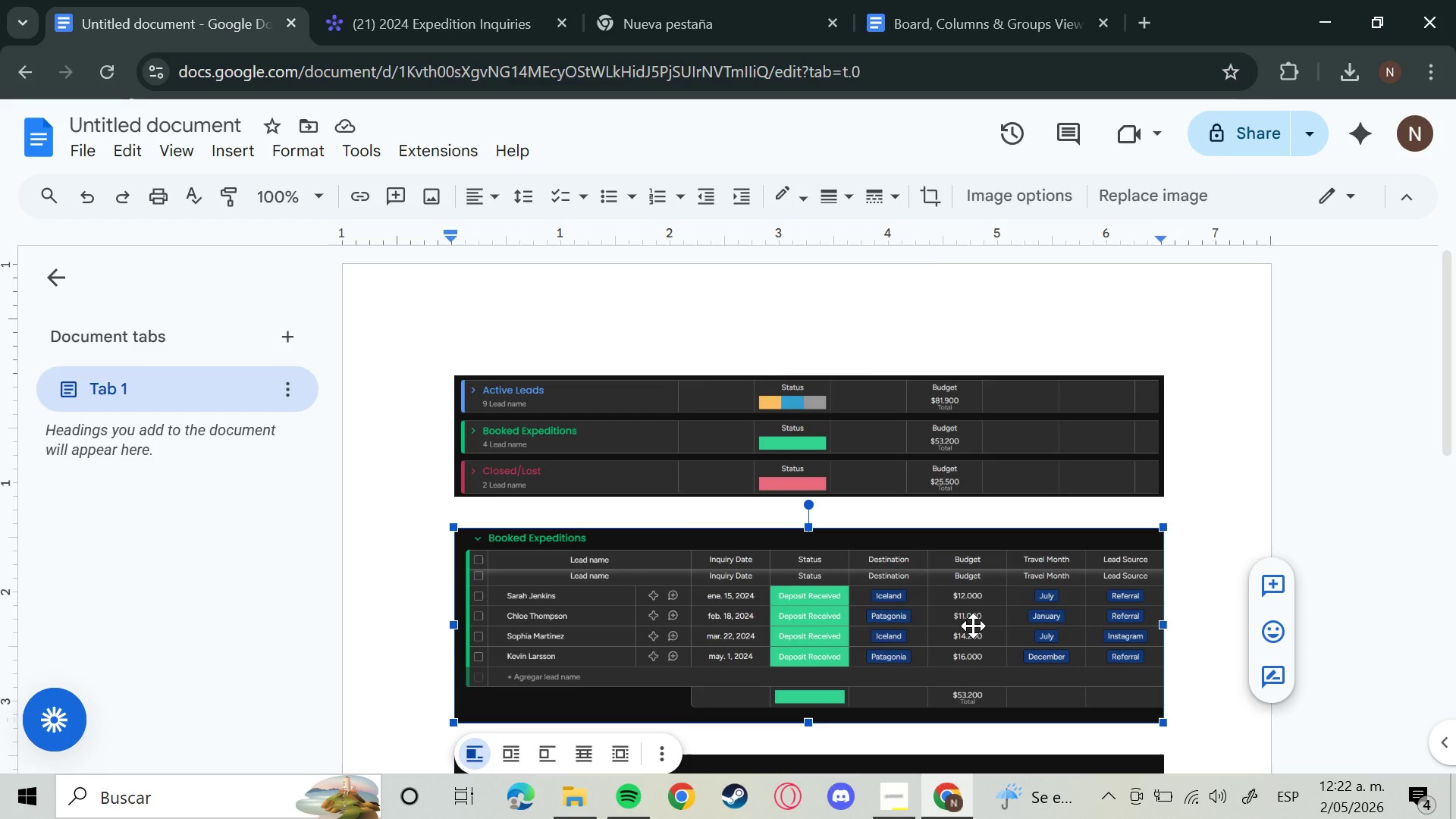 
right_click([855, 633])
 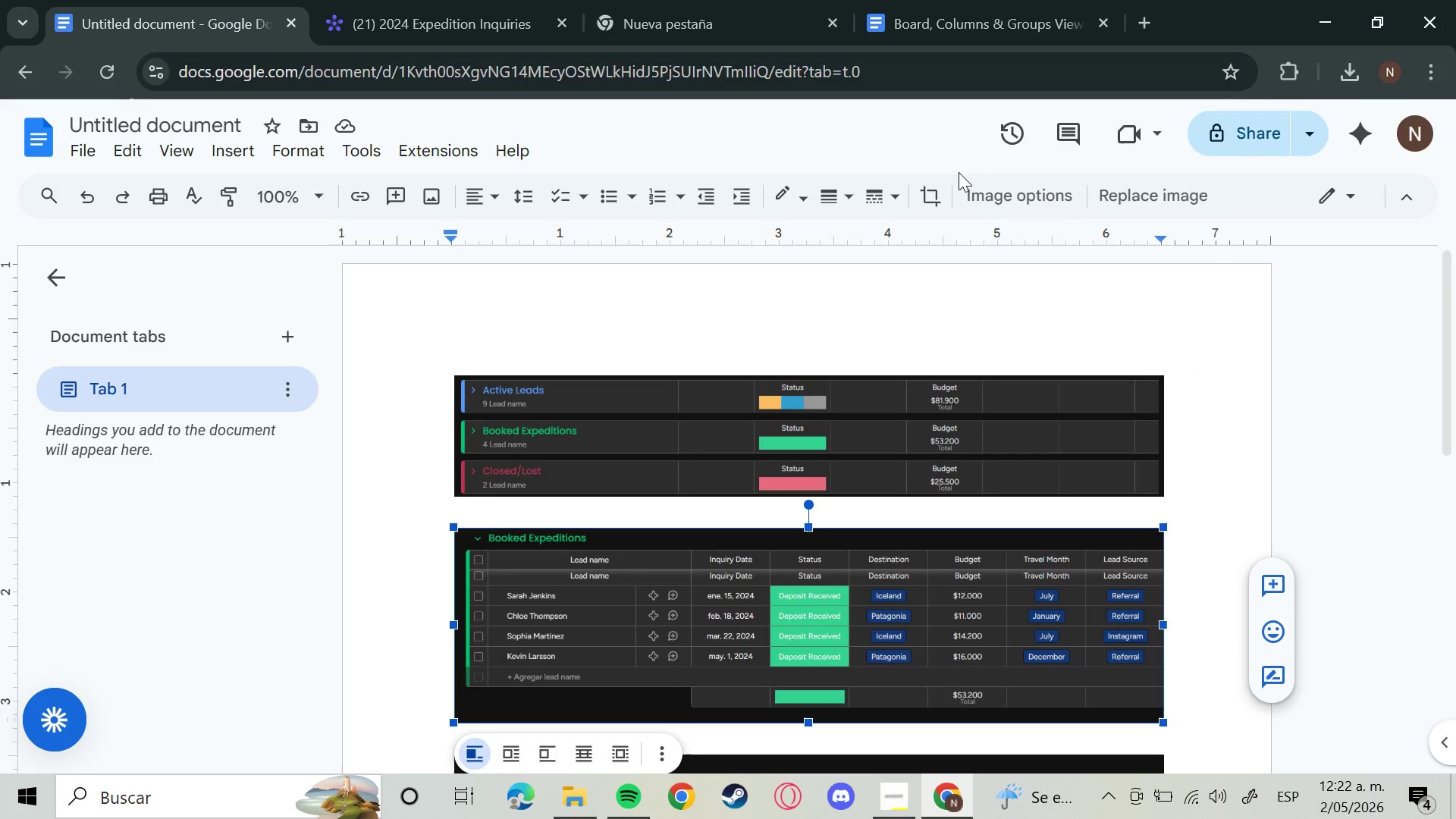 
double_click([927, 0])
 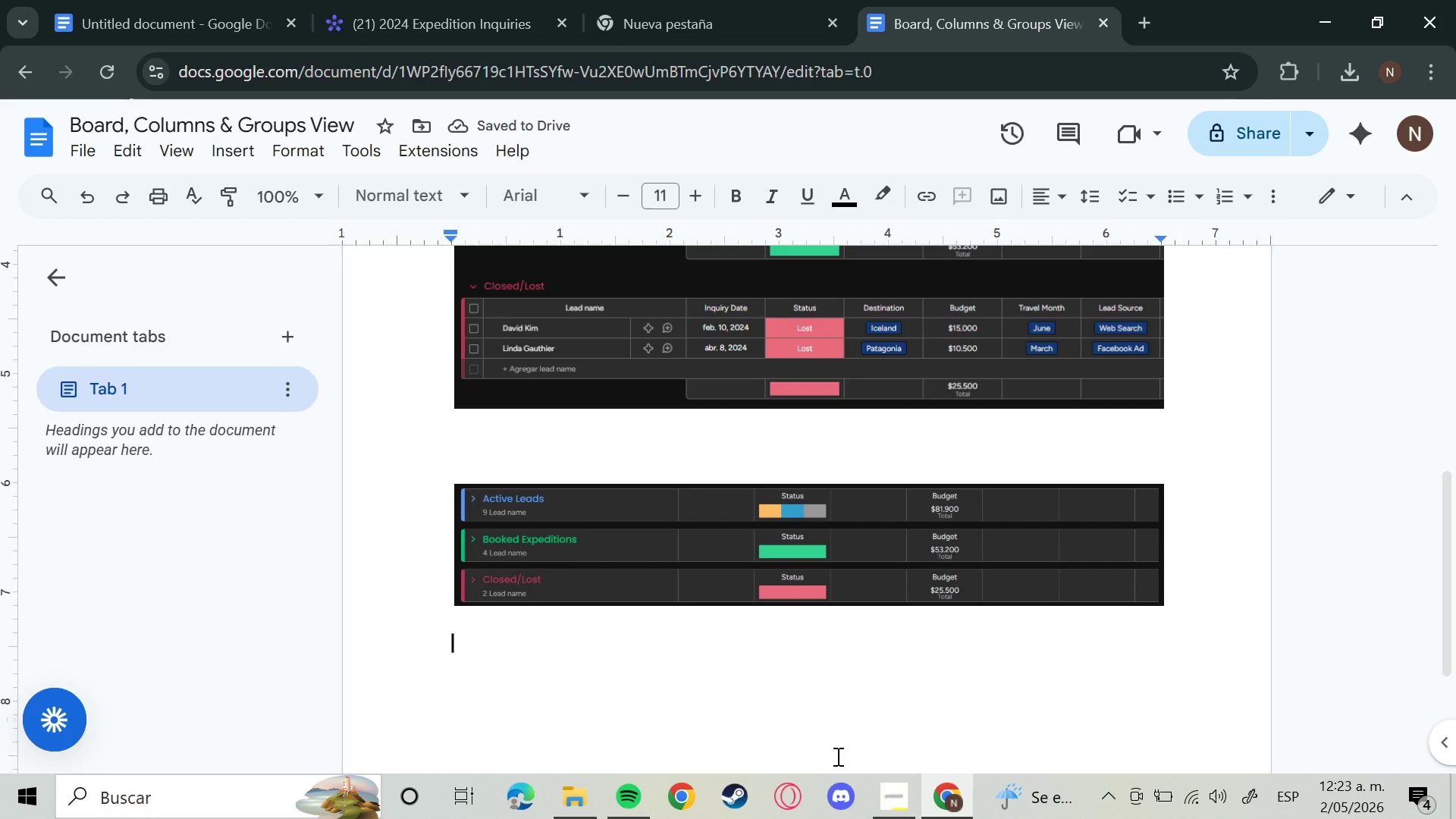 
key(Control+V)
 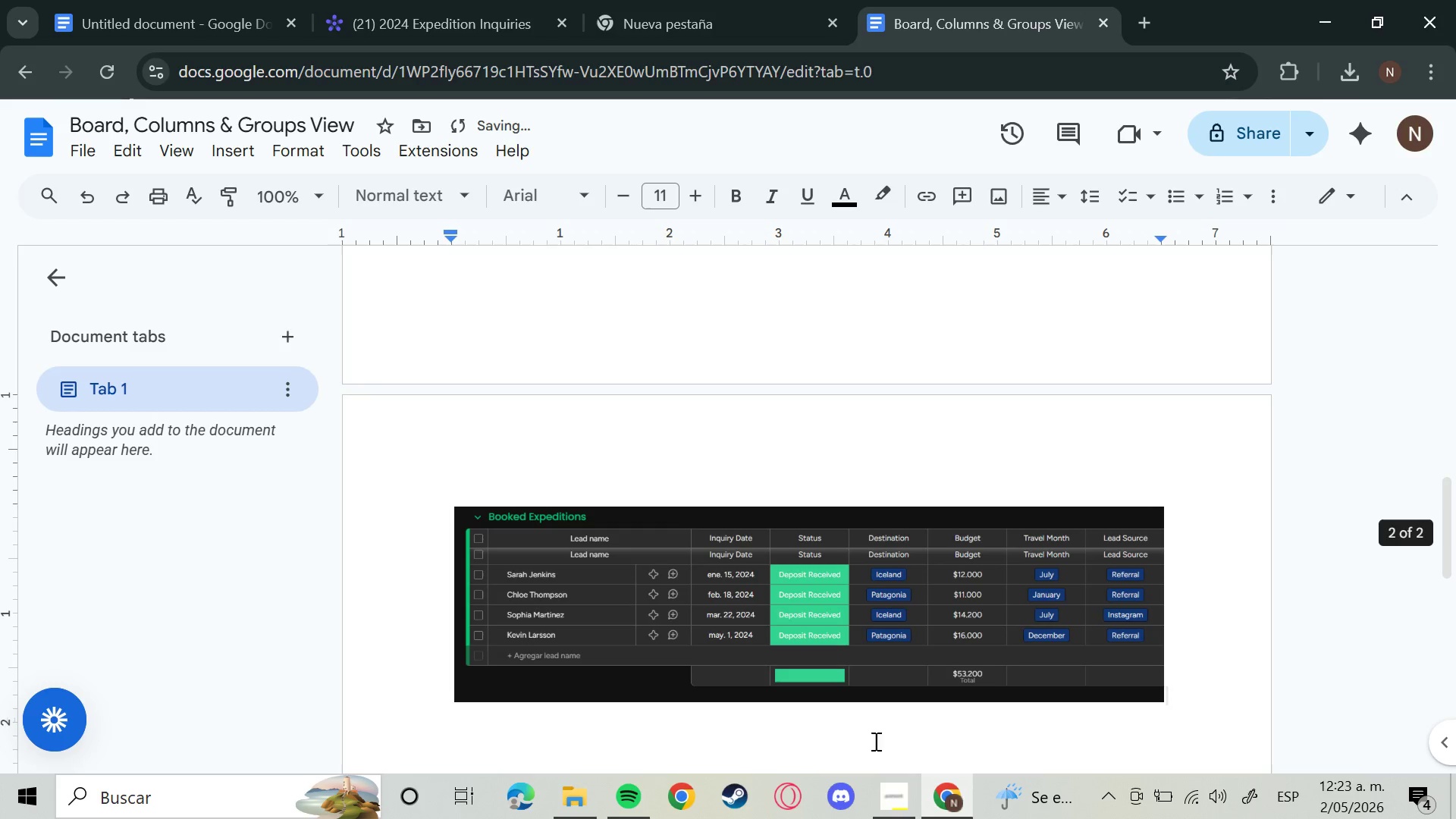 
scroll: coordinate [896, 743], scroll_direction: up, amount: 4.0
 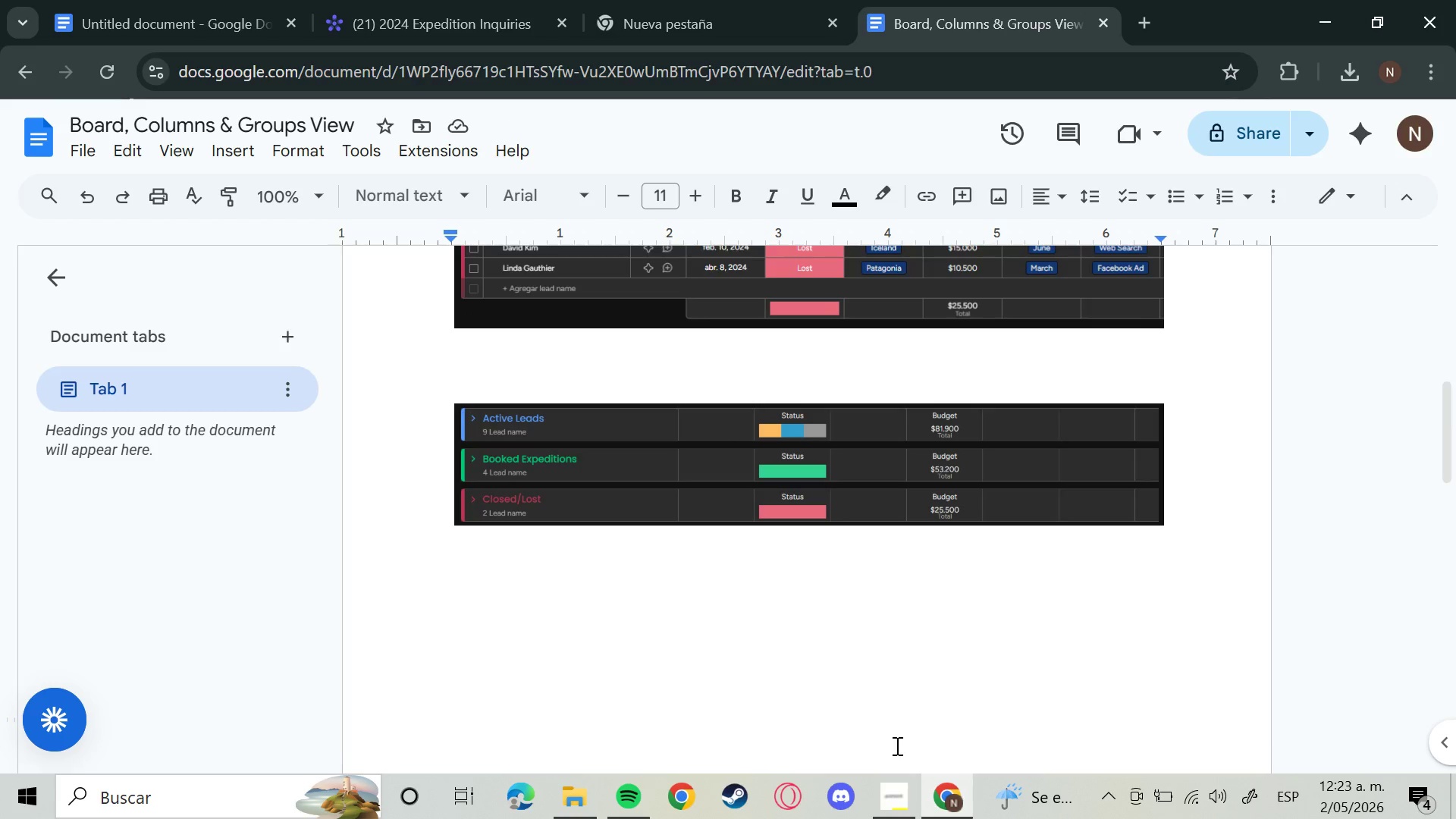 
wait(5.4)
 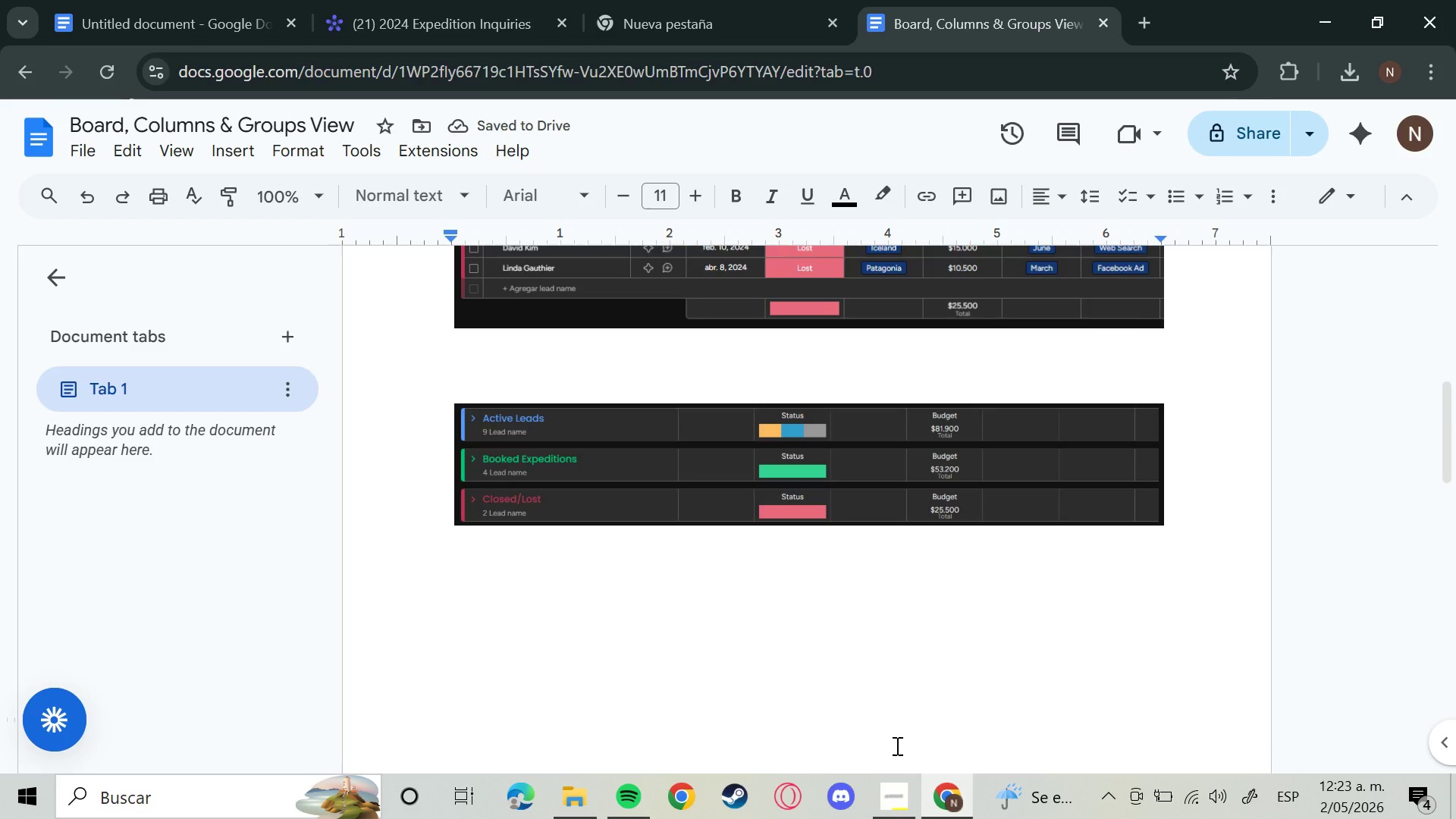 
left_click([739, 0])
 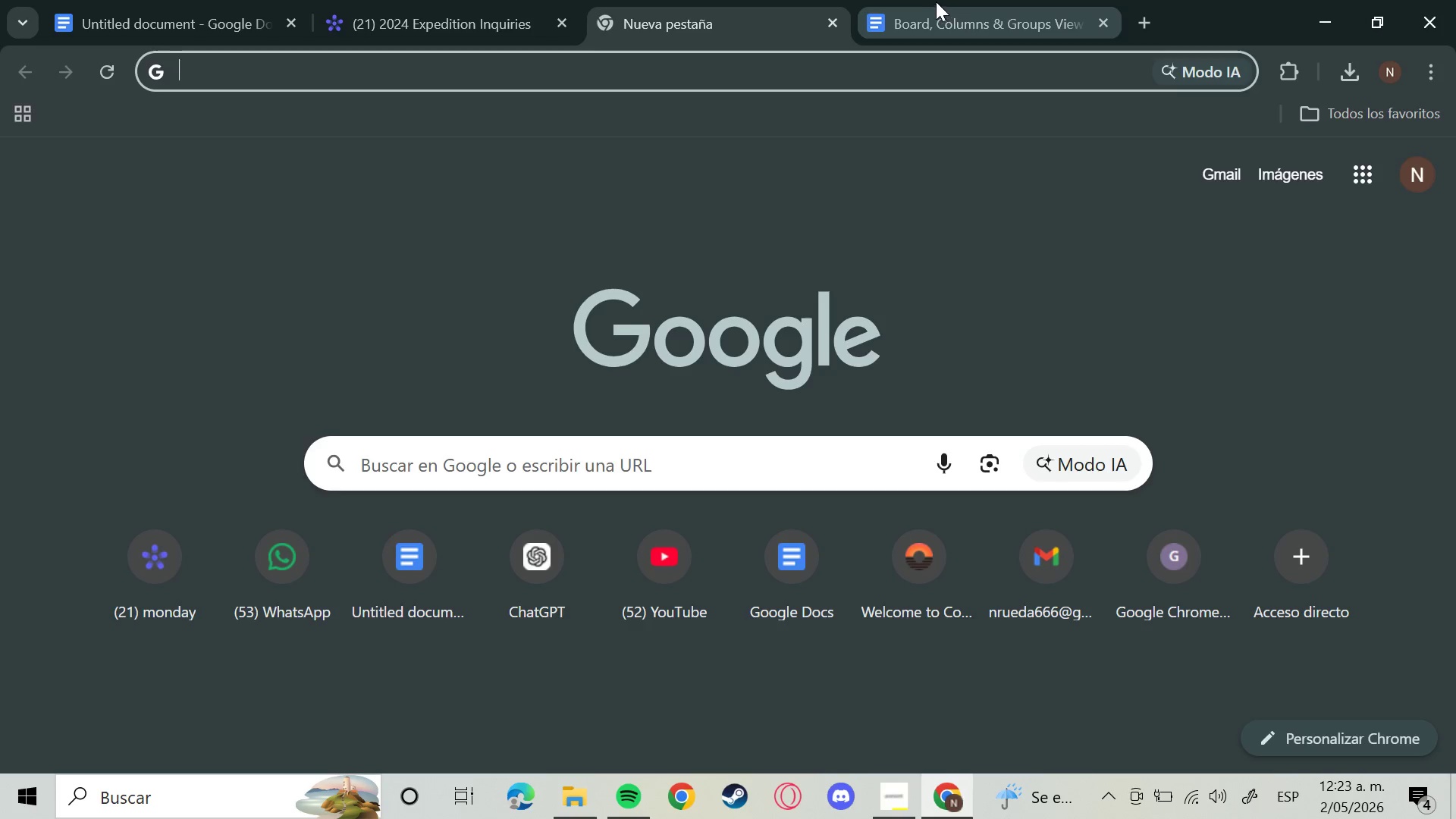 
double_click([321, 0])
 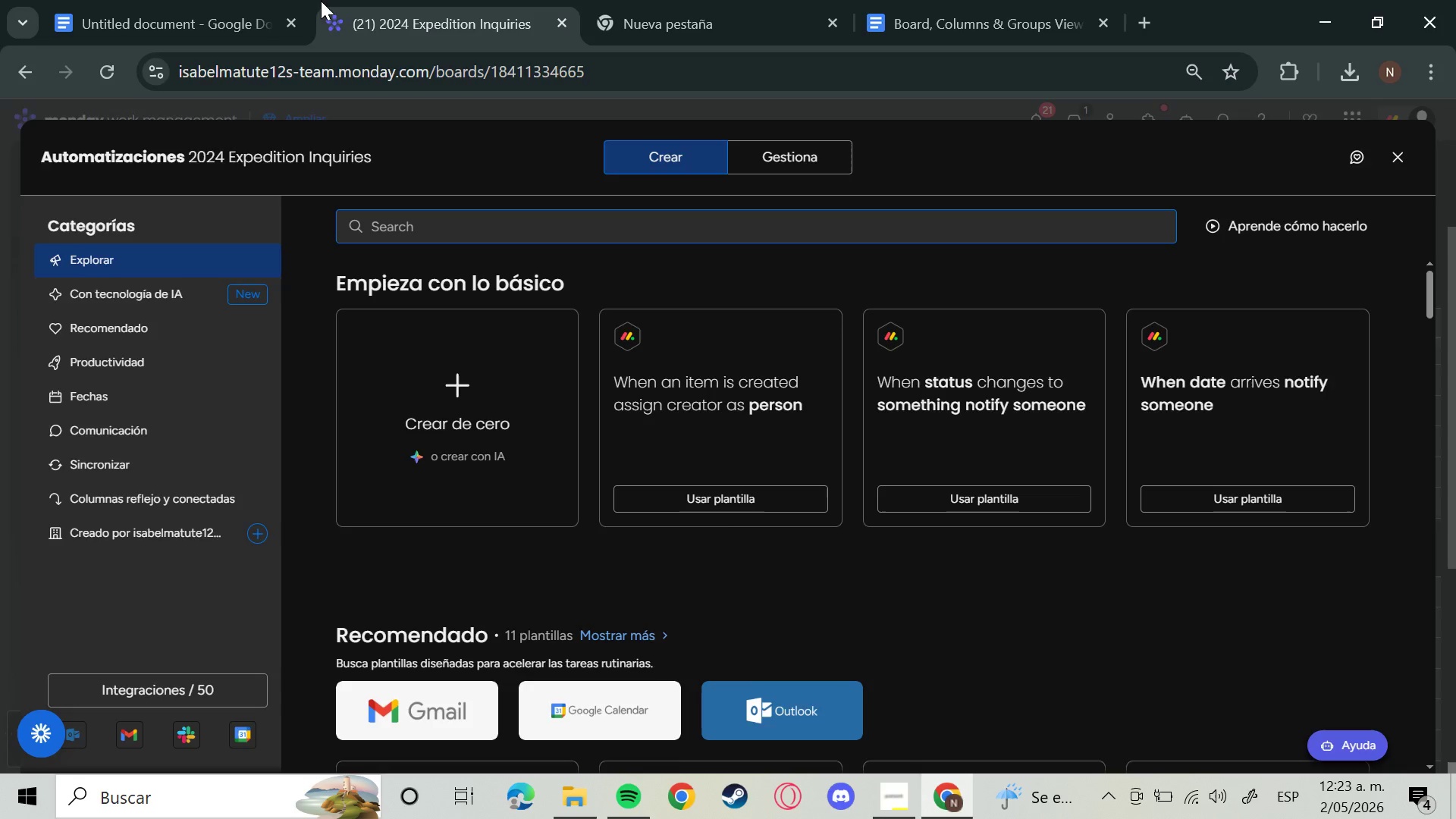 
triple_click([121, 0])
 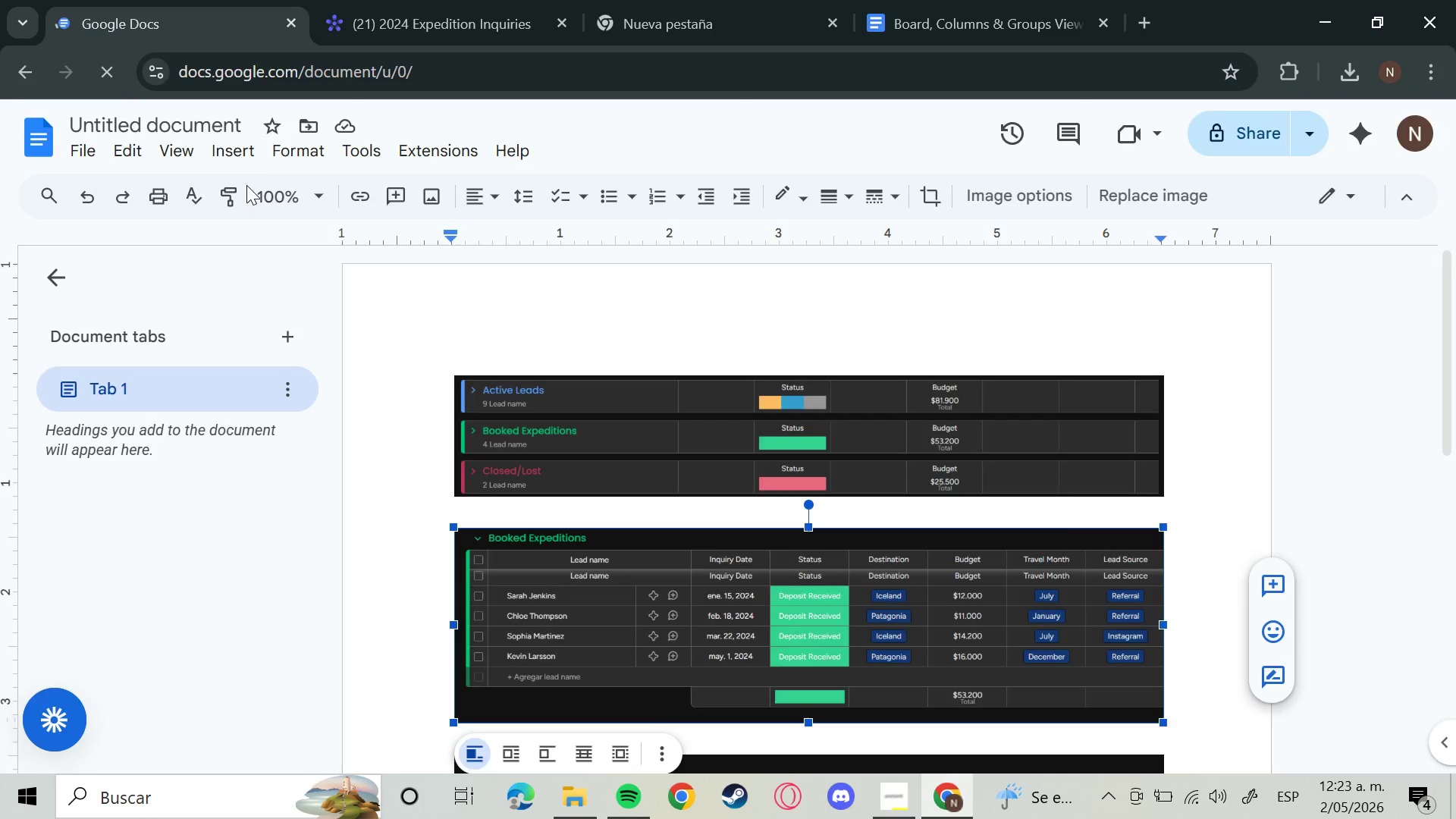 
scroll: coordinate [683, 431], scroll_direction: down, amount: 3.0
 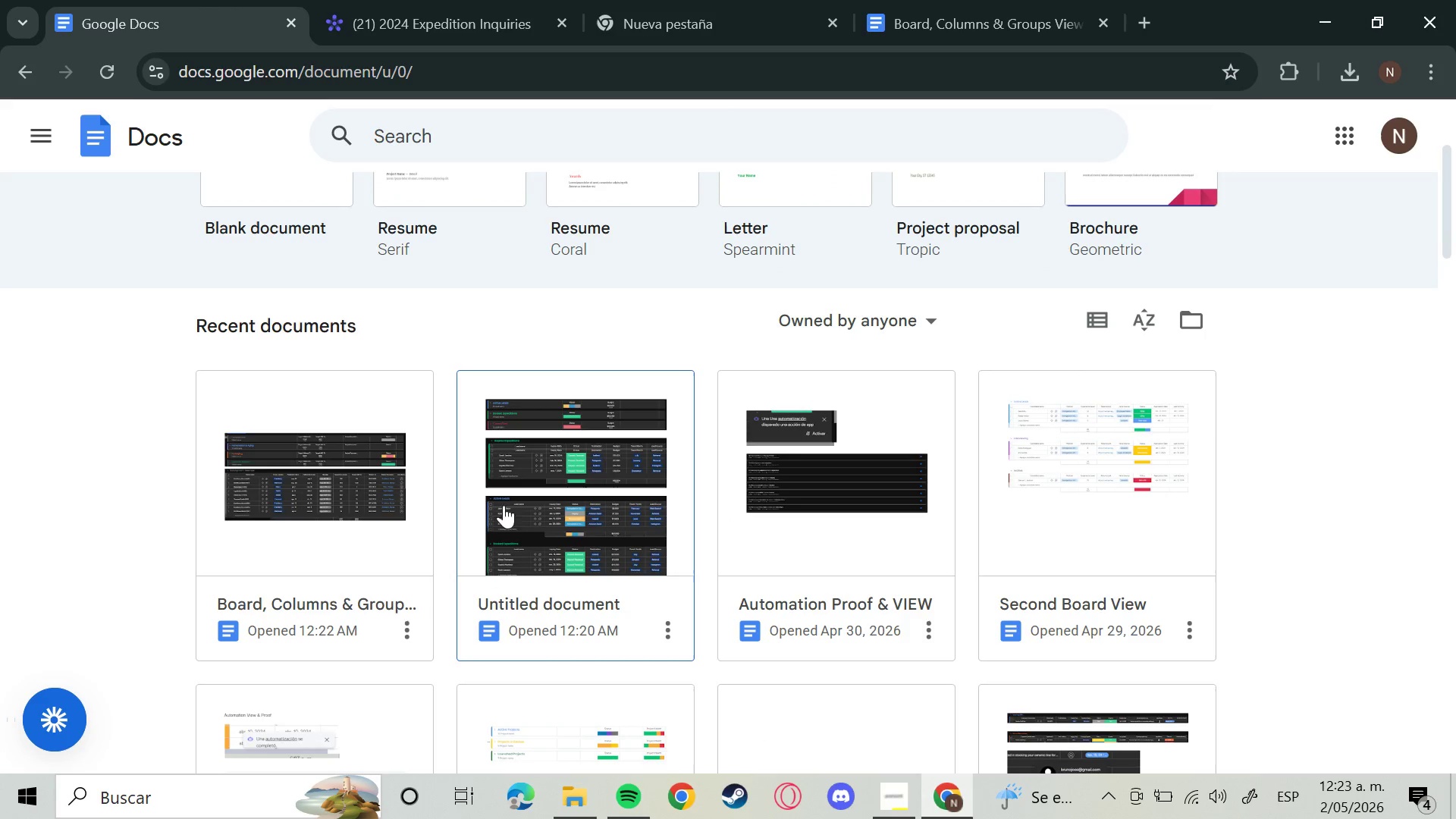 
left_click([800, 453])
 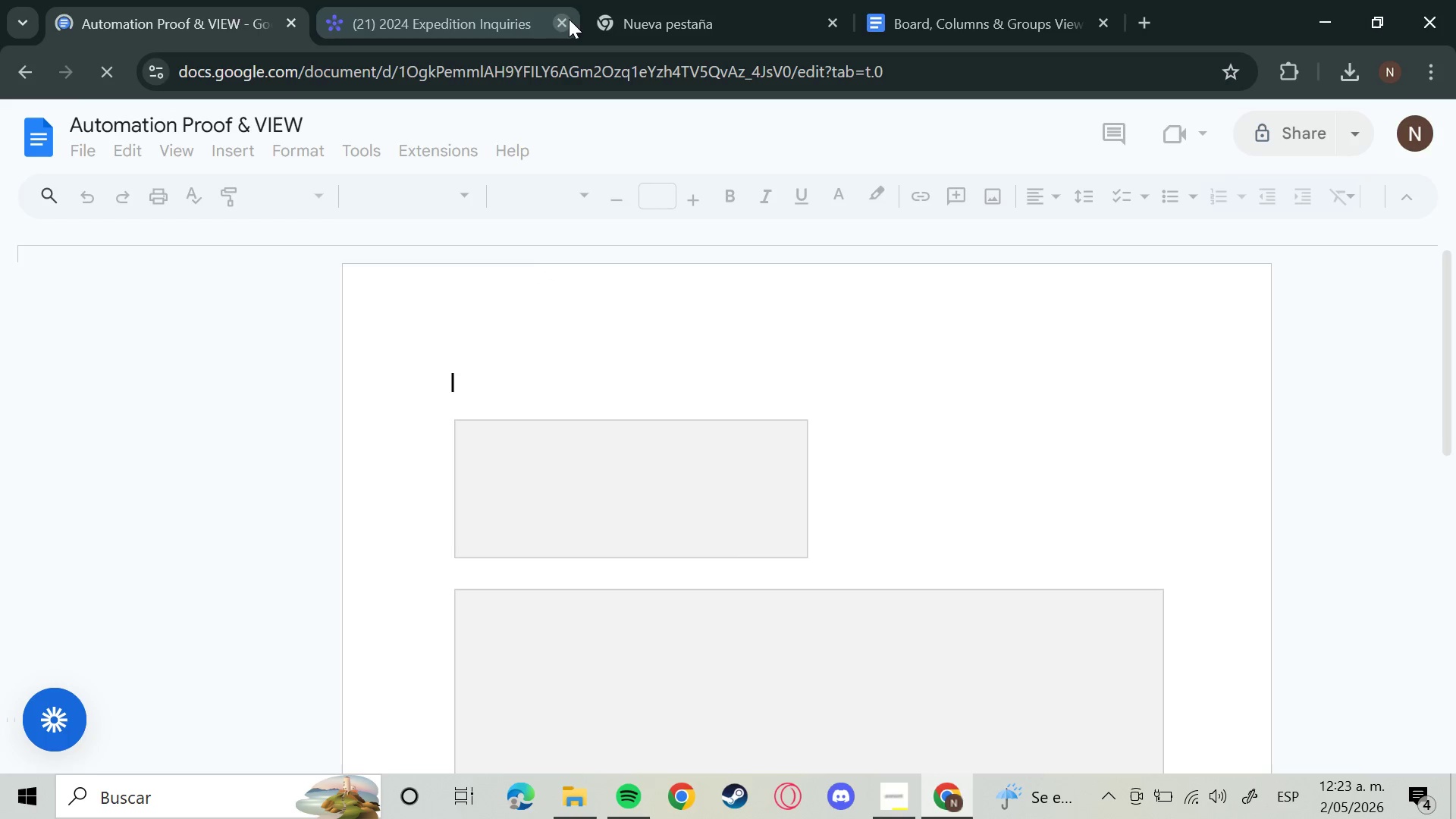 
mouse_move([521, 48])
 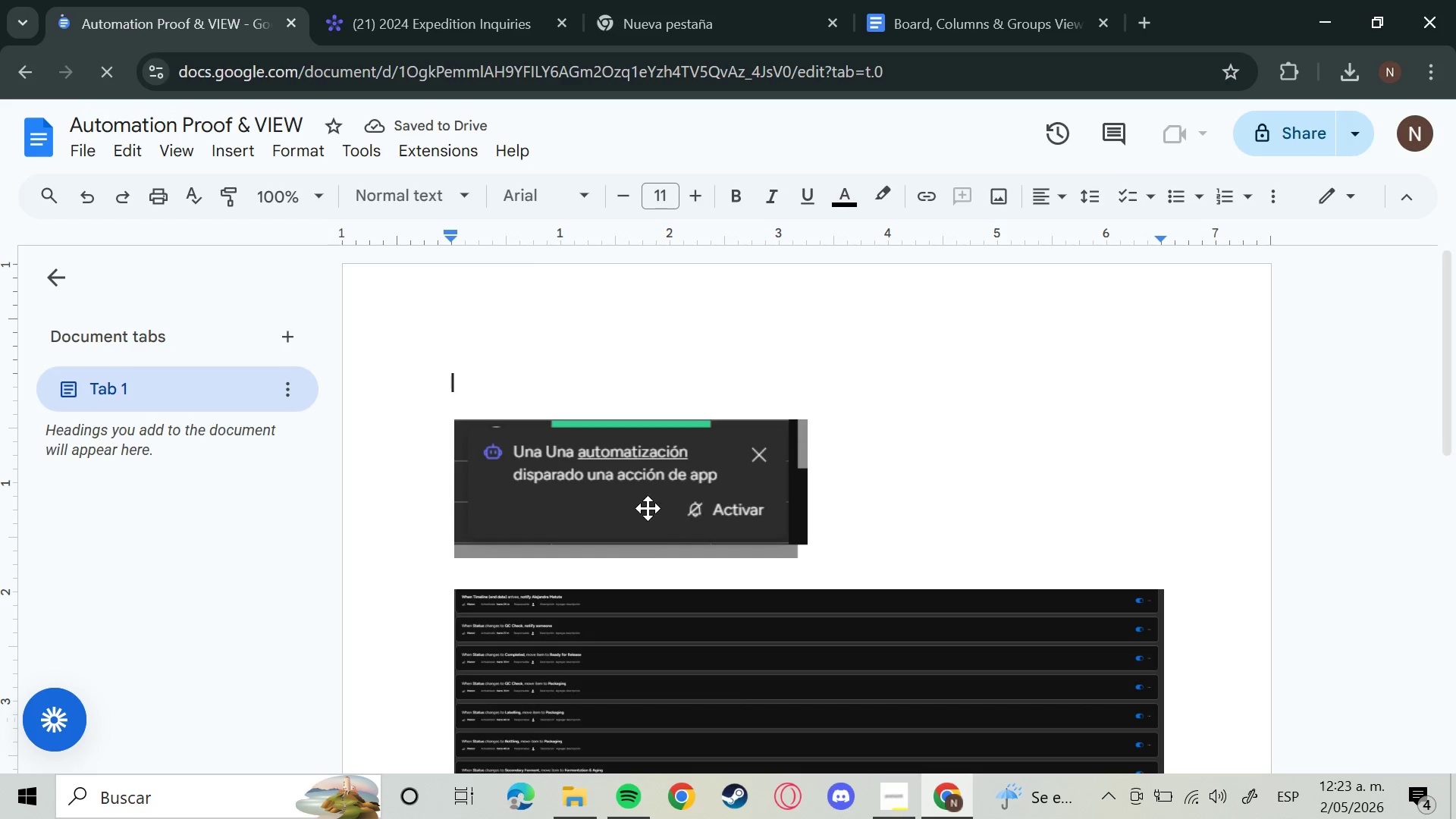 
left_click([650, 497])
 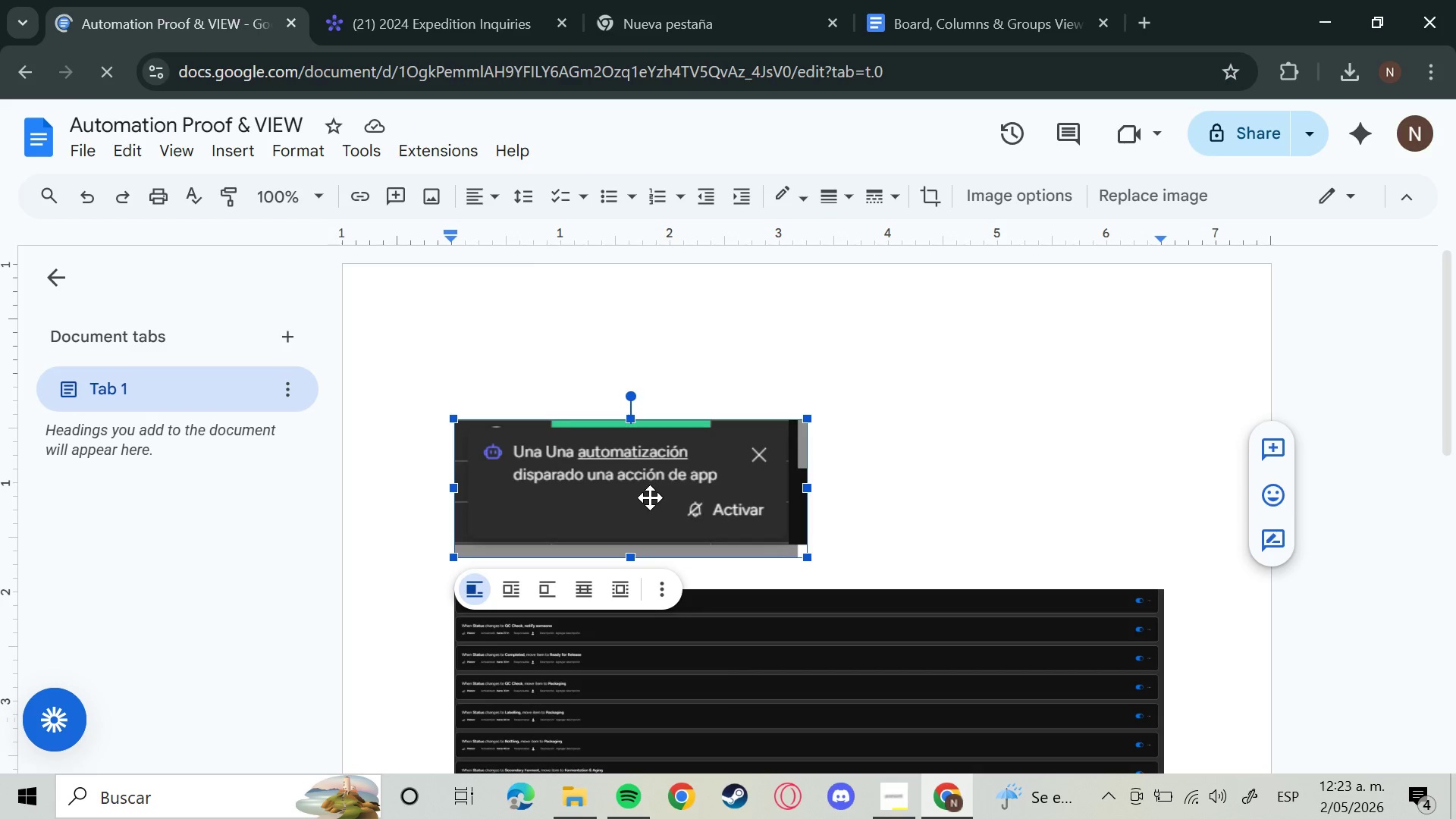 
key(Backspace)
 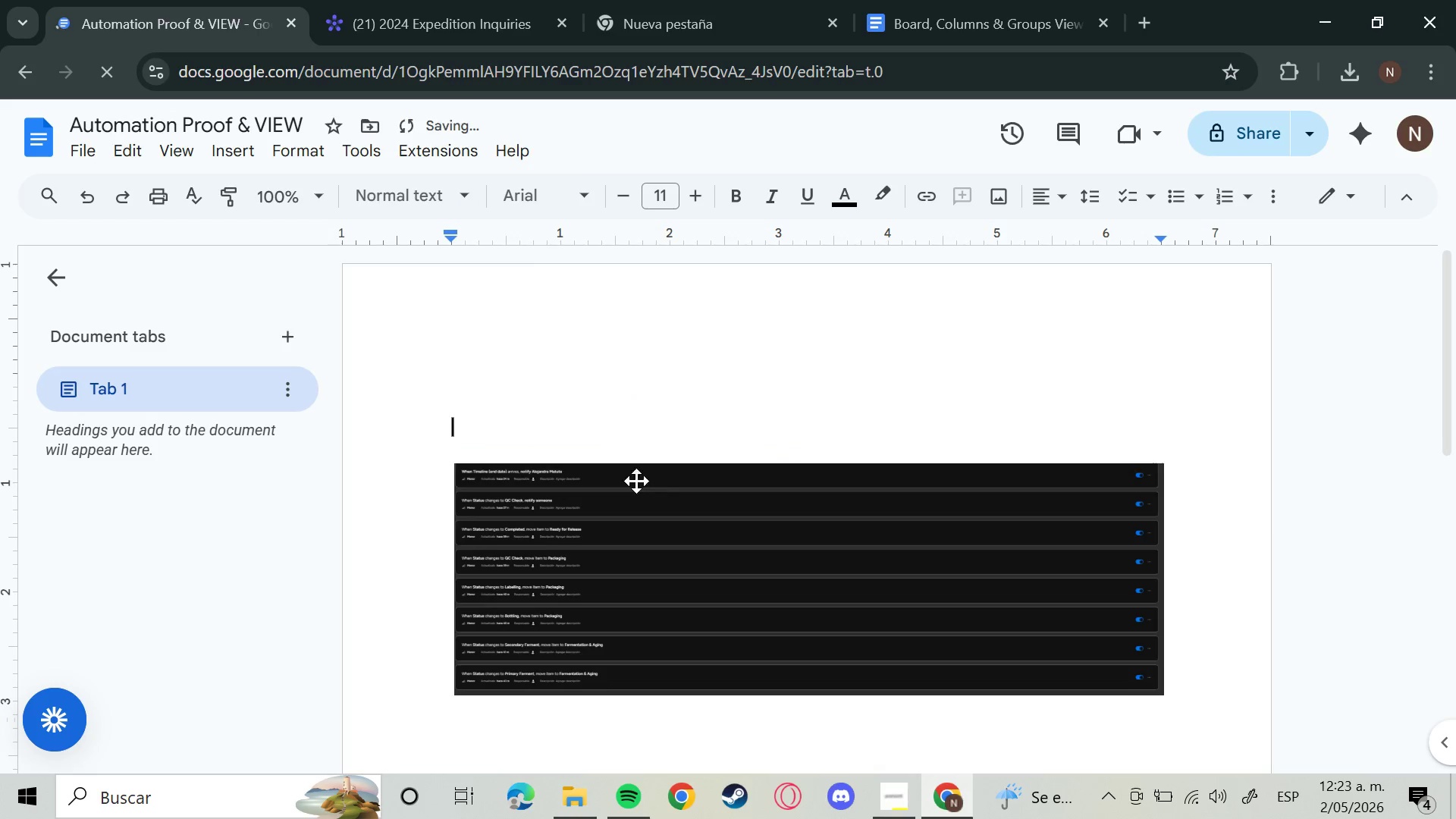 
left_click([611, 459])
 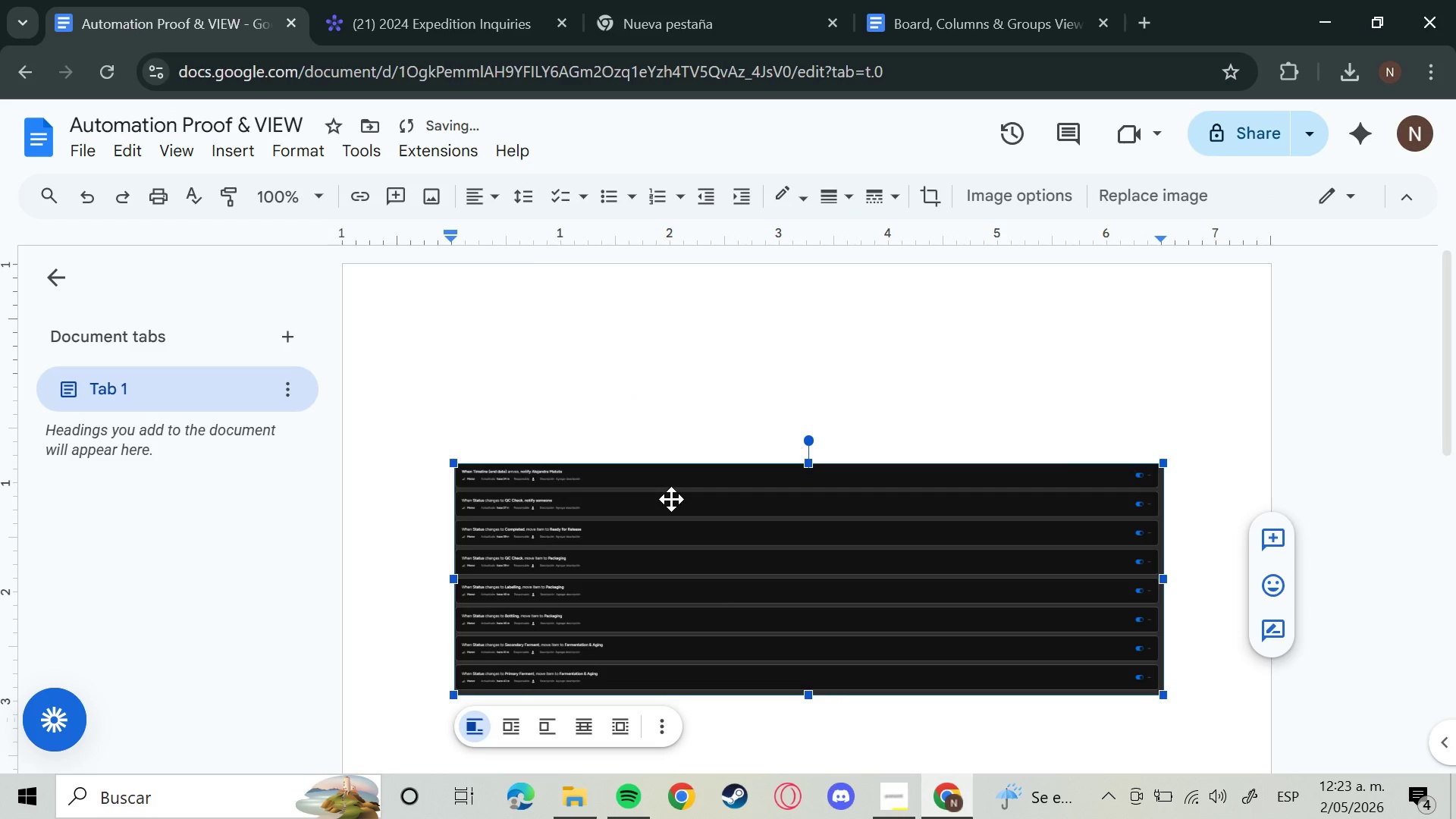 
key(Backspace)
 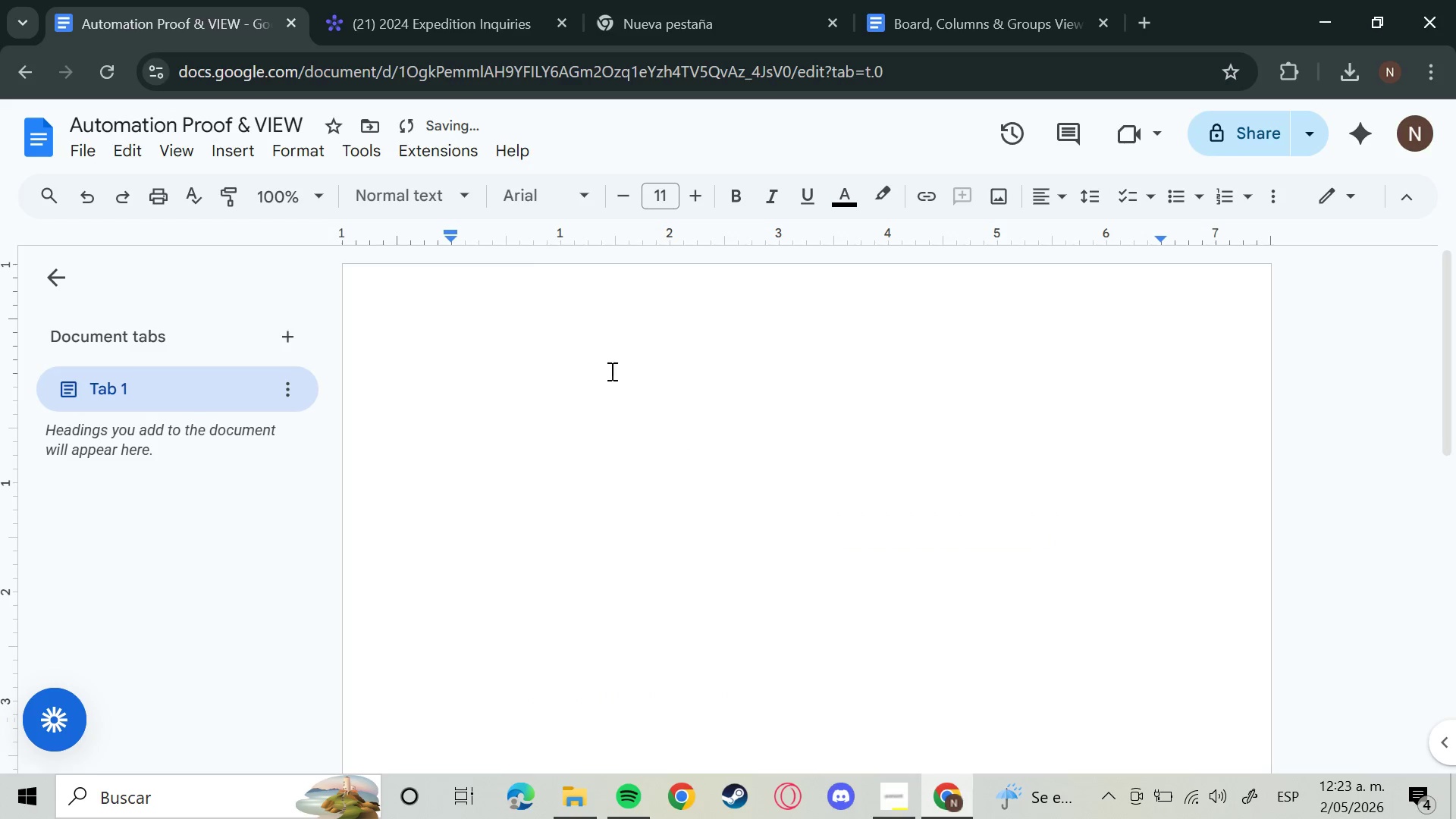 
left_click([519, 397])
 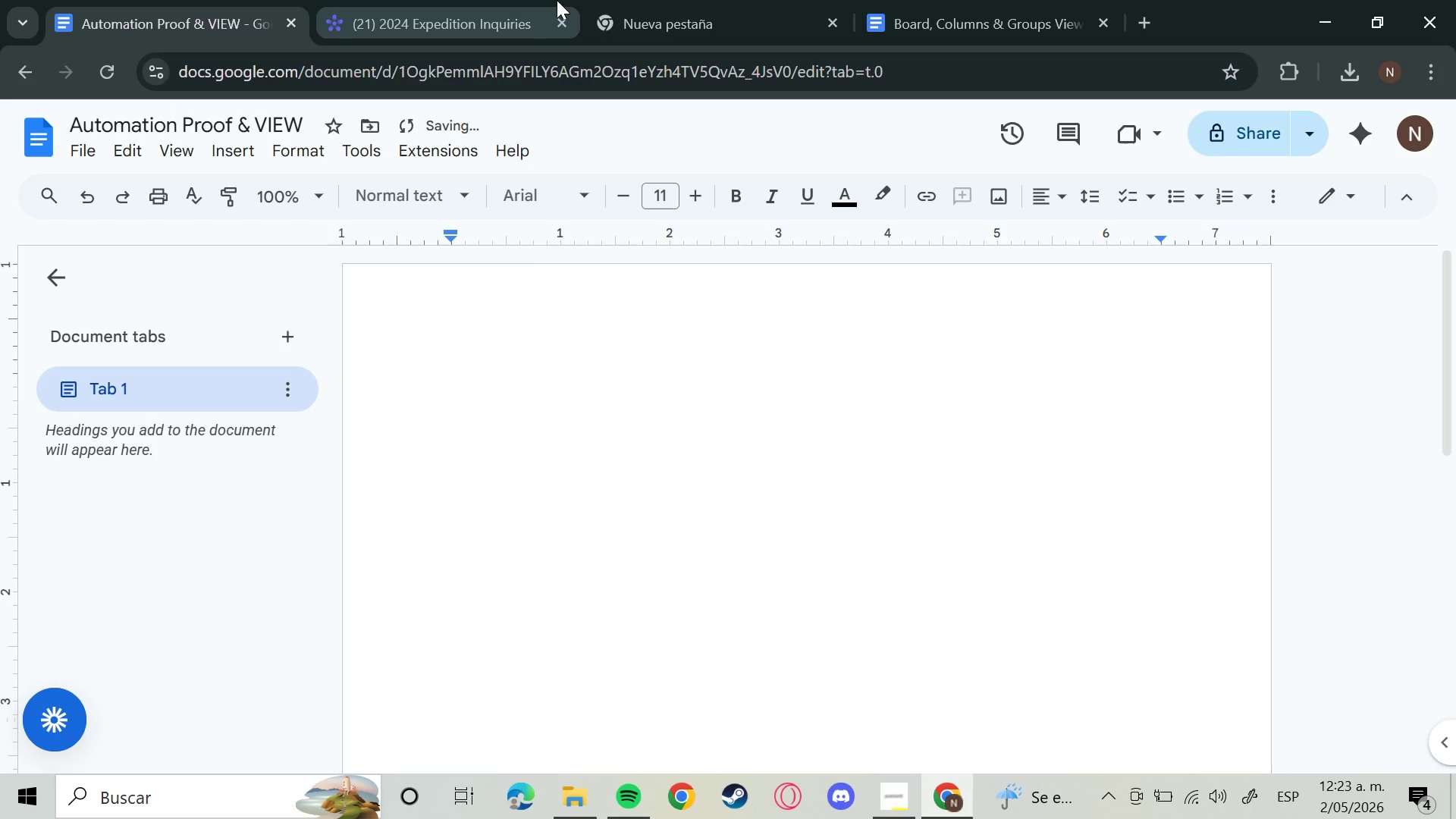 
left_click([449, 5])
 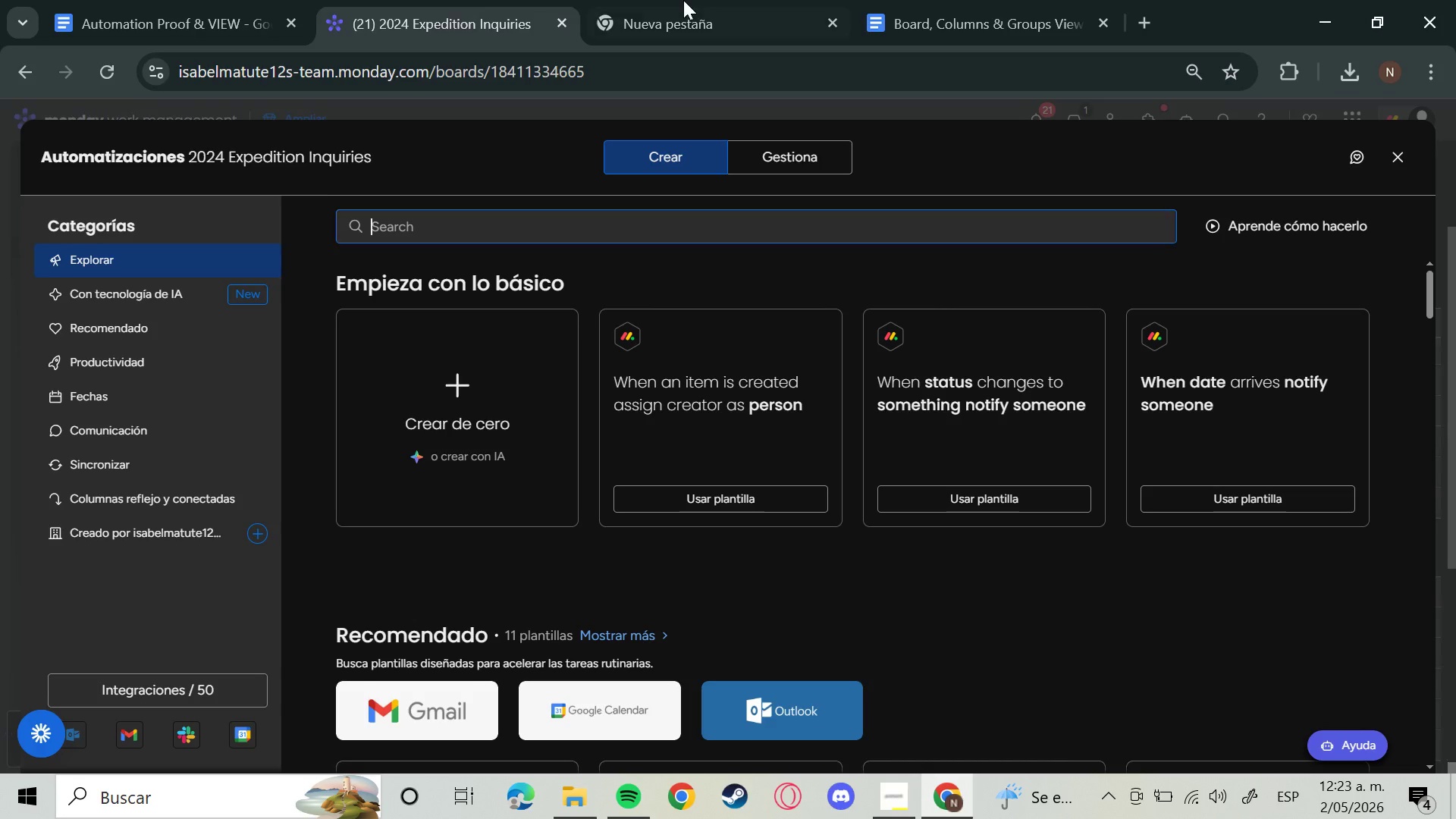 
left_click([684, 0])
 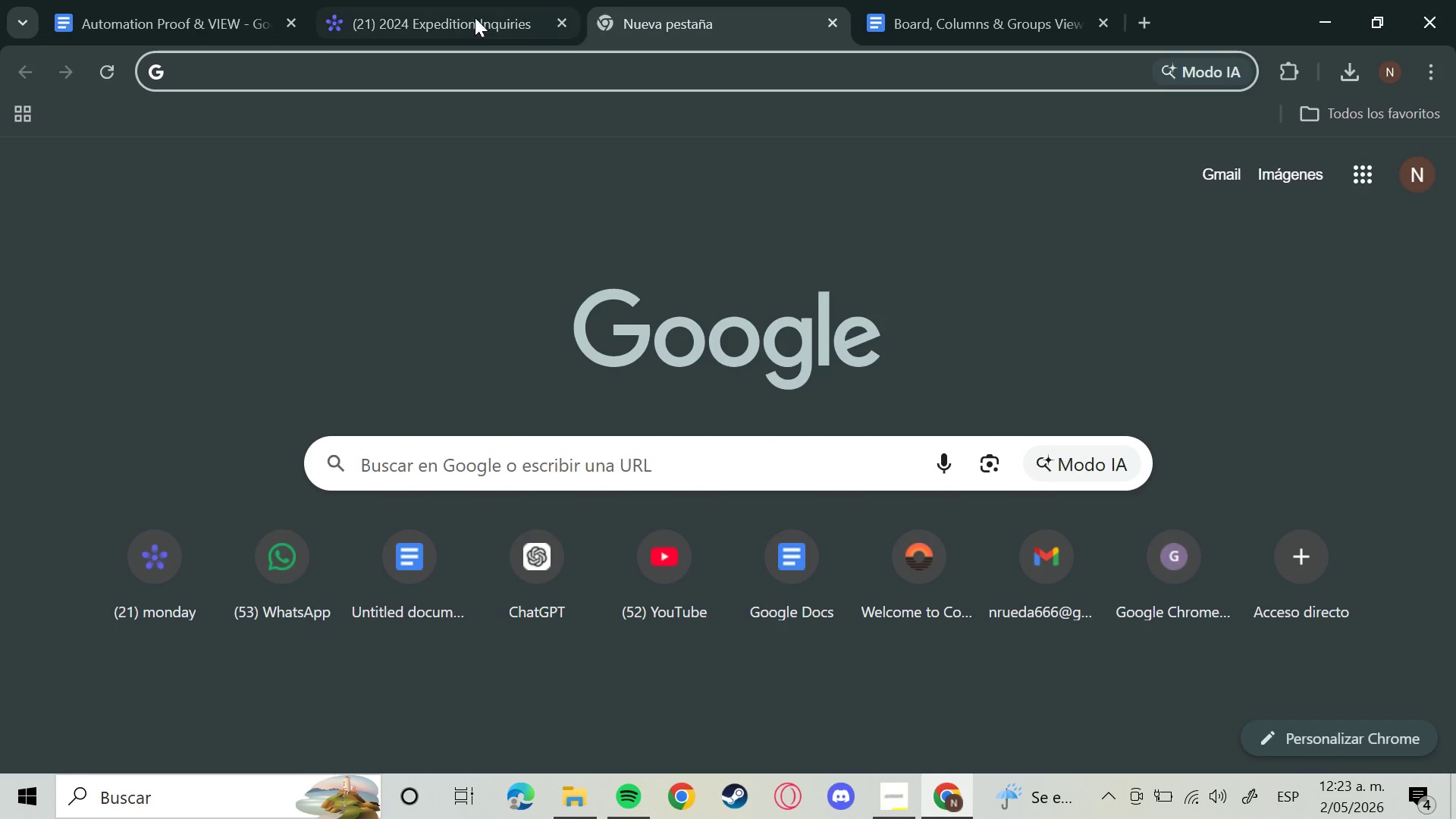 
left_click([414, 0])
 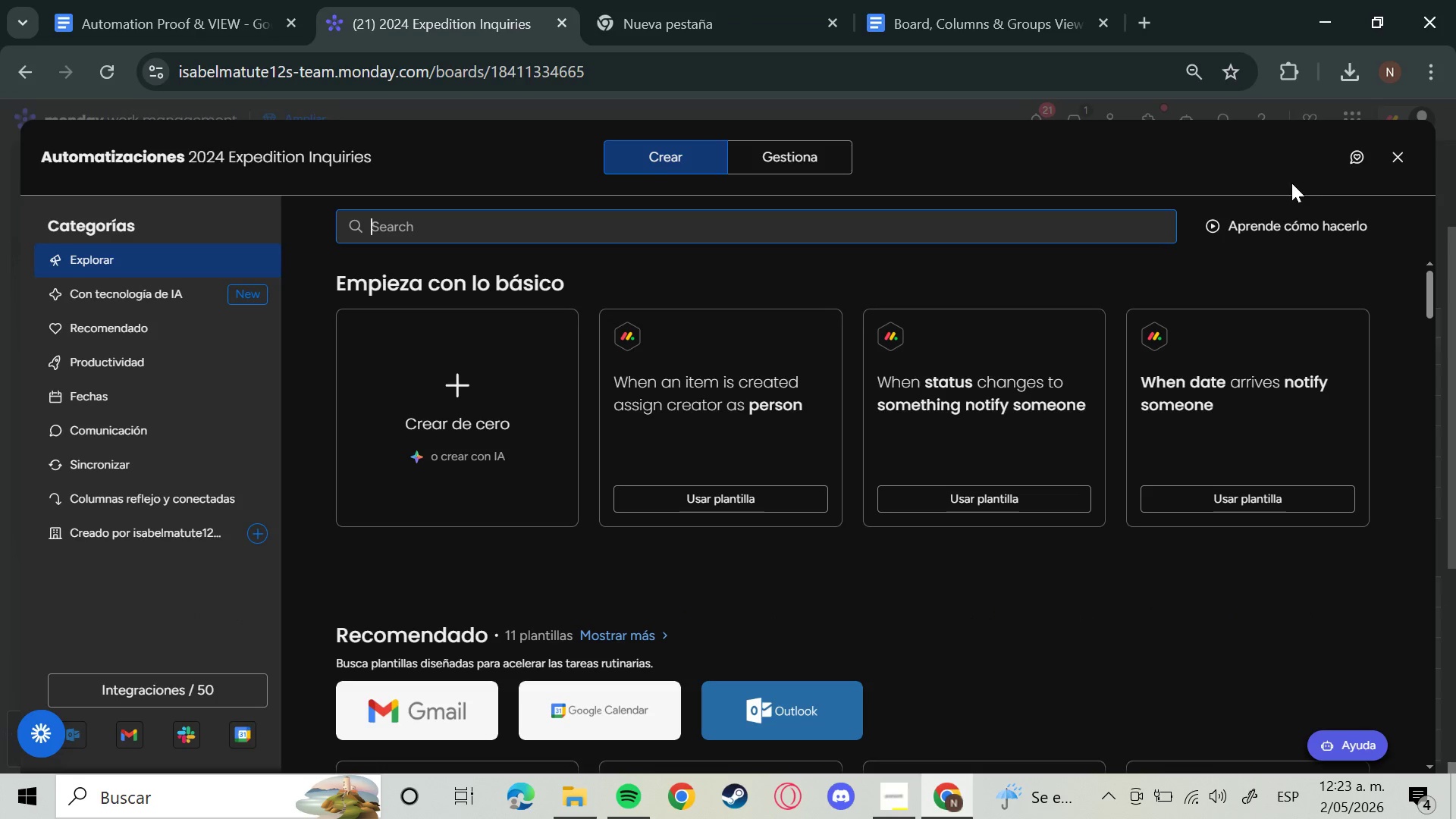 
left_click([1406, 152])
 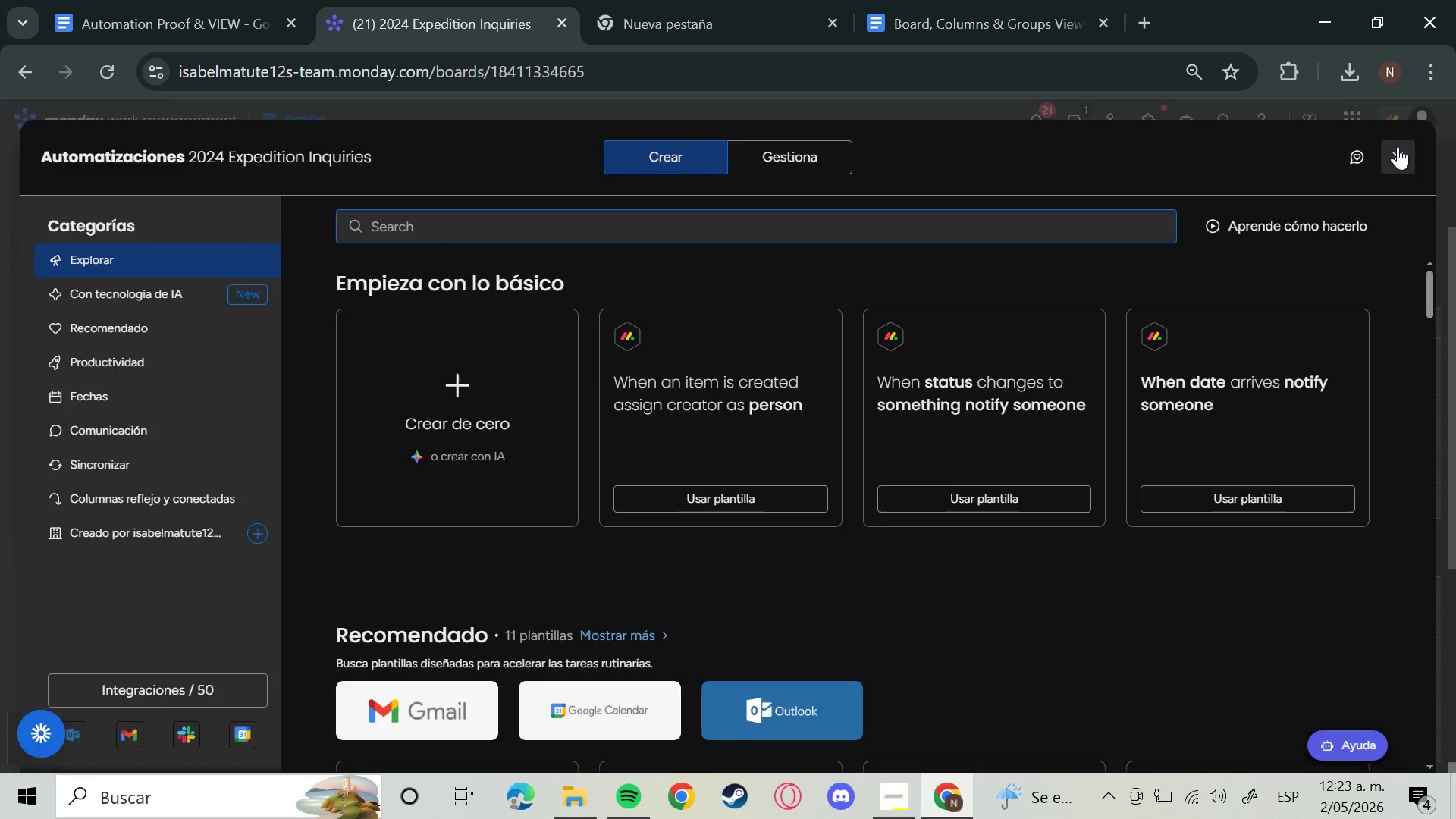 
mouse_move([1379, 139])
 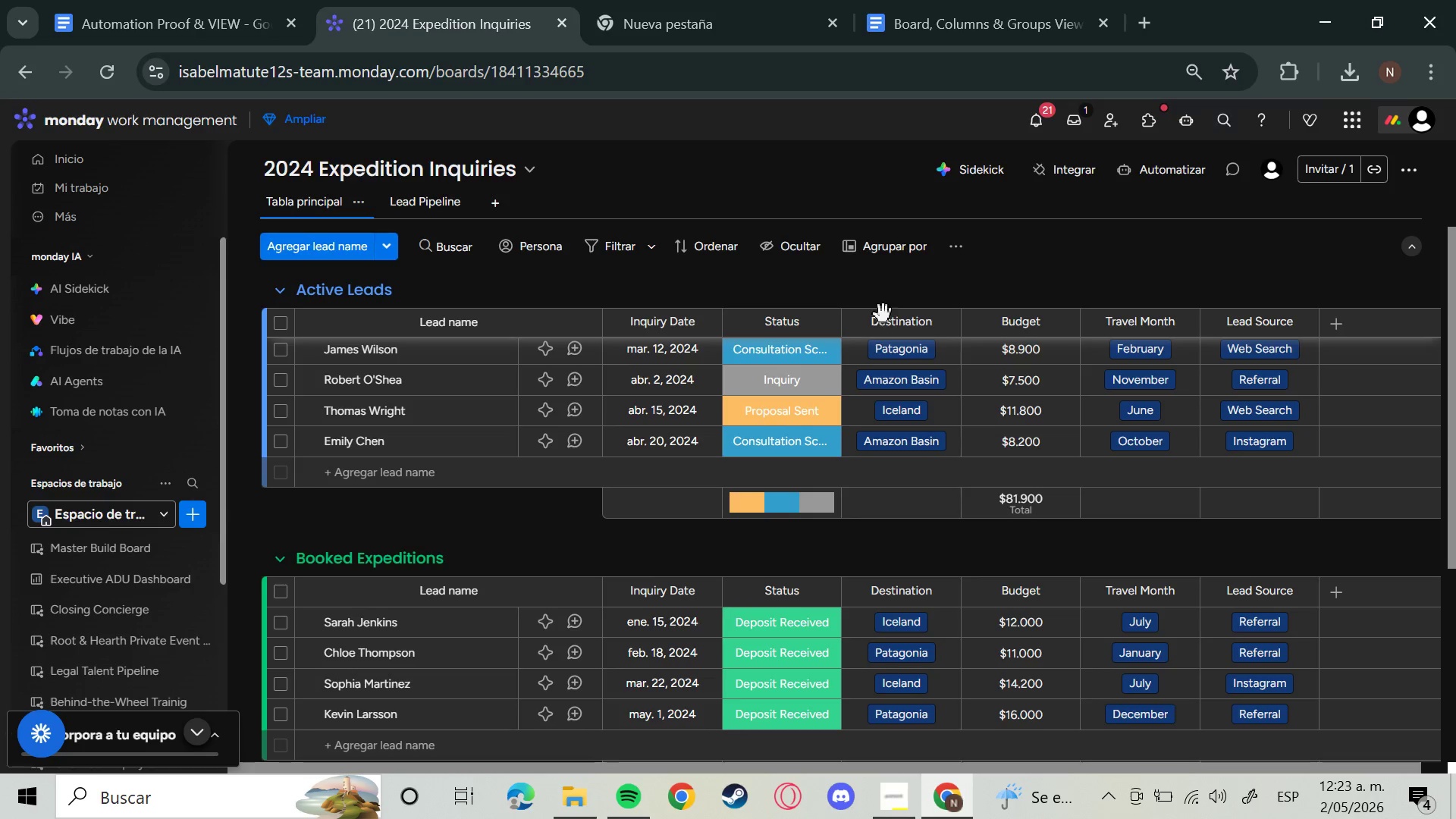 
mouse_move([682, 388])
 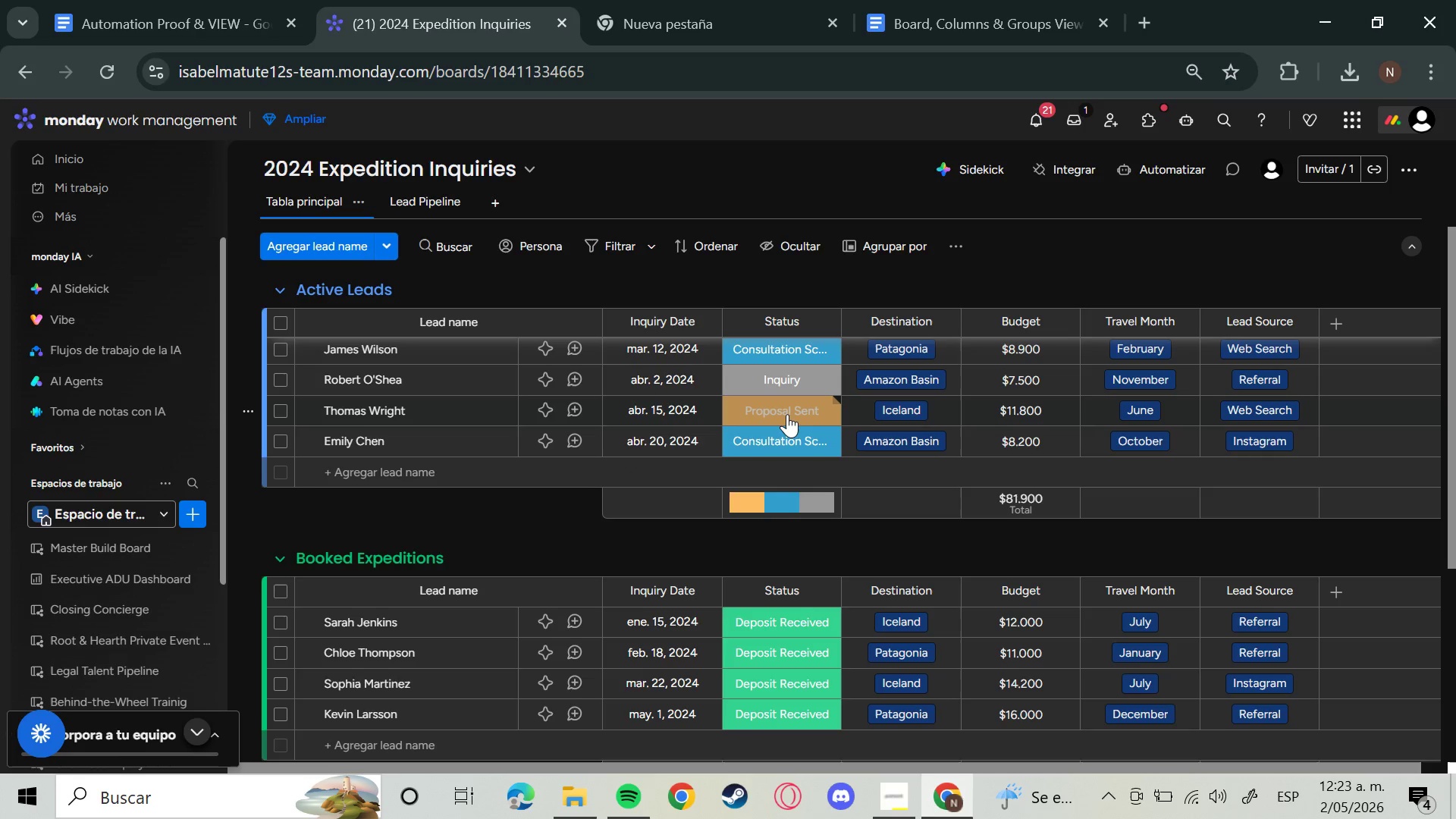 
scroll: coordinate [852, 539], scroll_direction: up, amount: 4.0
 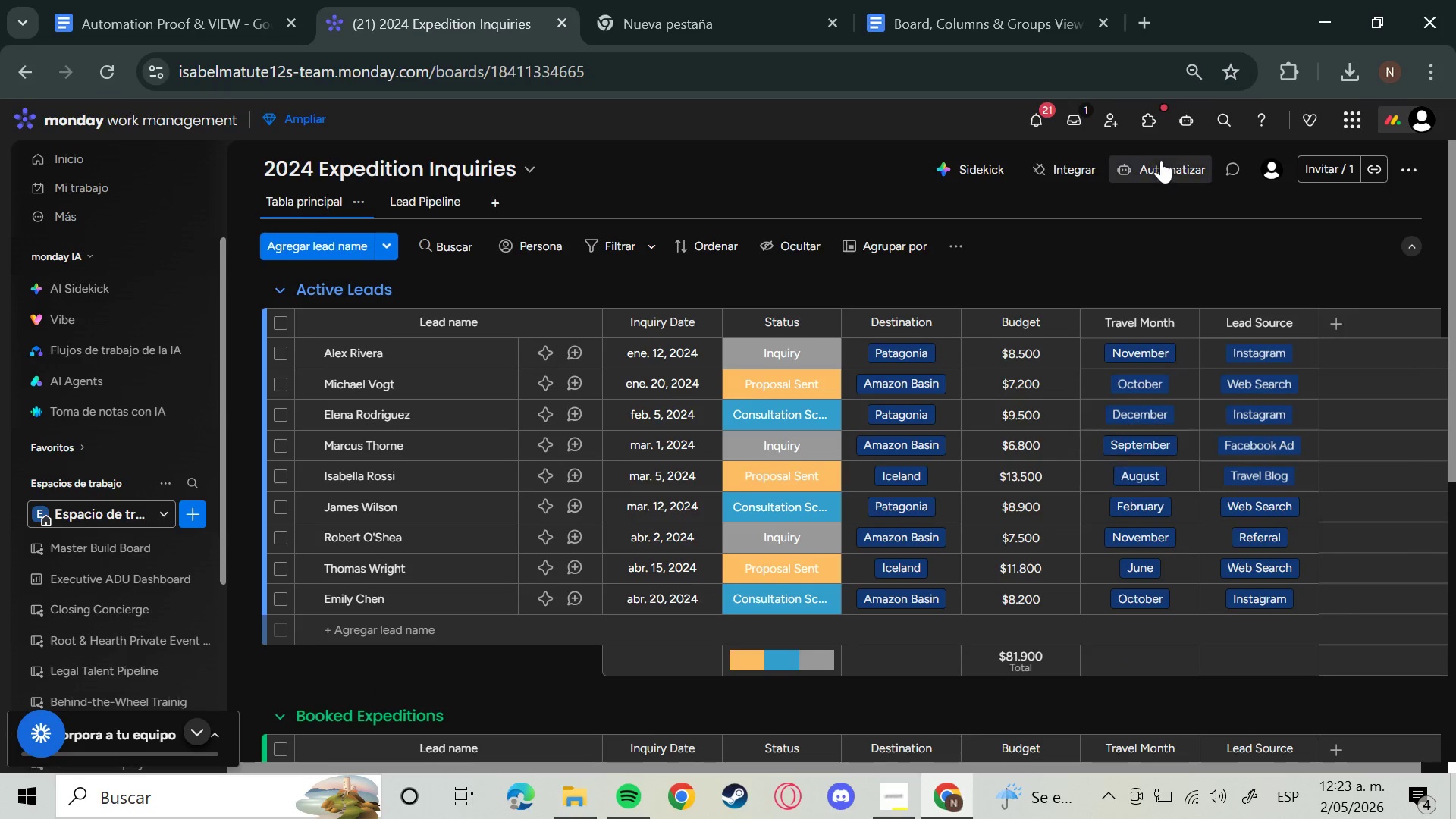 
left_click([1160, 160])
 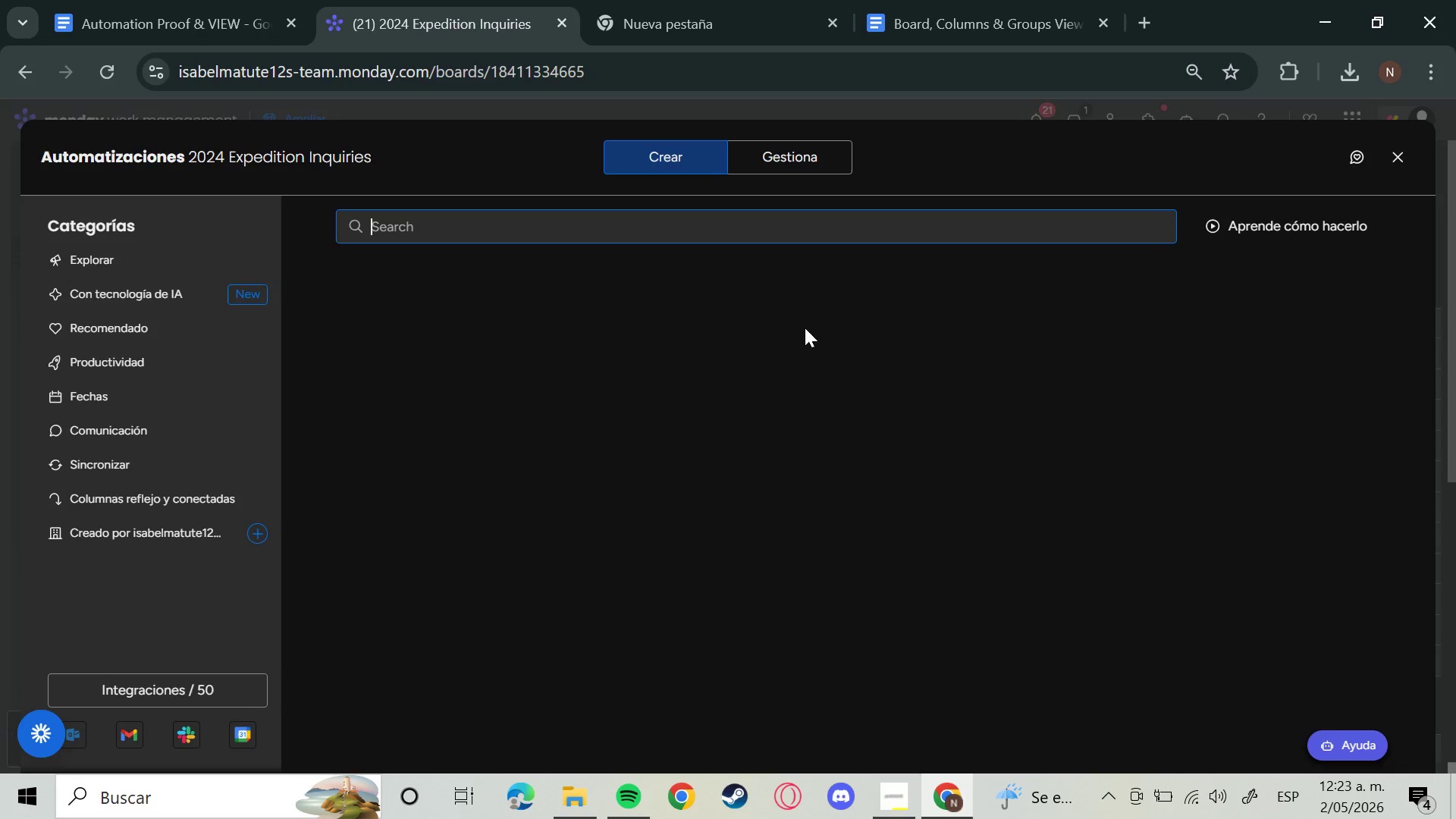 
left_click([808, 156])
 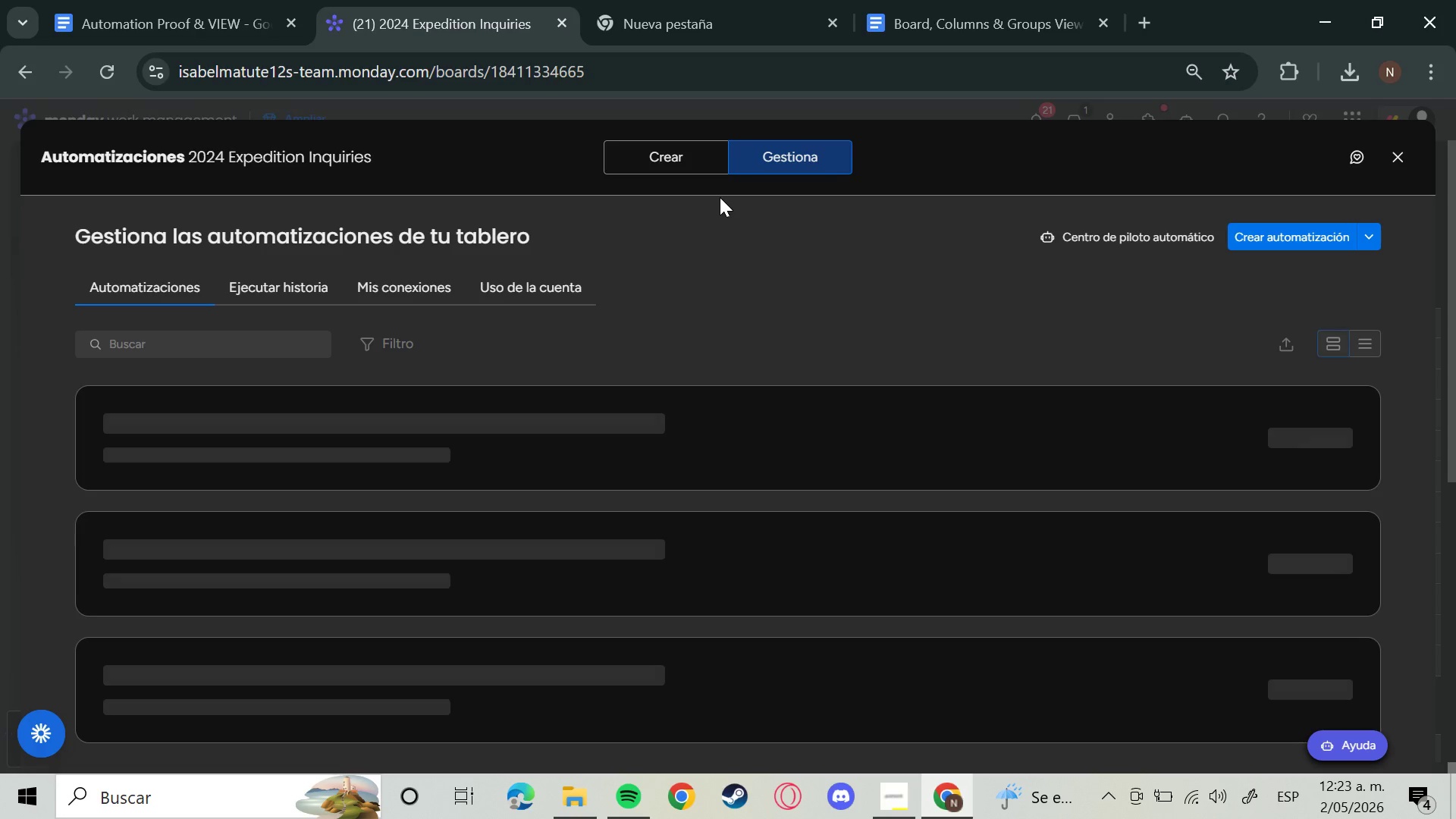 
key(Meta+Shift+S)
 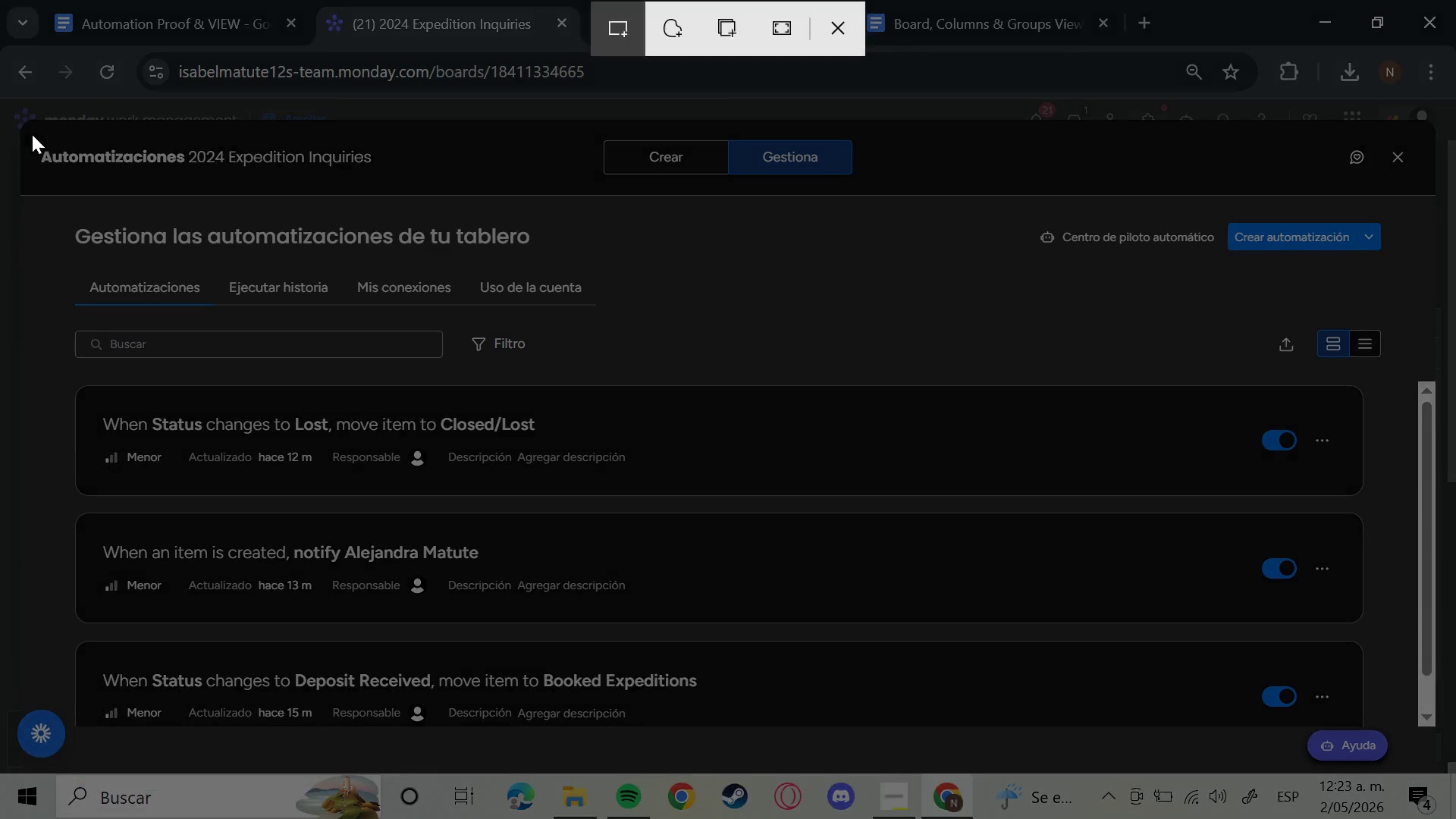 
left_click_drag(start_coordinate=[32, 134], to_coordinate=[394, 185])
 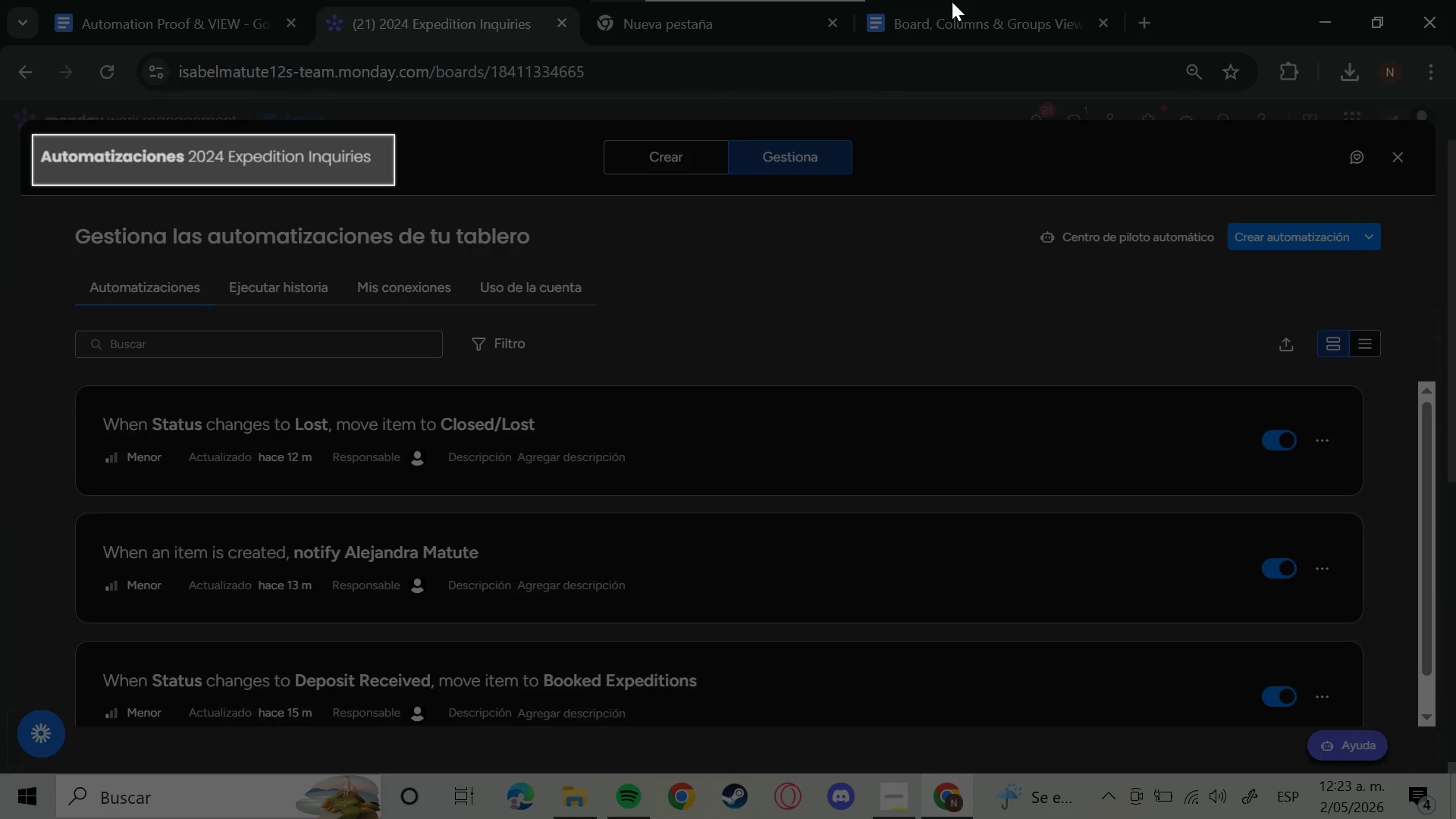 
left_click([952, 0])
 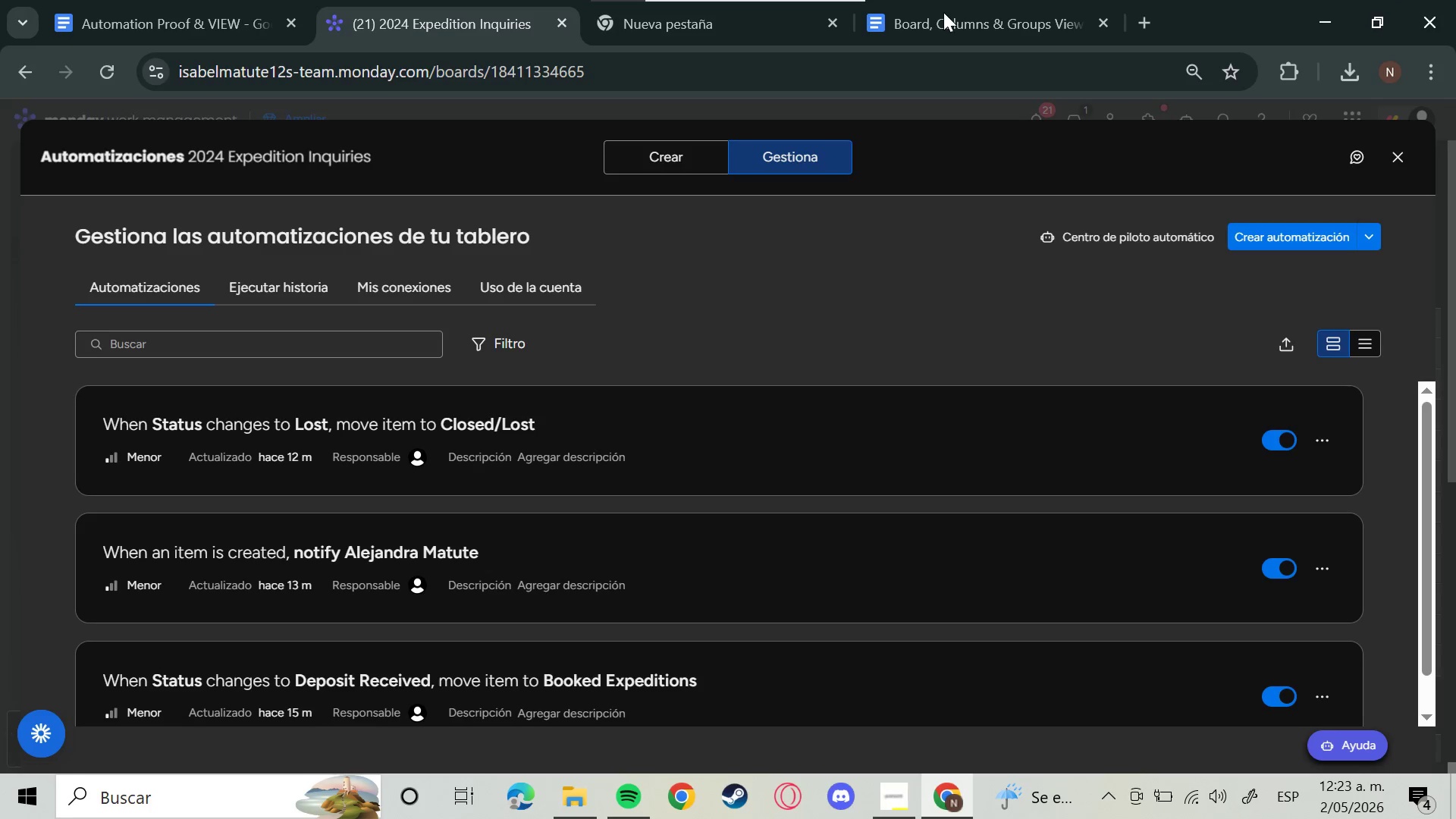 
left_click([941, 14])
 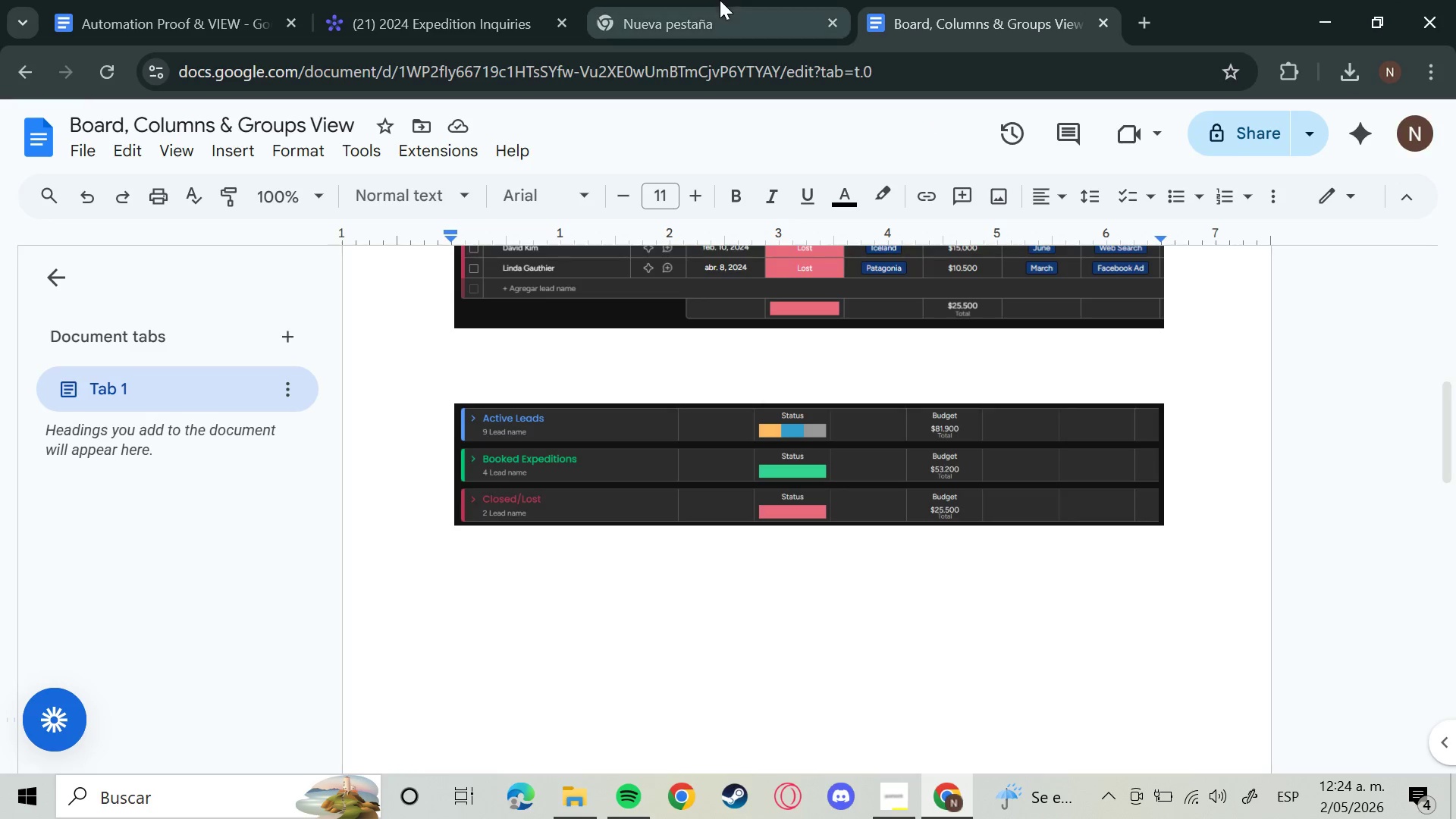 
left_click([159, 0])
 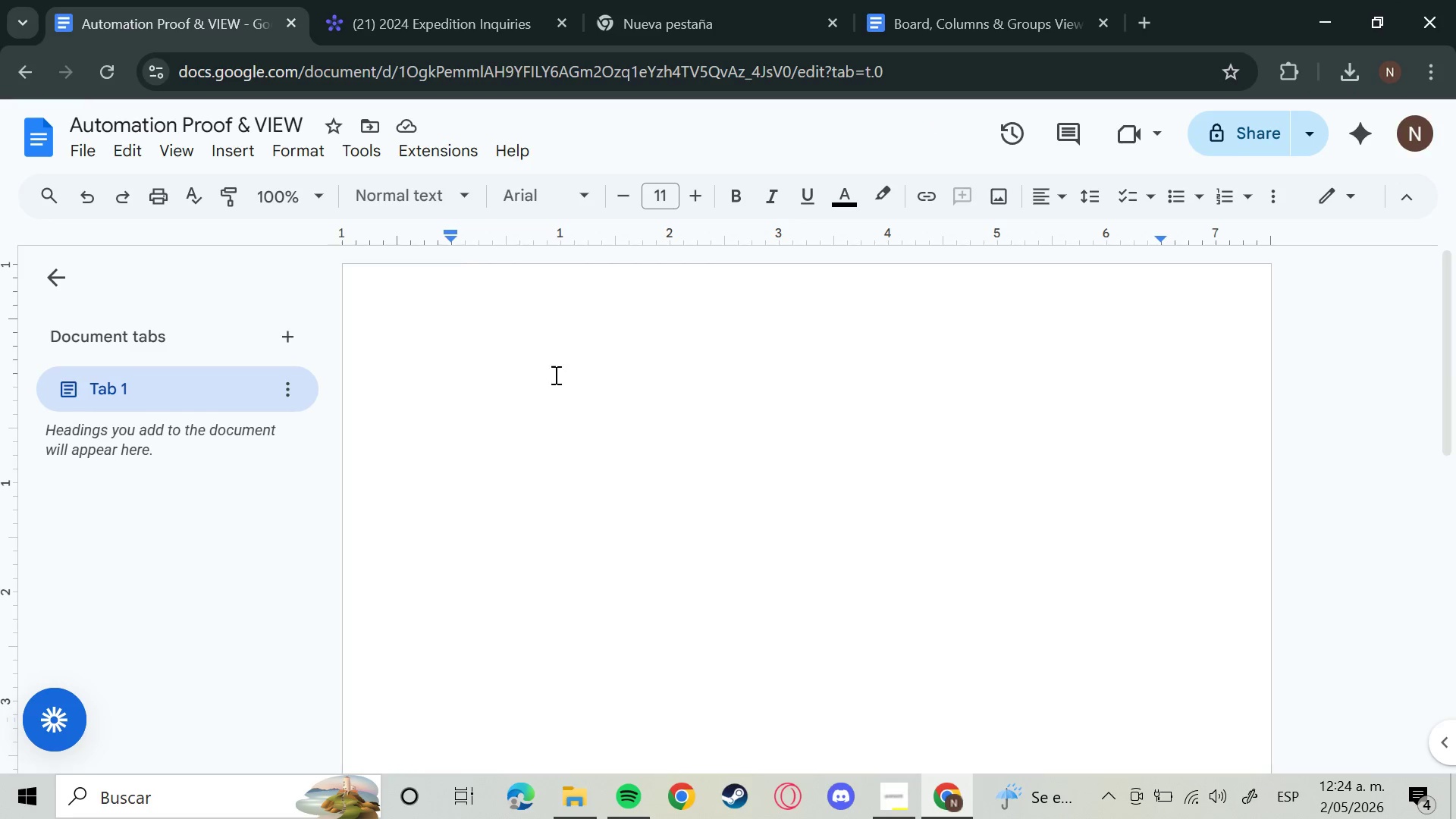 
key(Control+V)
 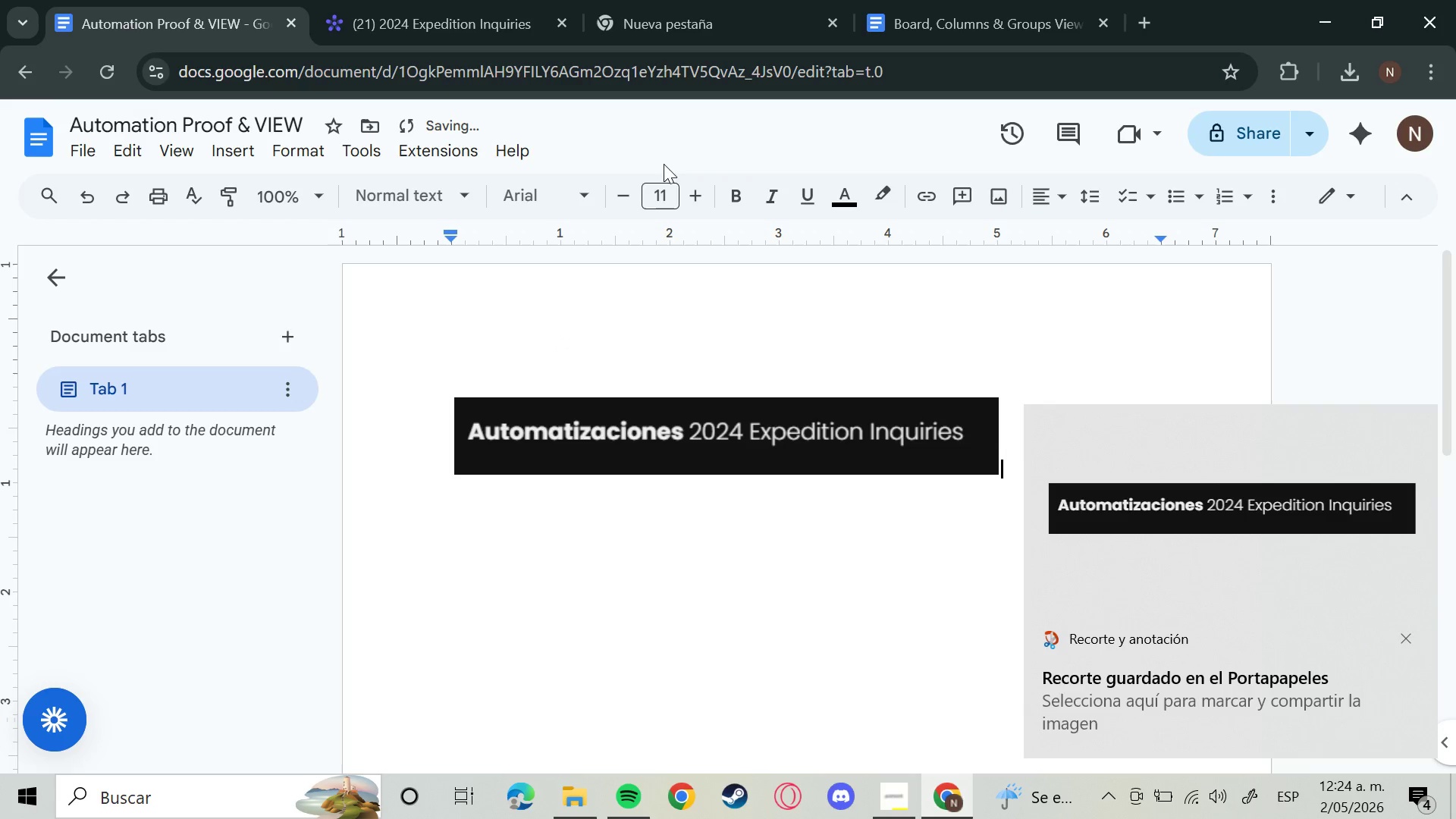 
mouse_move([733, 0])
 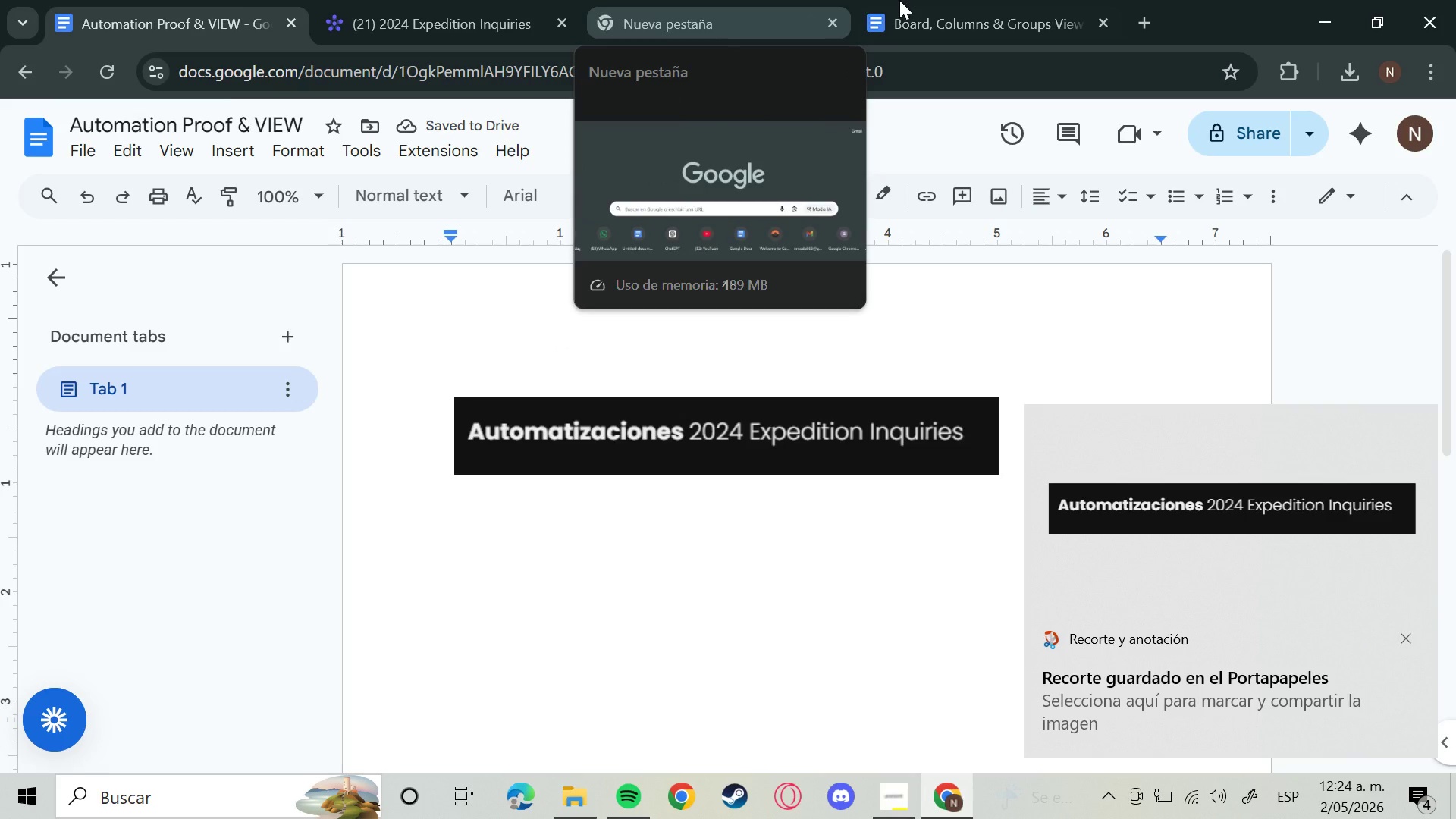 
left_click([902, 0])
 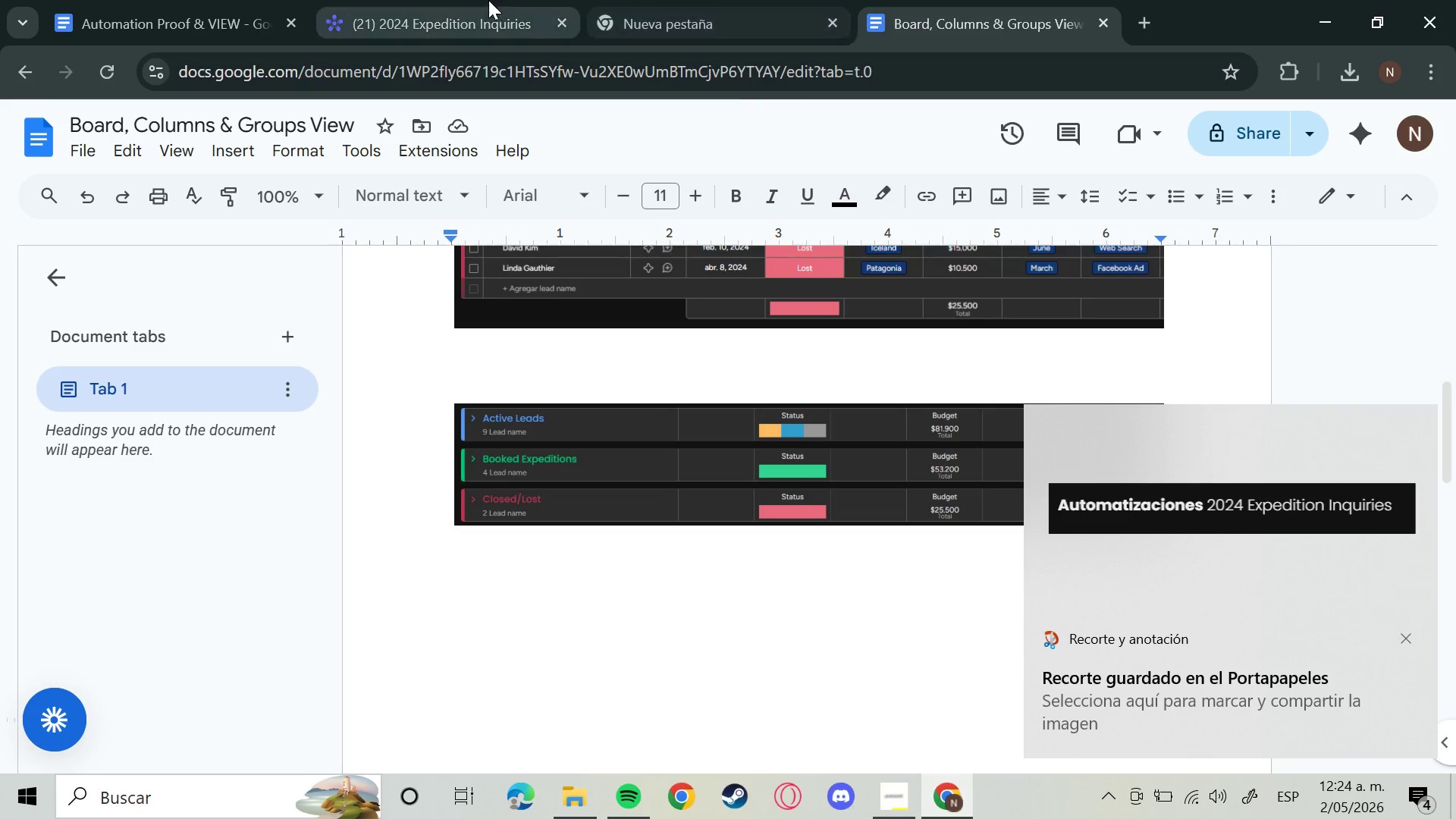 
left_click([400, 0])
 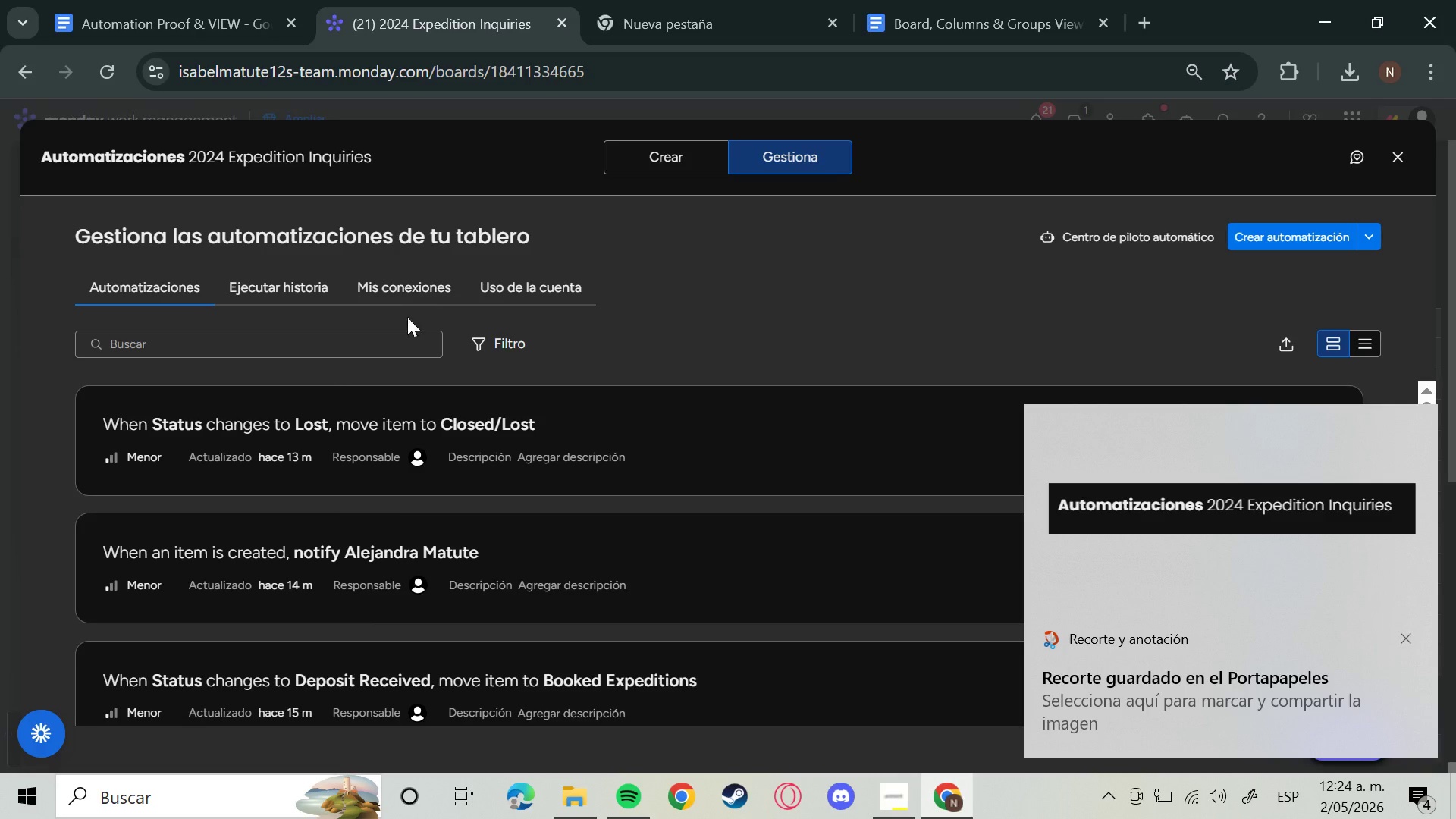 
scroll: coordinate [657, 338], scroll_direction: down, amount: 2.0
 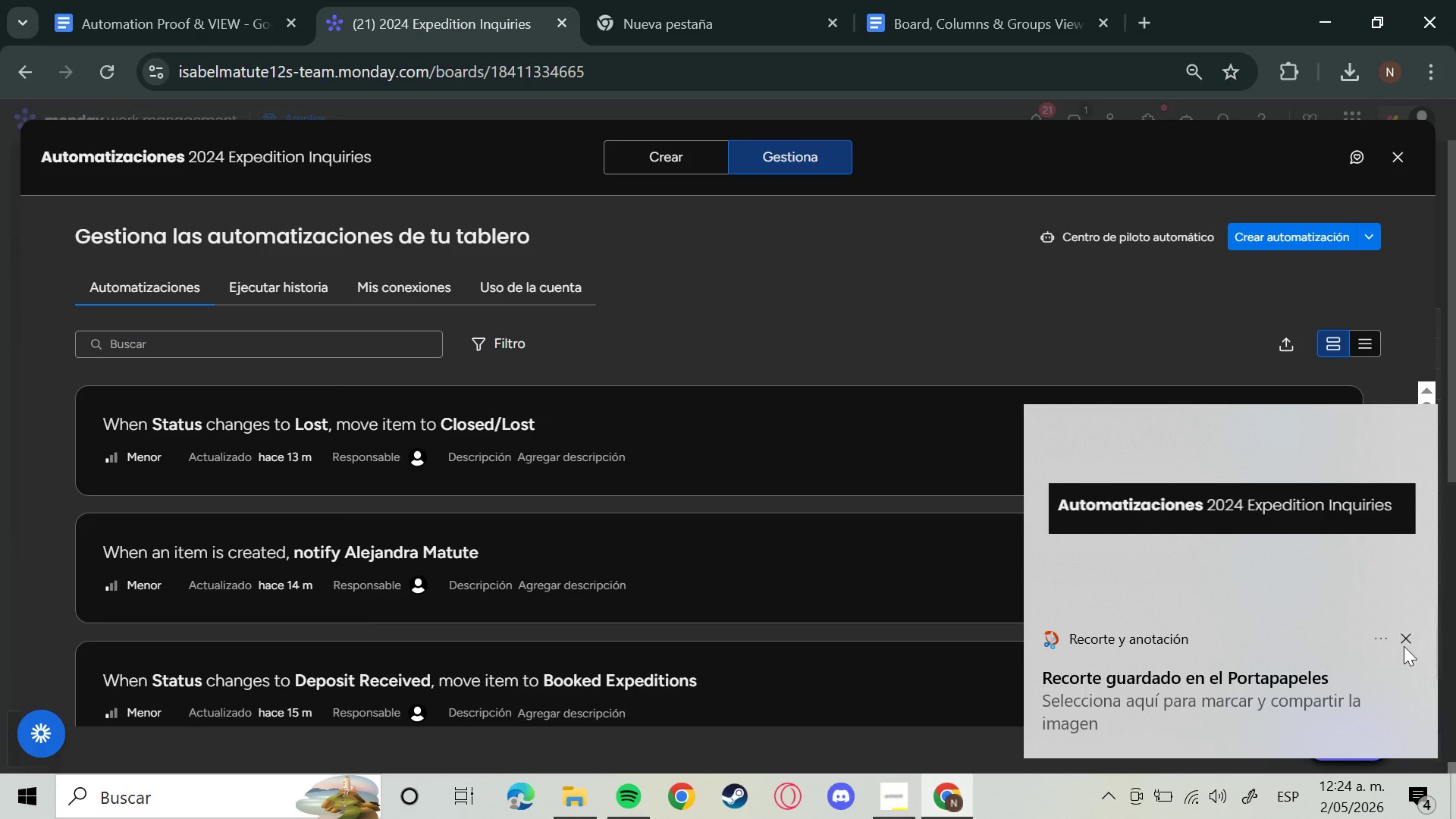 
left_click([1405, 645])
 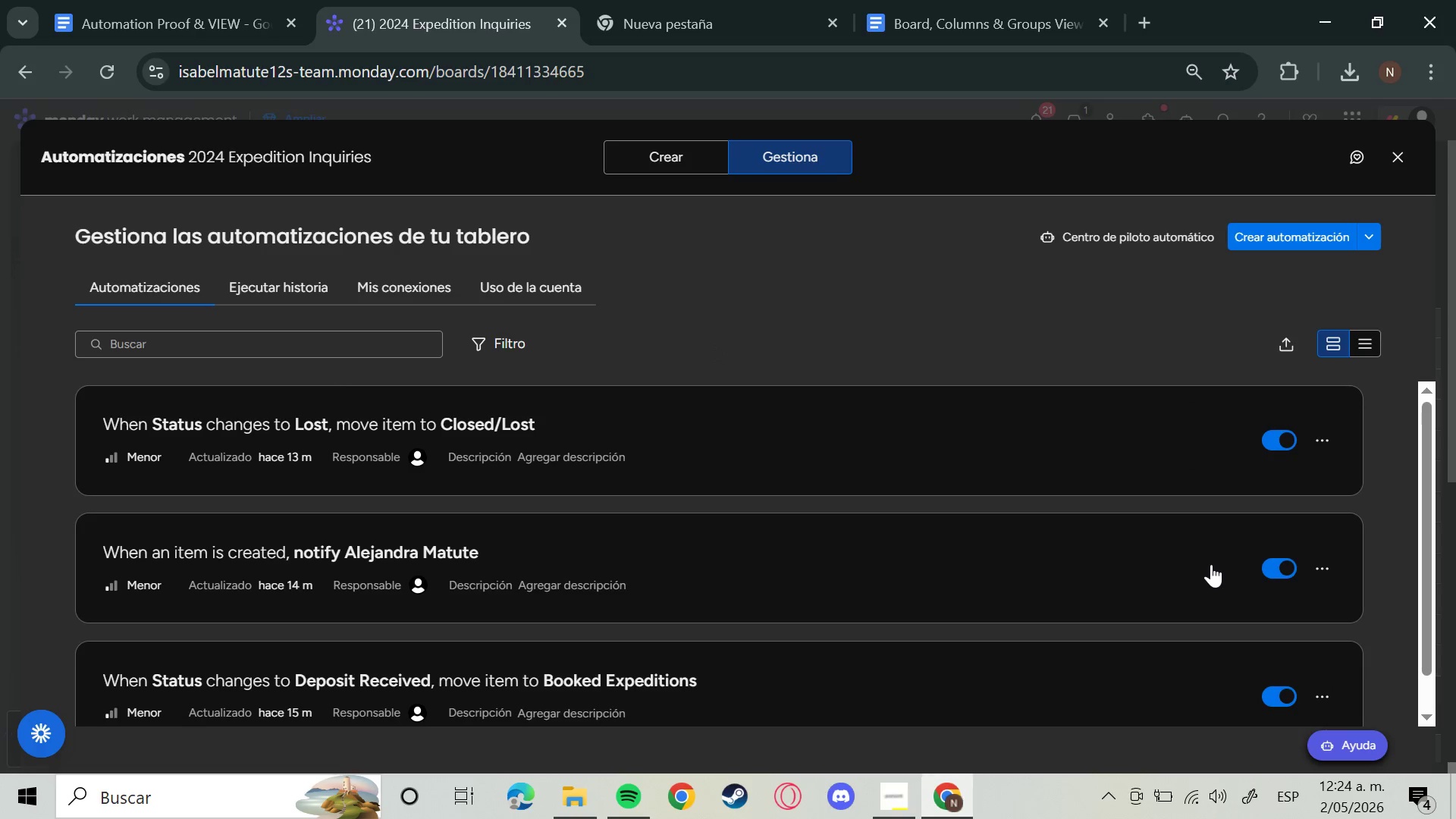 
scroll: coordinate [1211, 569], scroll_direction: down, amount: 2.0
 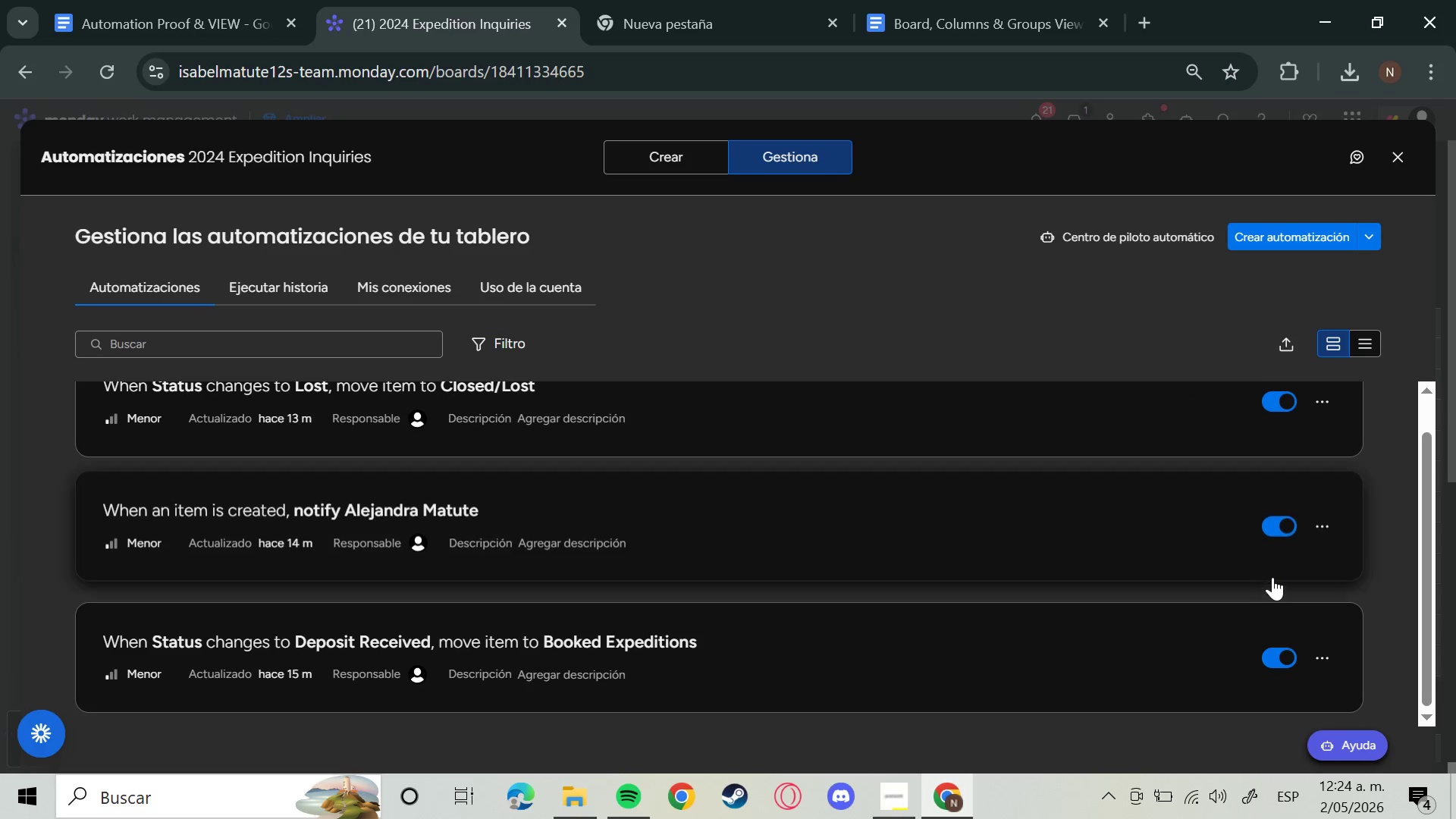 
scroll: coordinate [1273, 578], scroll_direction: up, amount: 1.0
 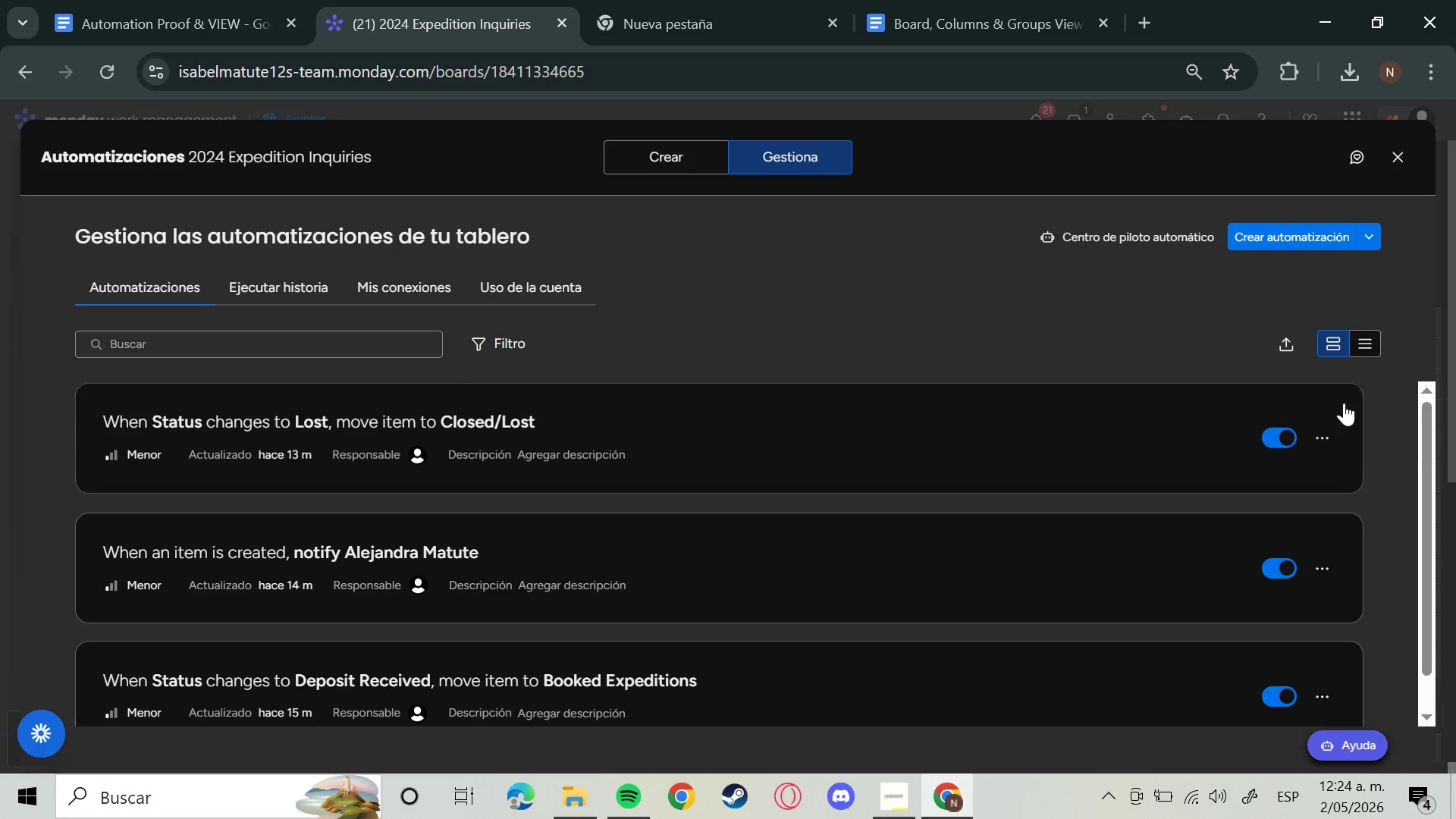 
scroll: coordinate [1420, 462], scroll_direction: down, amount: 2.0
 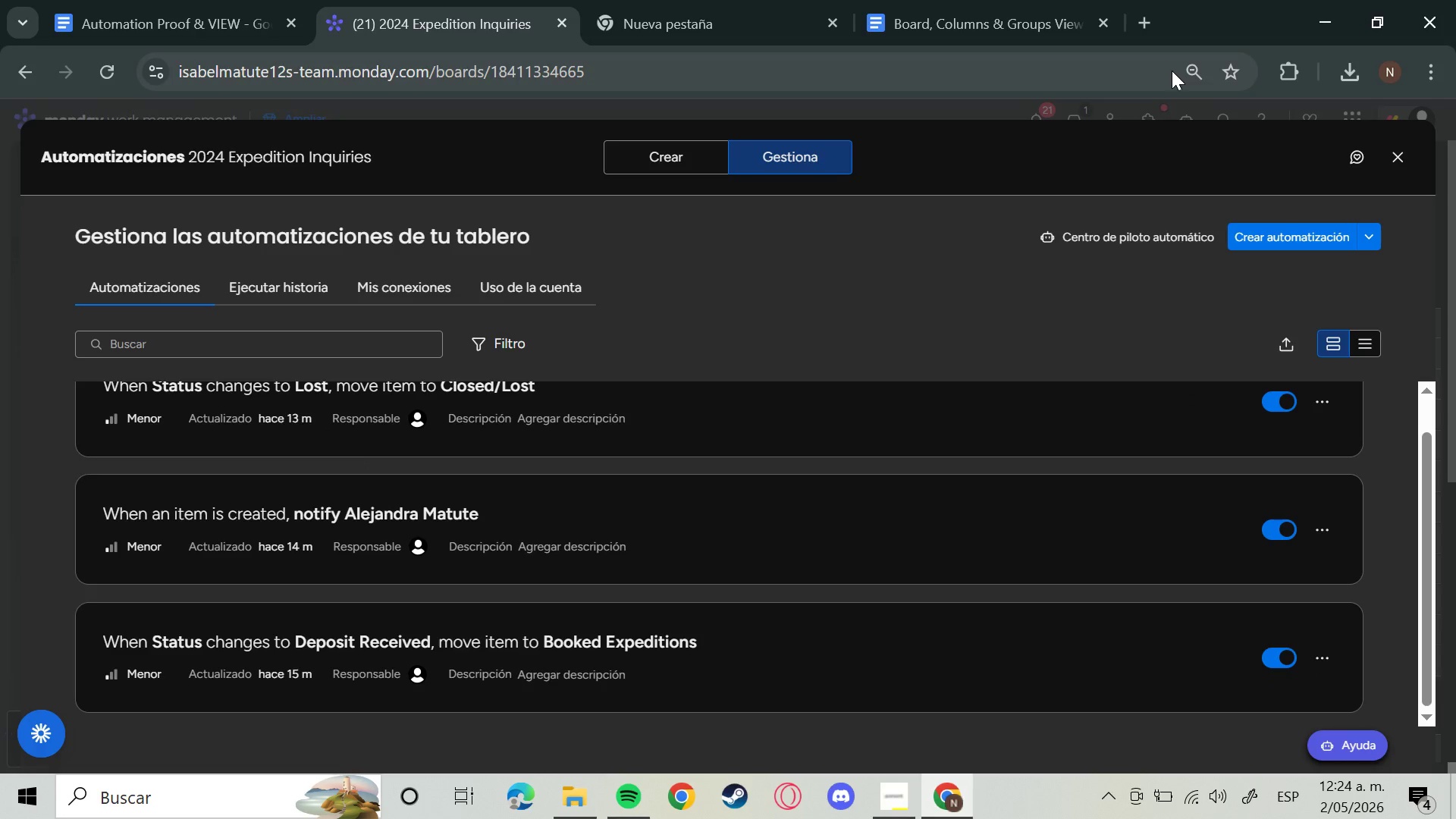 
left_click([1188, 71])
 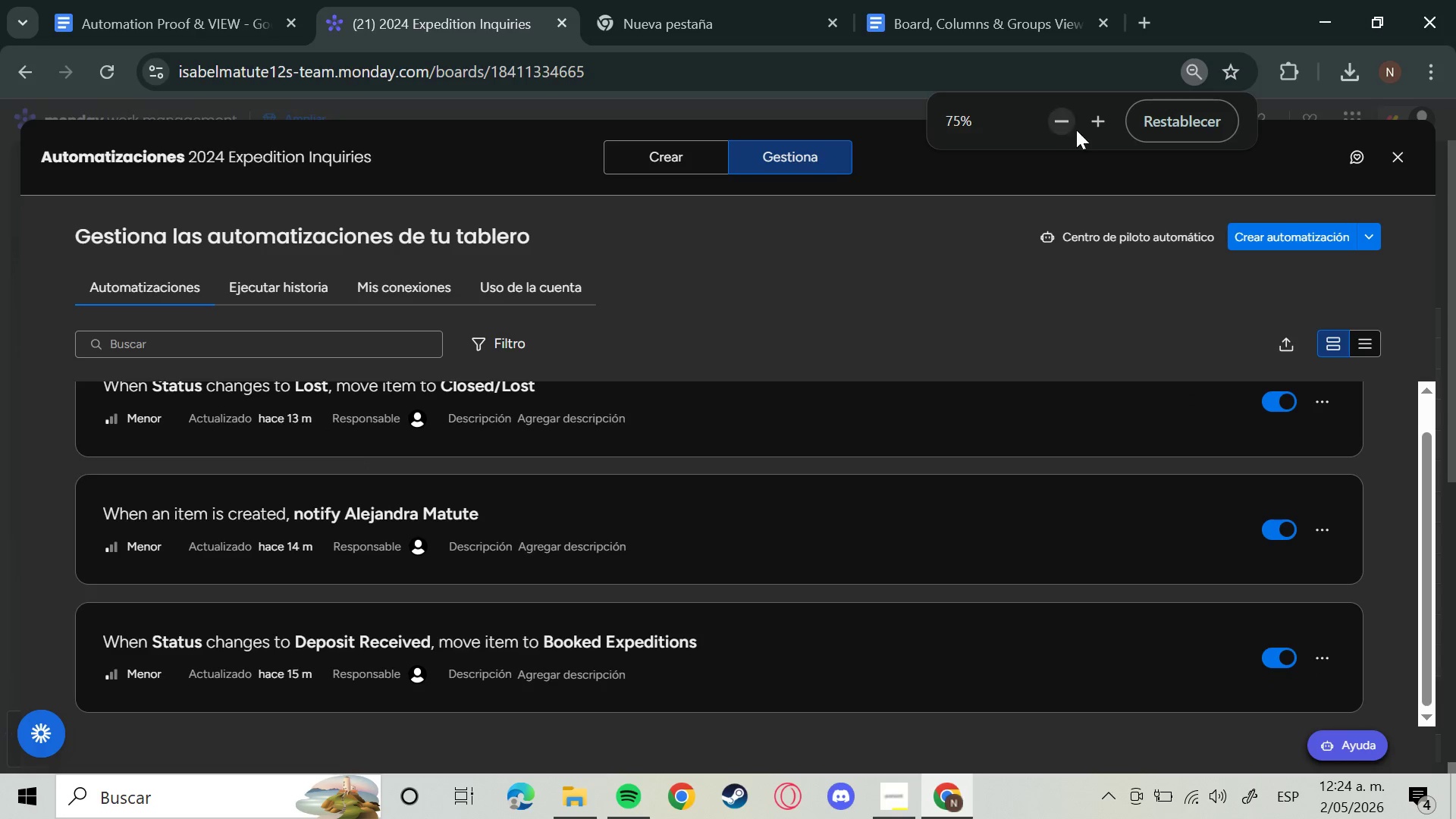 
left_click([1064, 124])
 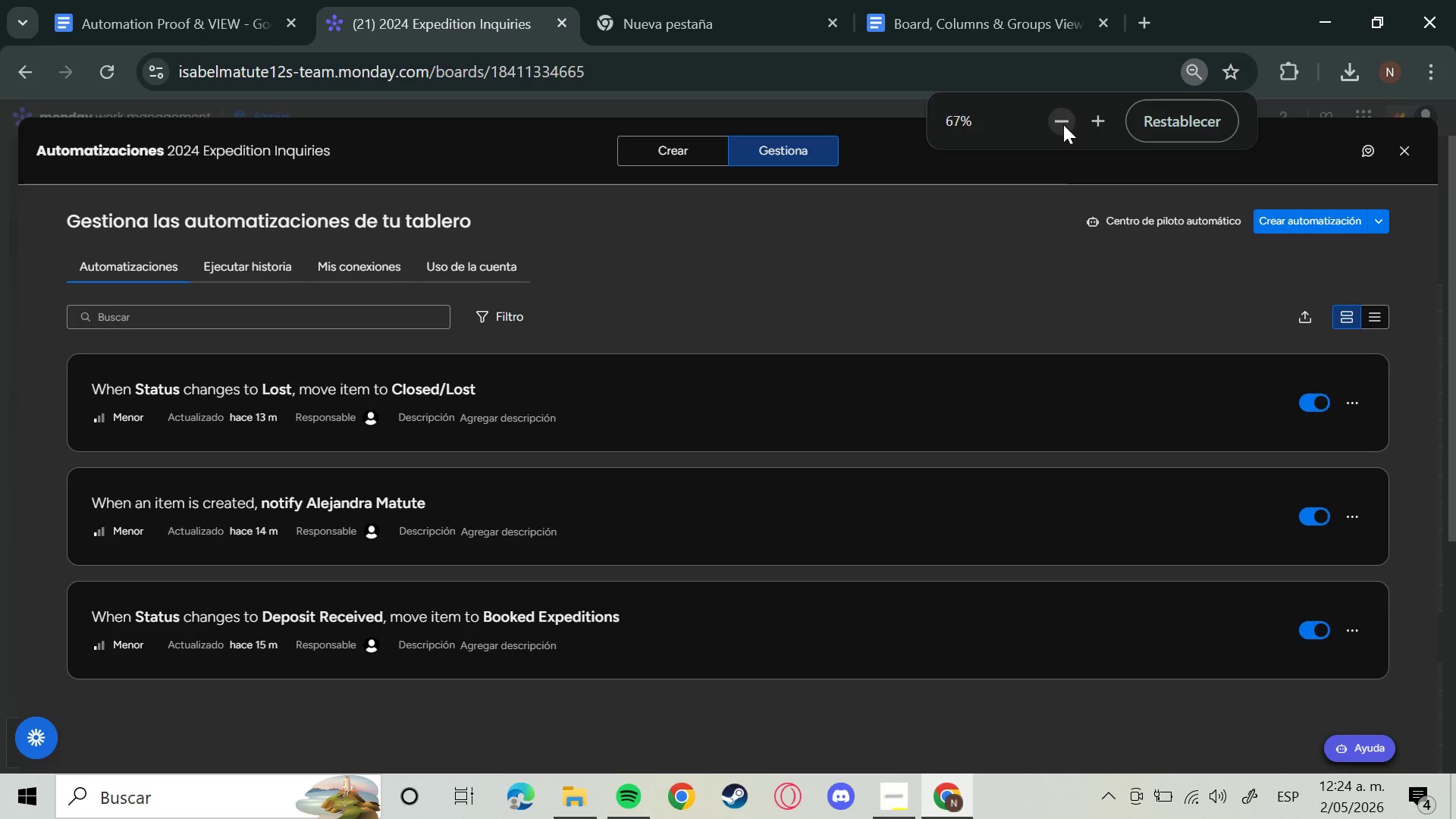 
key(Meta+Shift+S)
 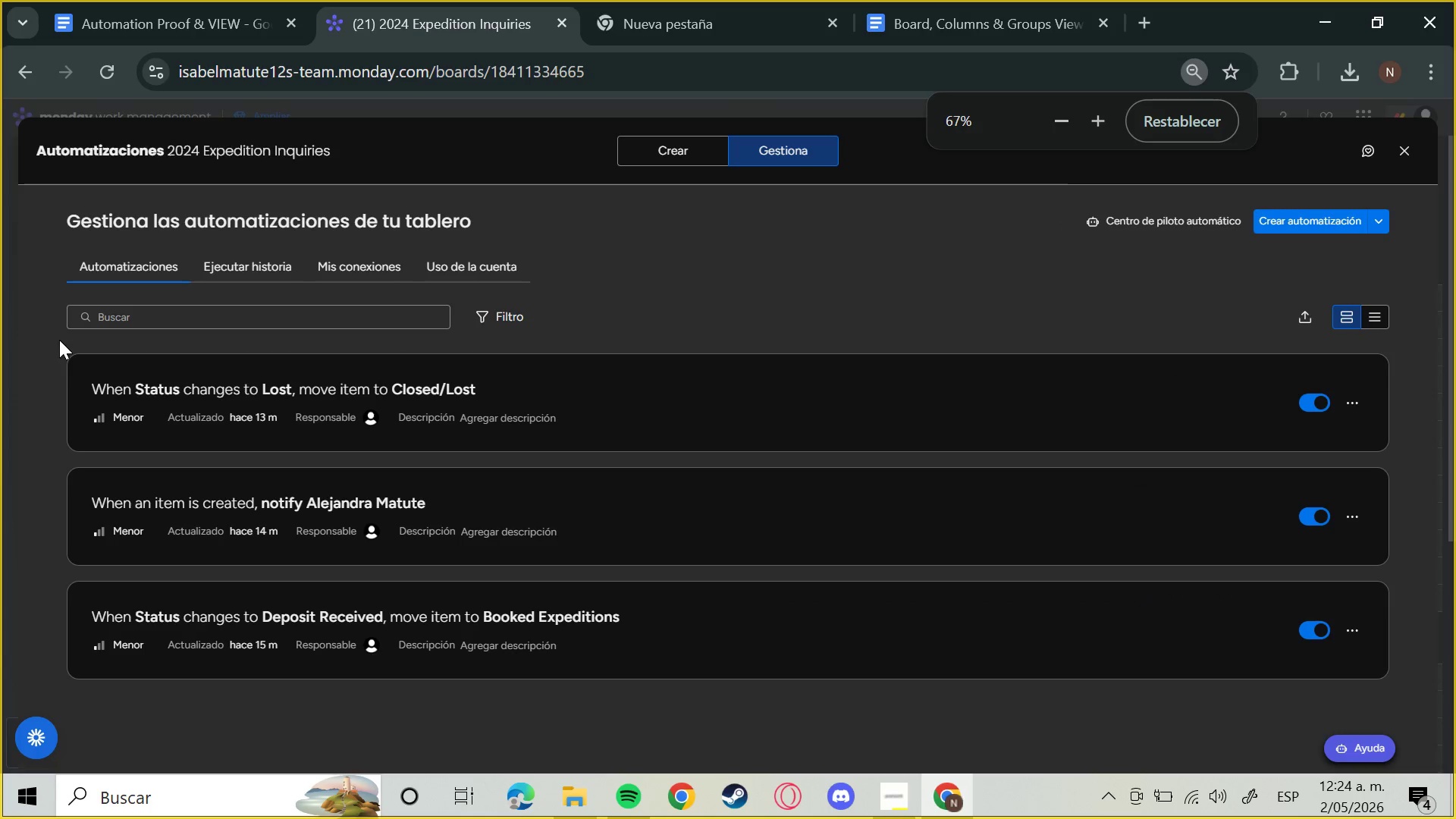 
left_click_drag(start_coordinate=[57, 341], to_coordinate=[1410, 668])
 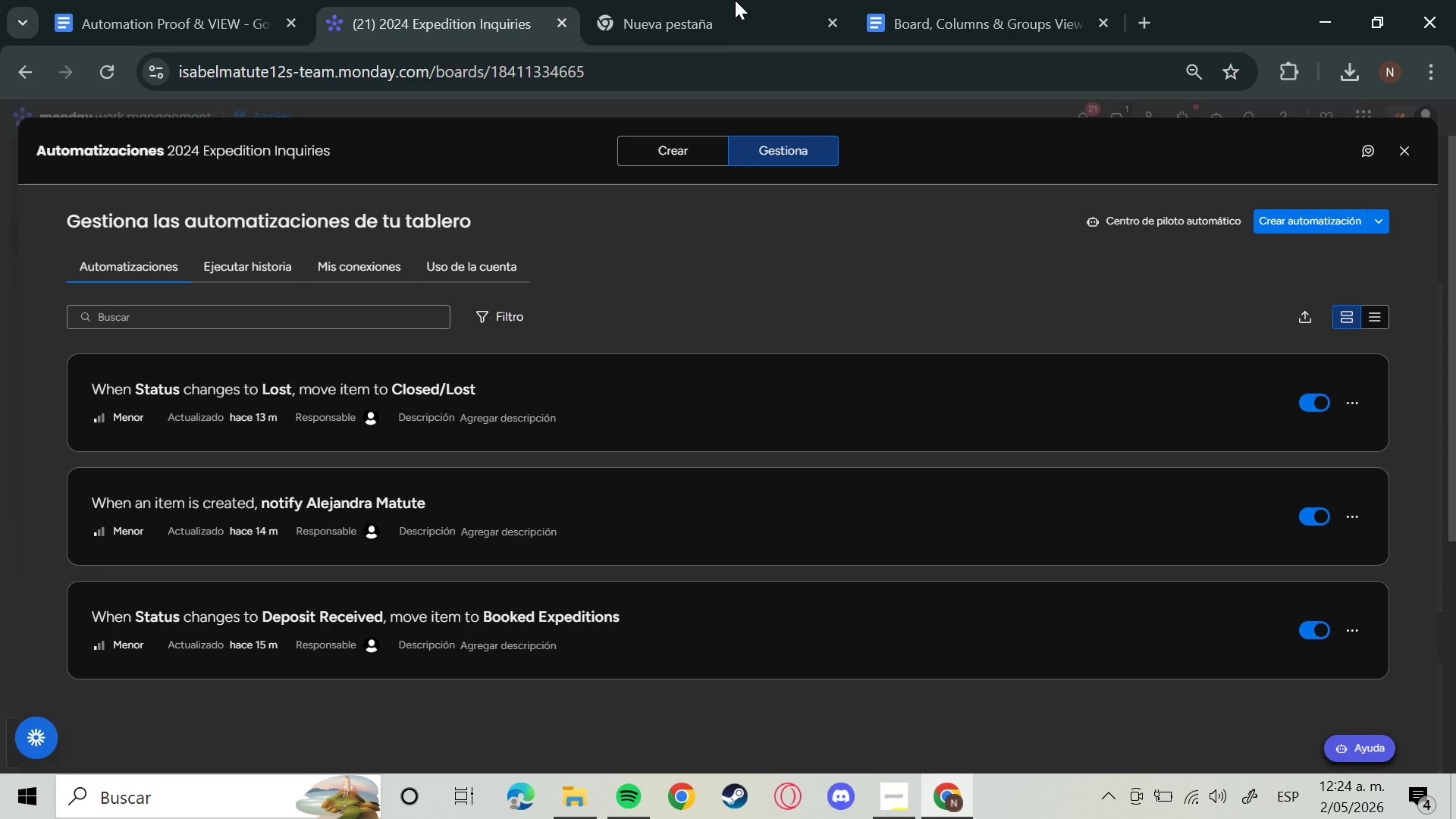 
left_click([735, 0])
 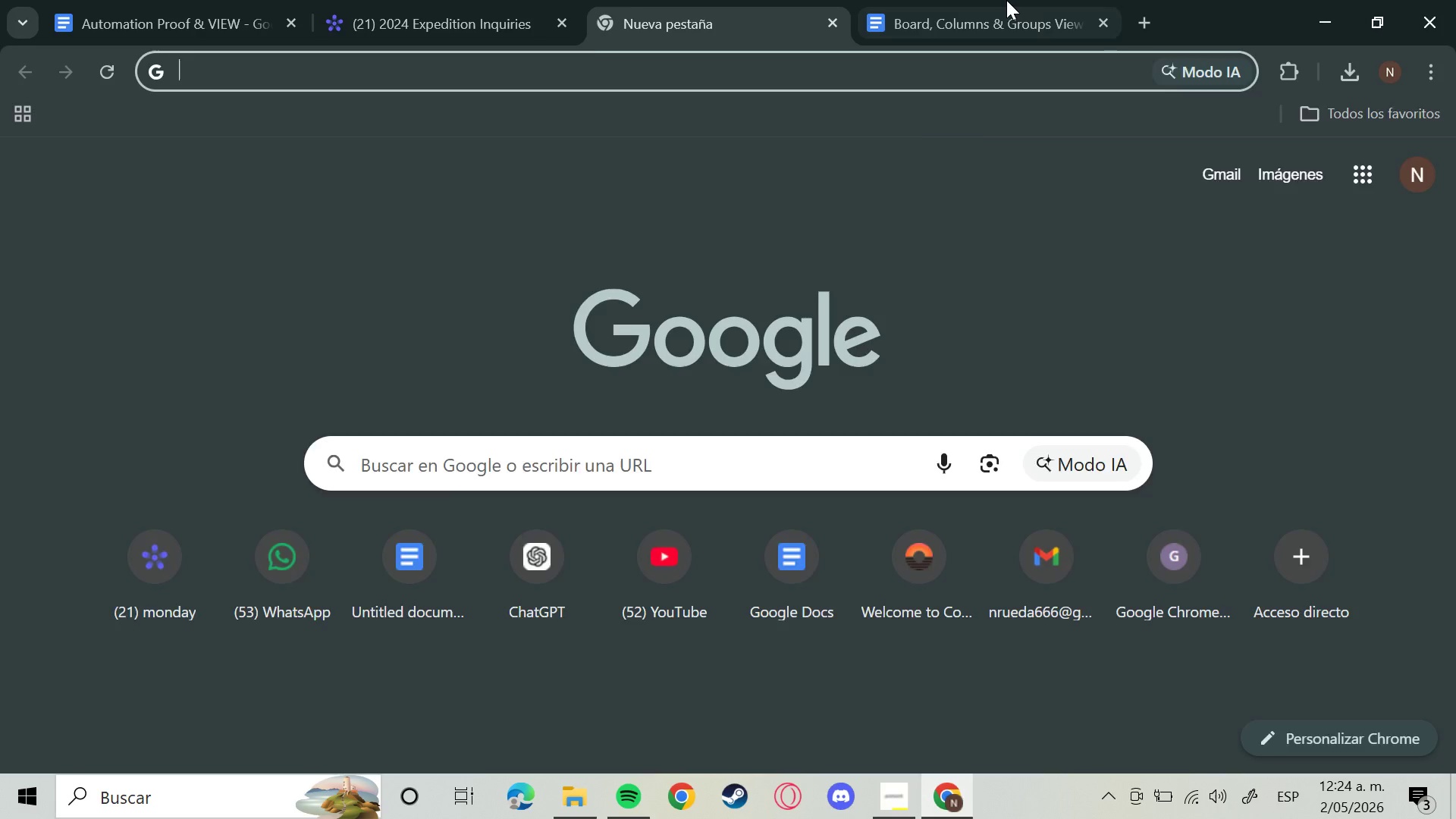 
double_click([1009, 0])
 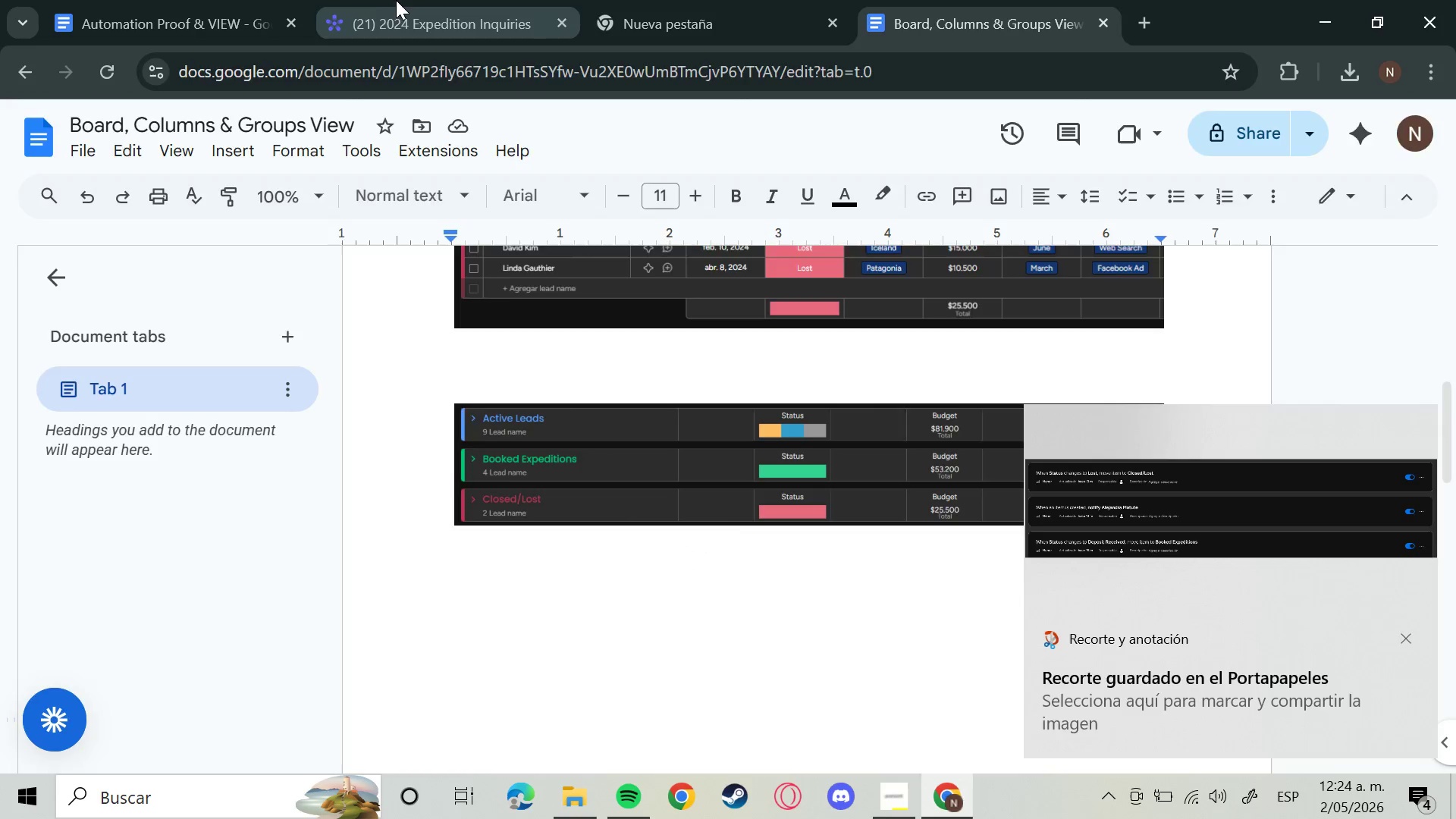 
double_click([111, 0])
 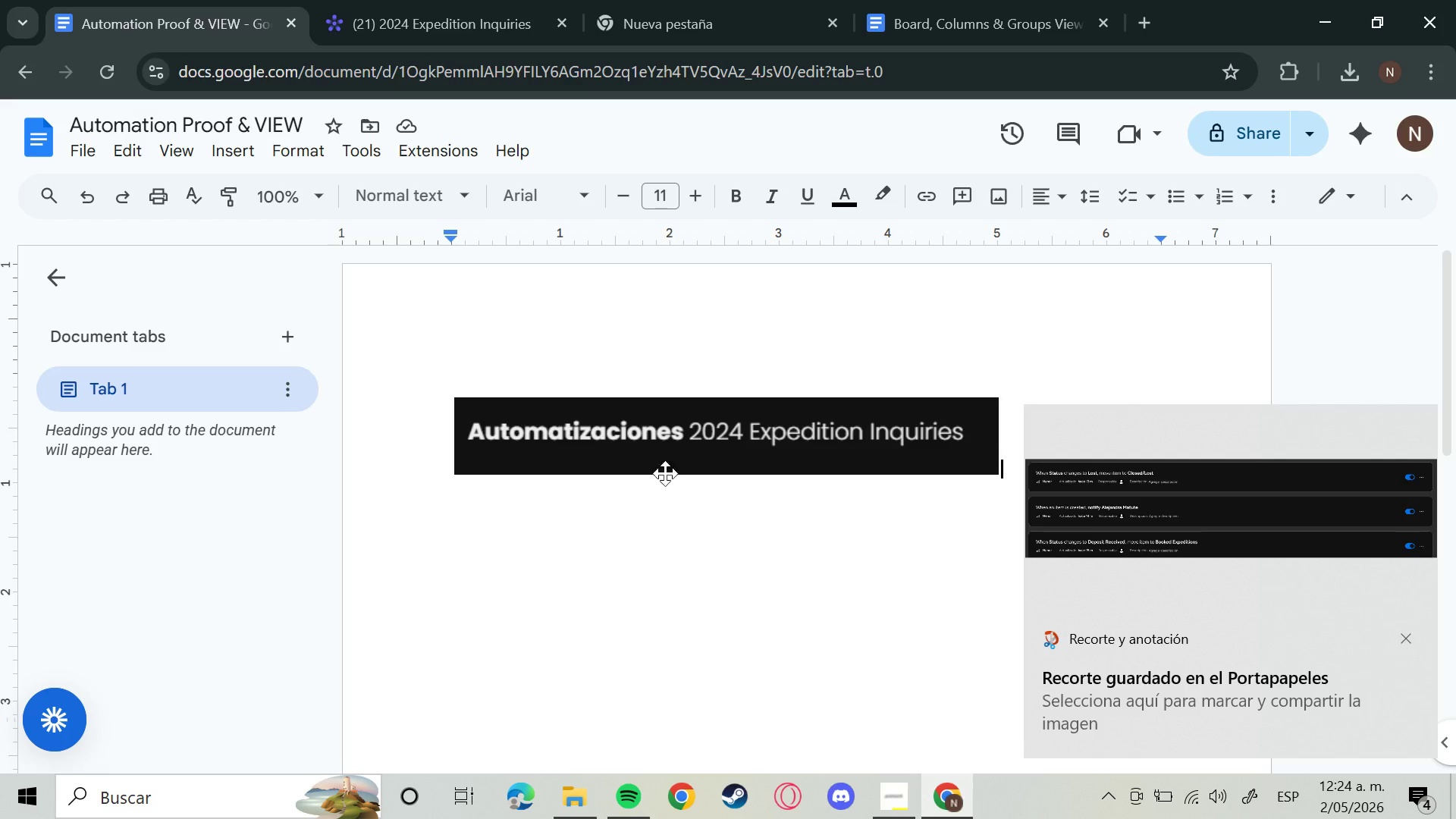 
left_click([726, 558])
 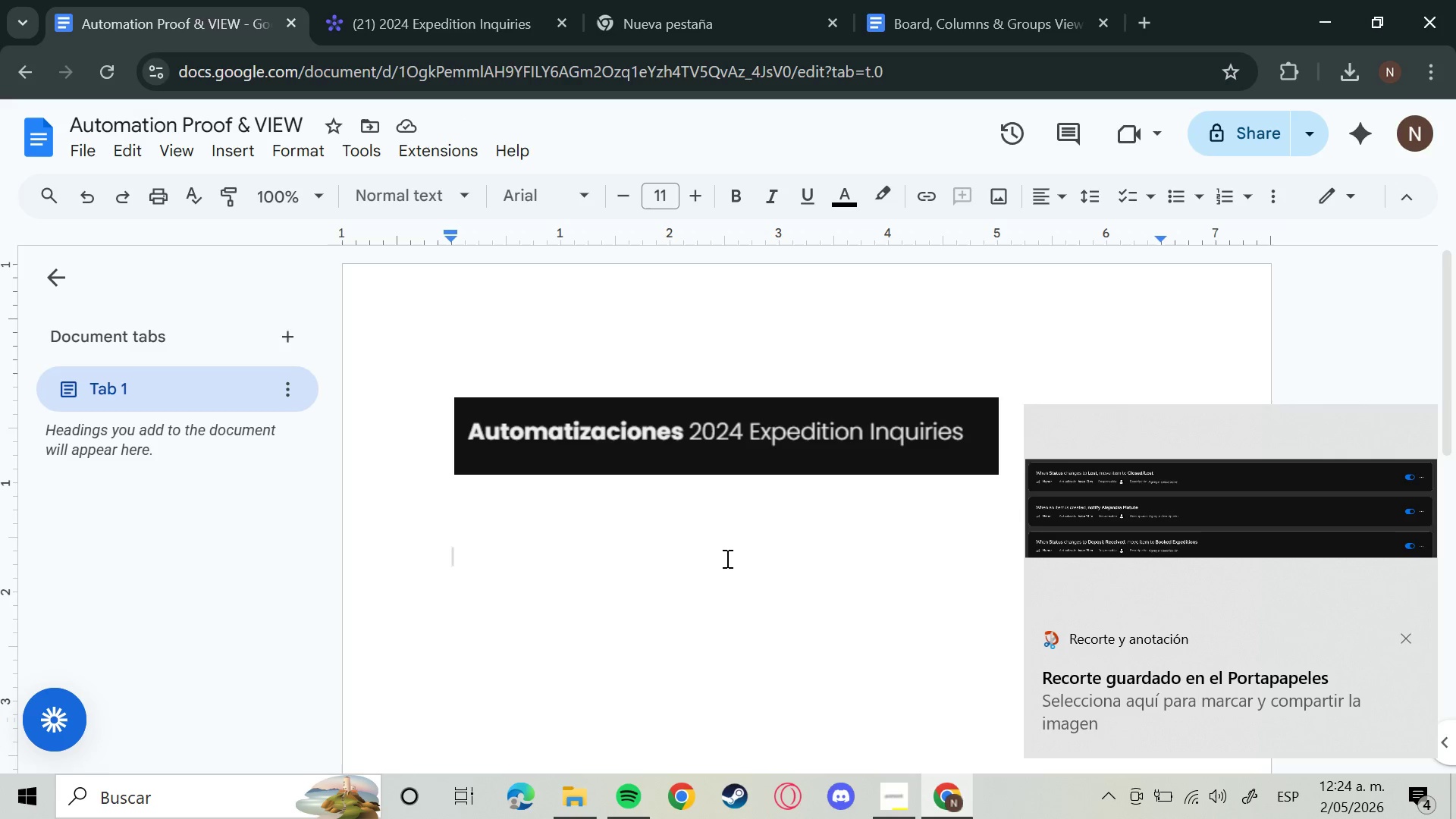 
key(Control+V)
 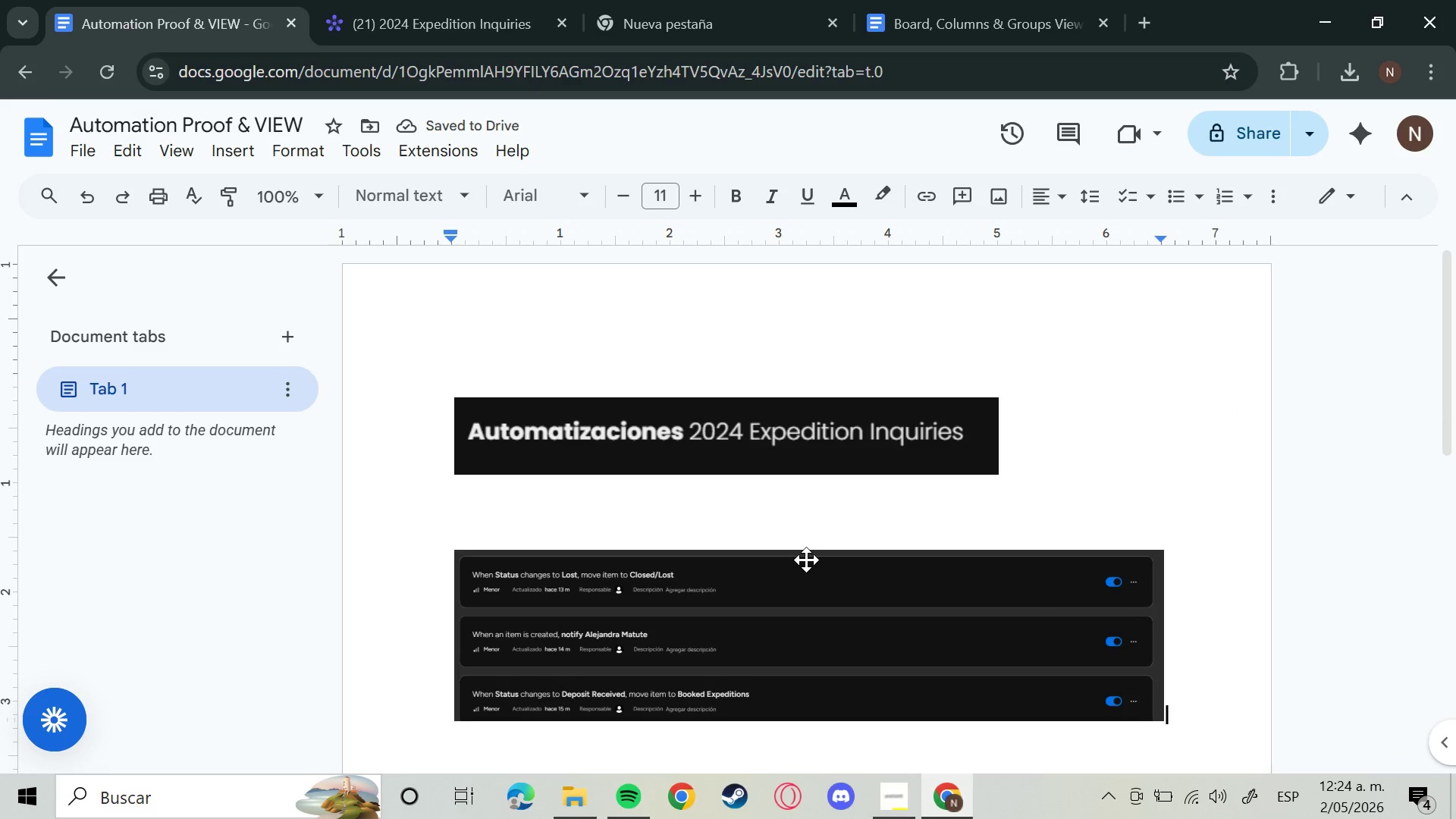 
left_click([495, 0])
 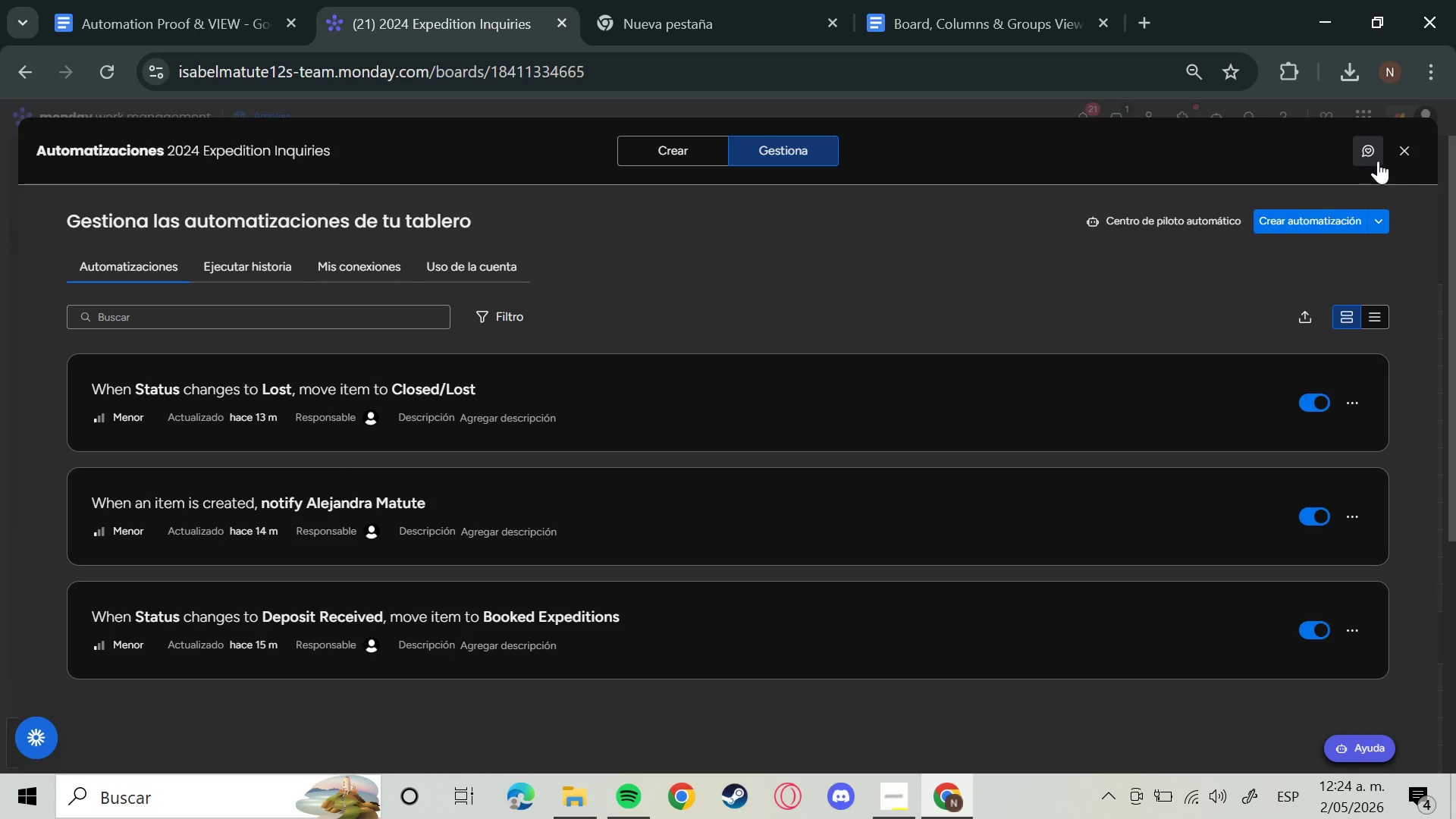 
left_click([1412, 148])
 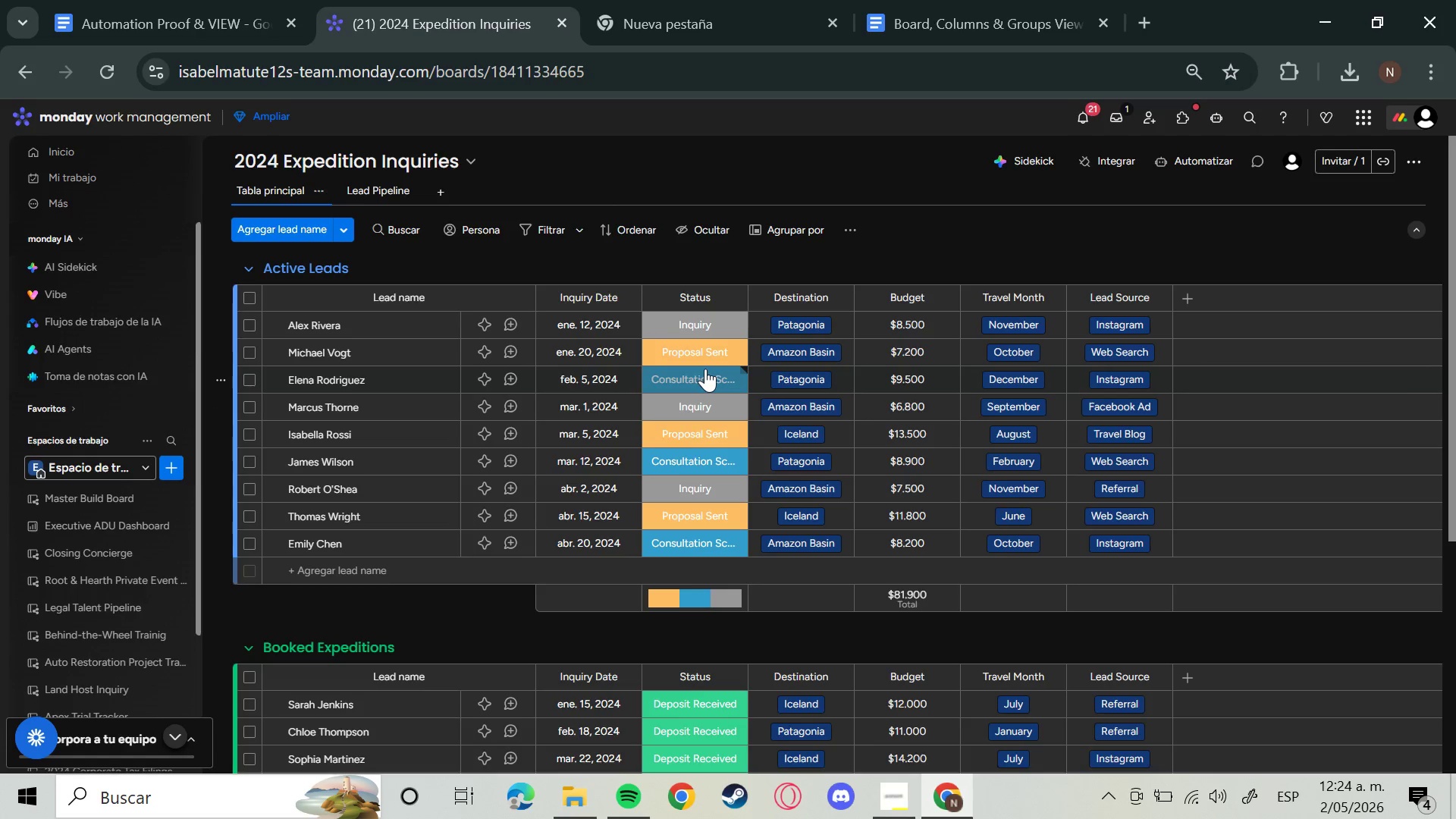 
wait(7.04)
 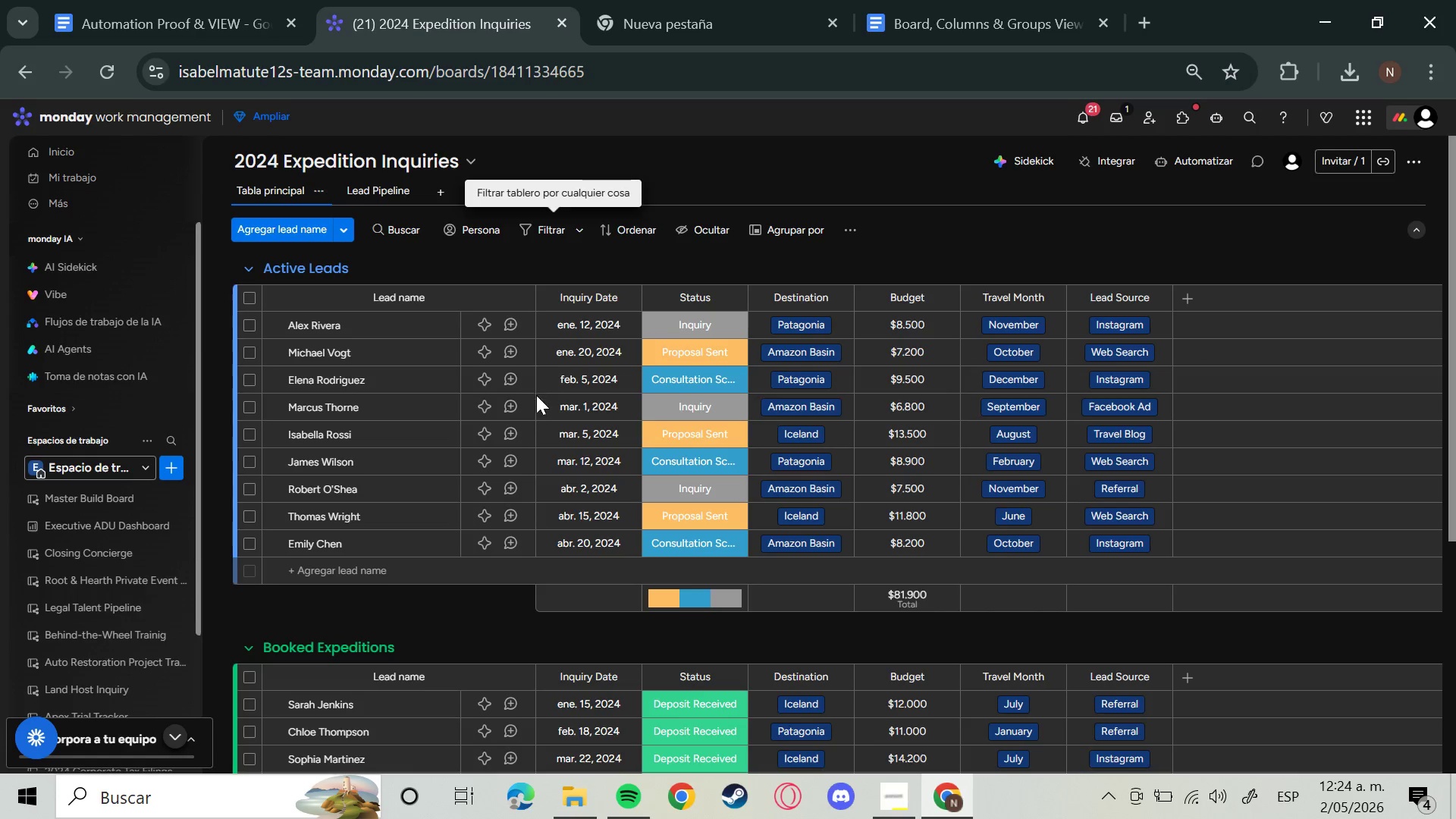 
mouse_move([708, 355])
 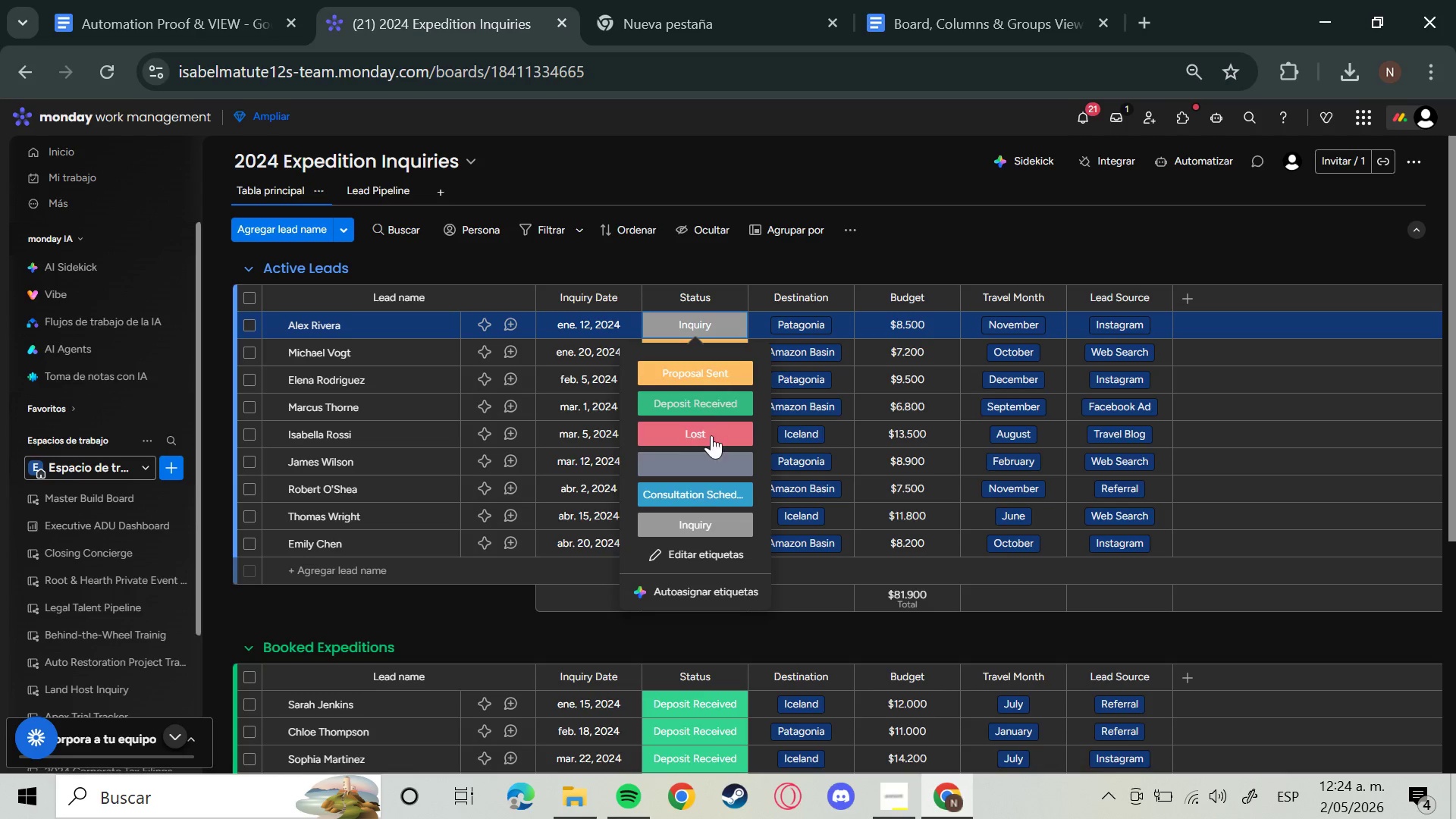 
wait(6.95)
 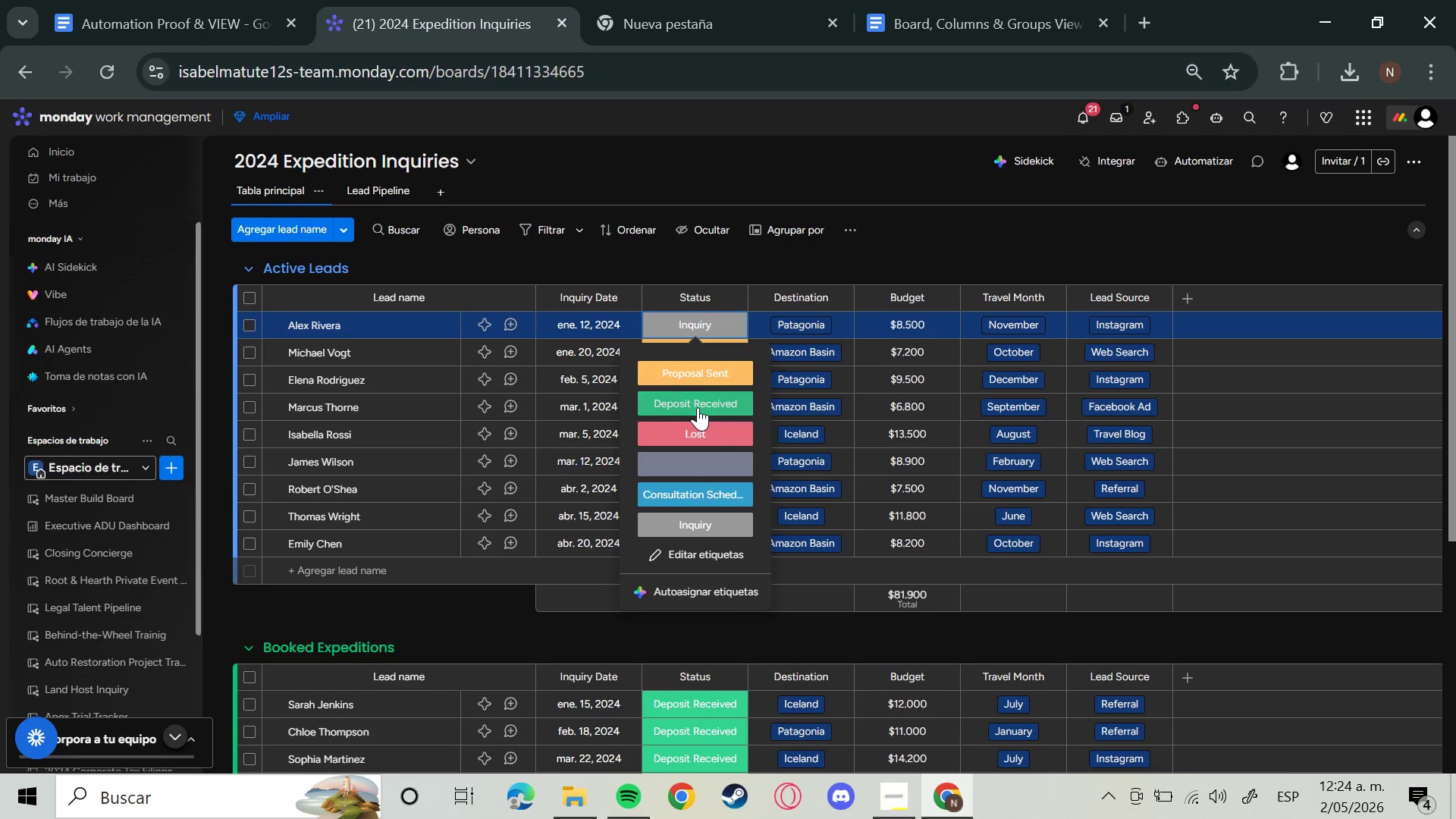 
mouse_move([716, 466])
 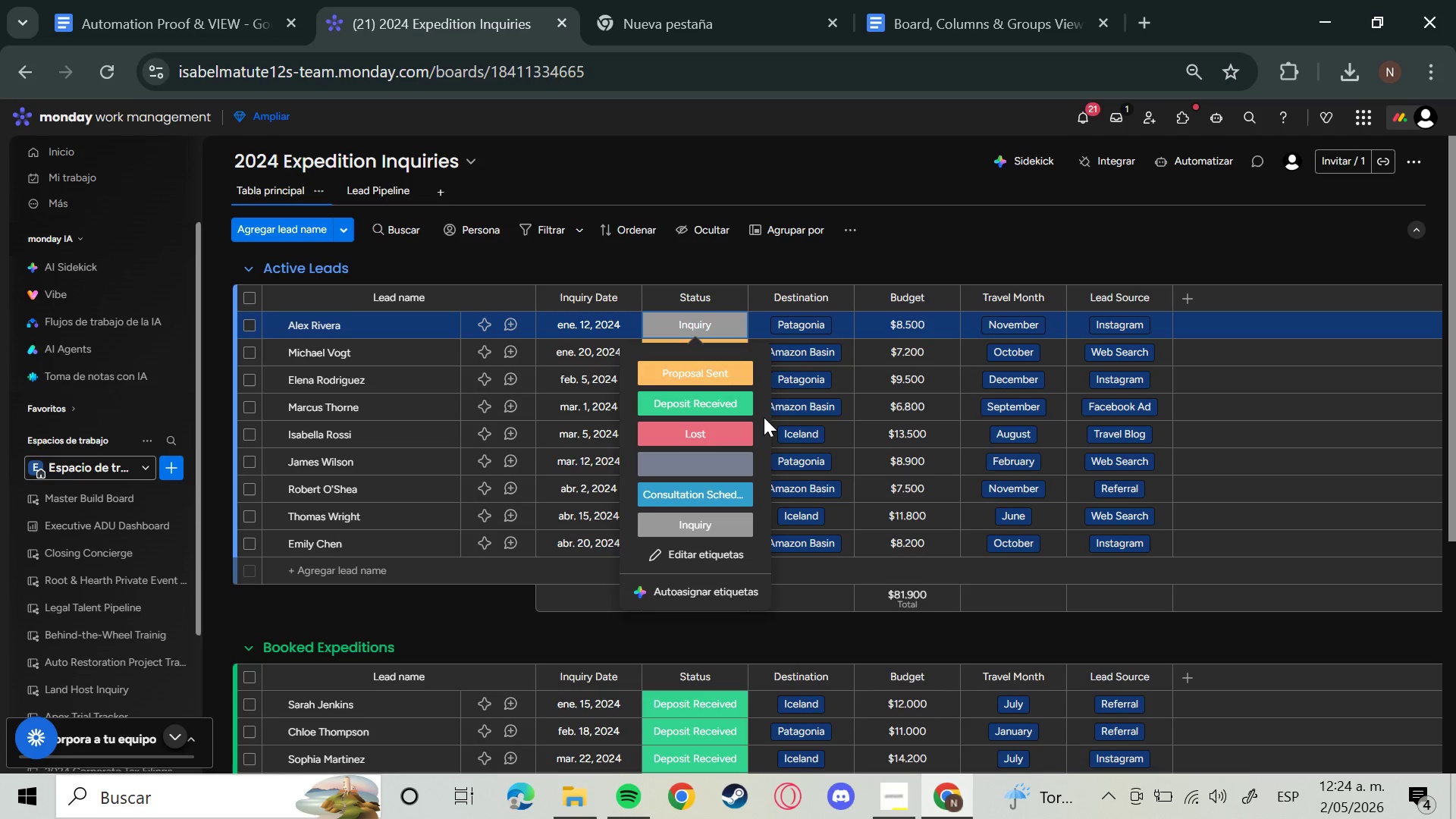 
wait(10.41)
 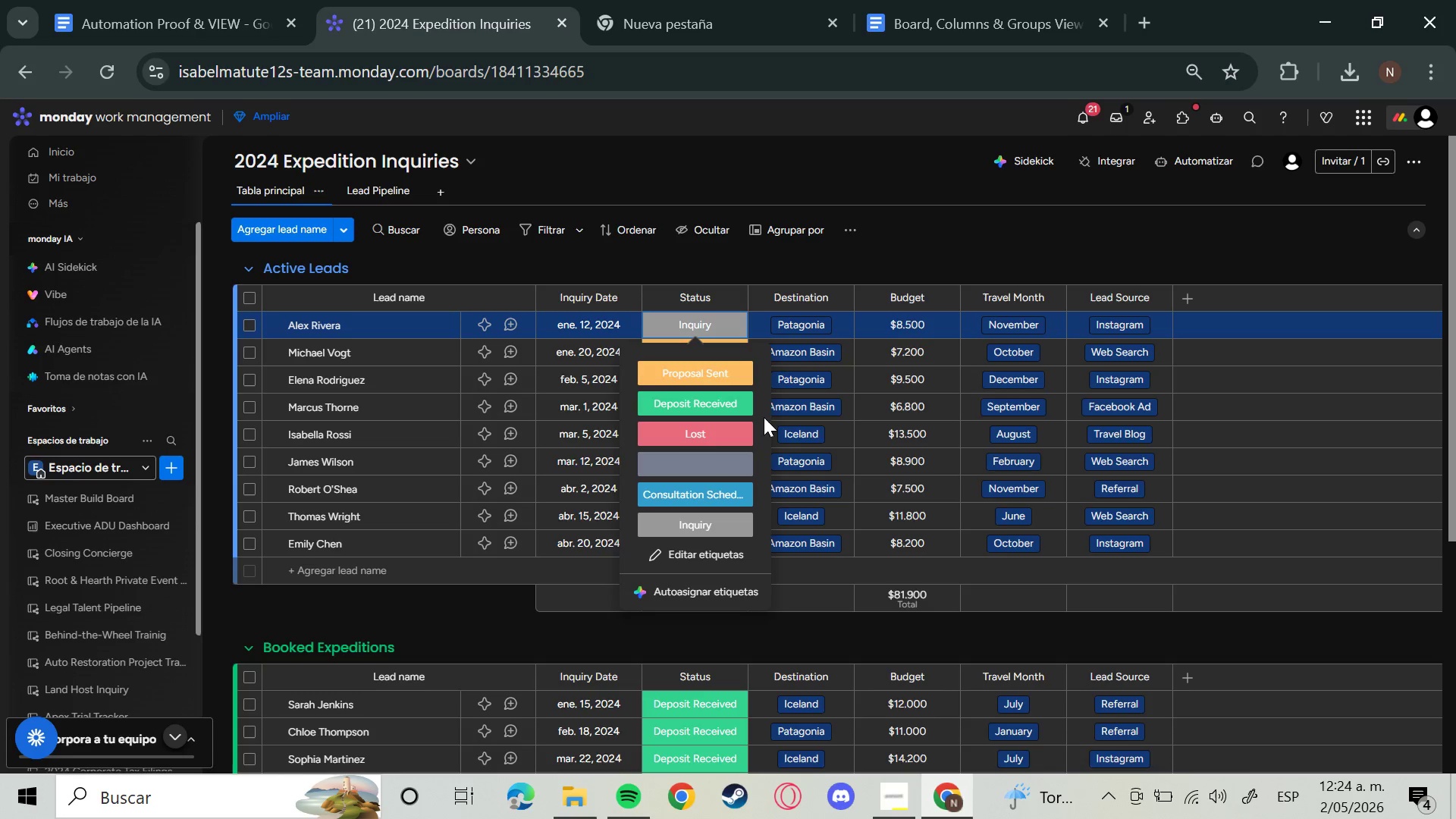 
left_click([704, 406])
 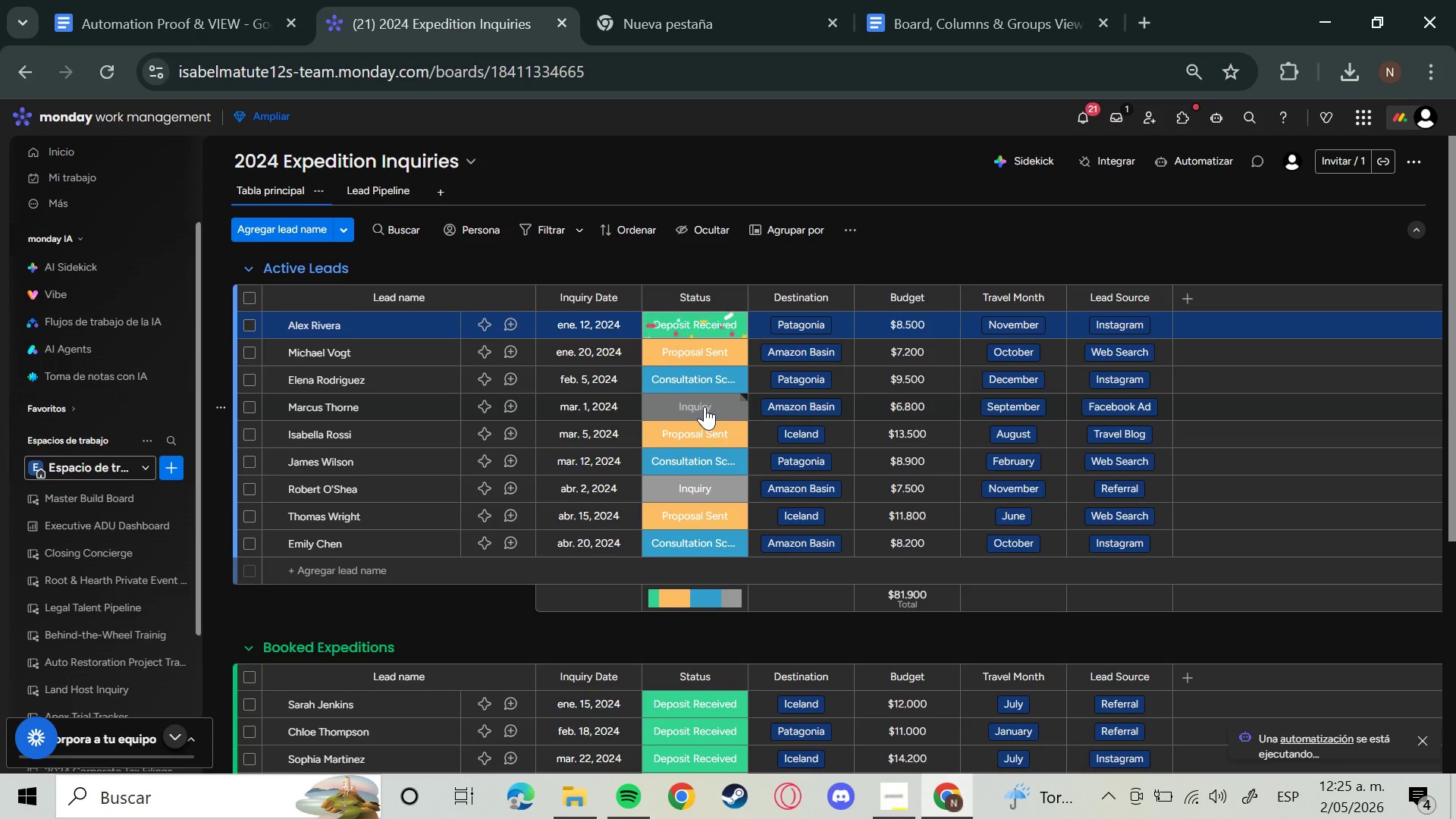 
scroll: coordinate [991, 426], scroll_direction: down, amount: 1.0
 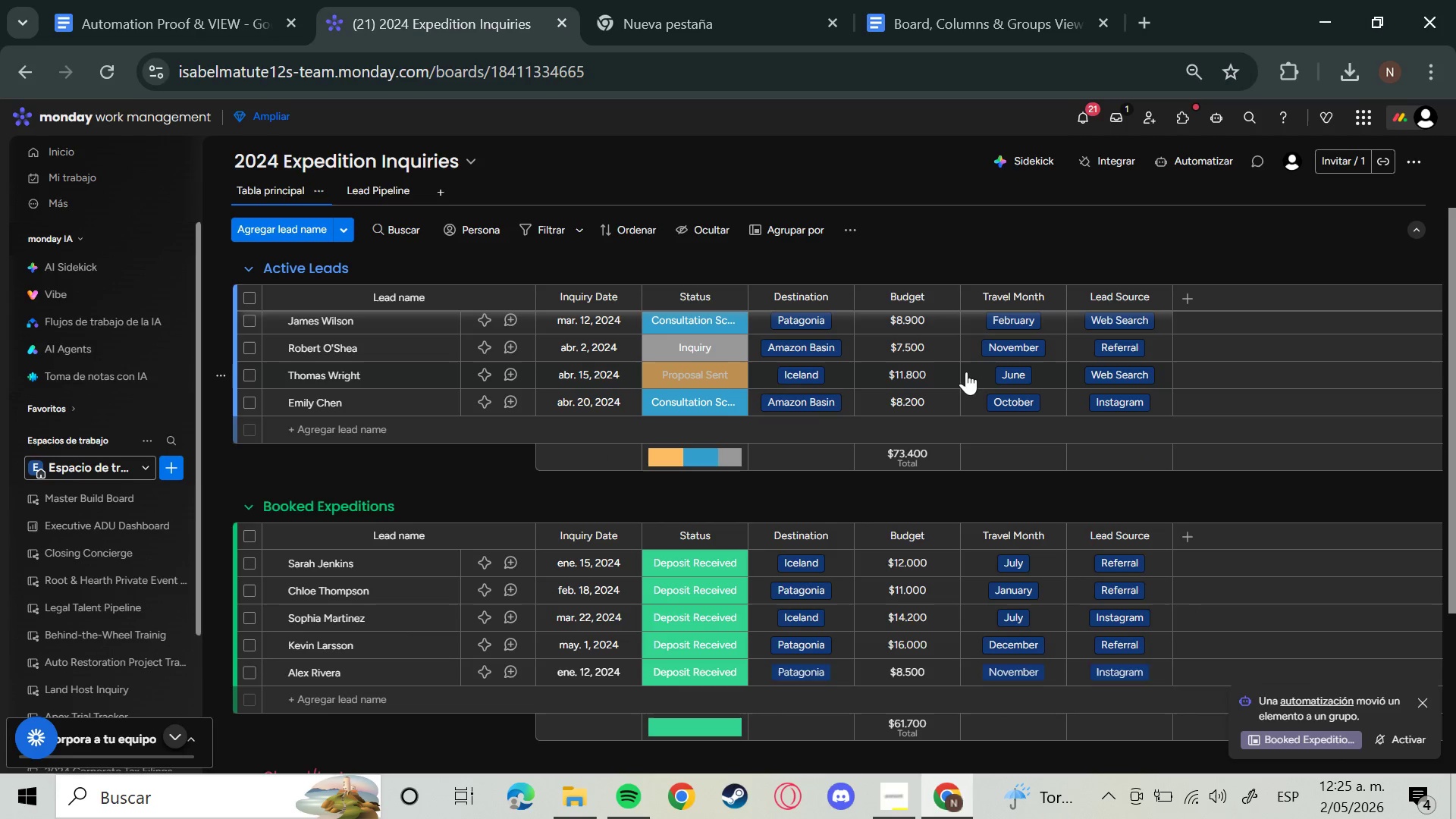 
key(Meta+Shift+S)
 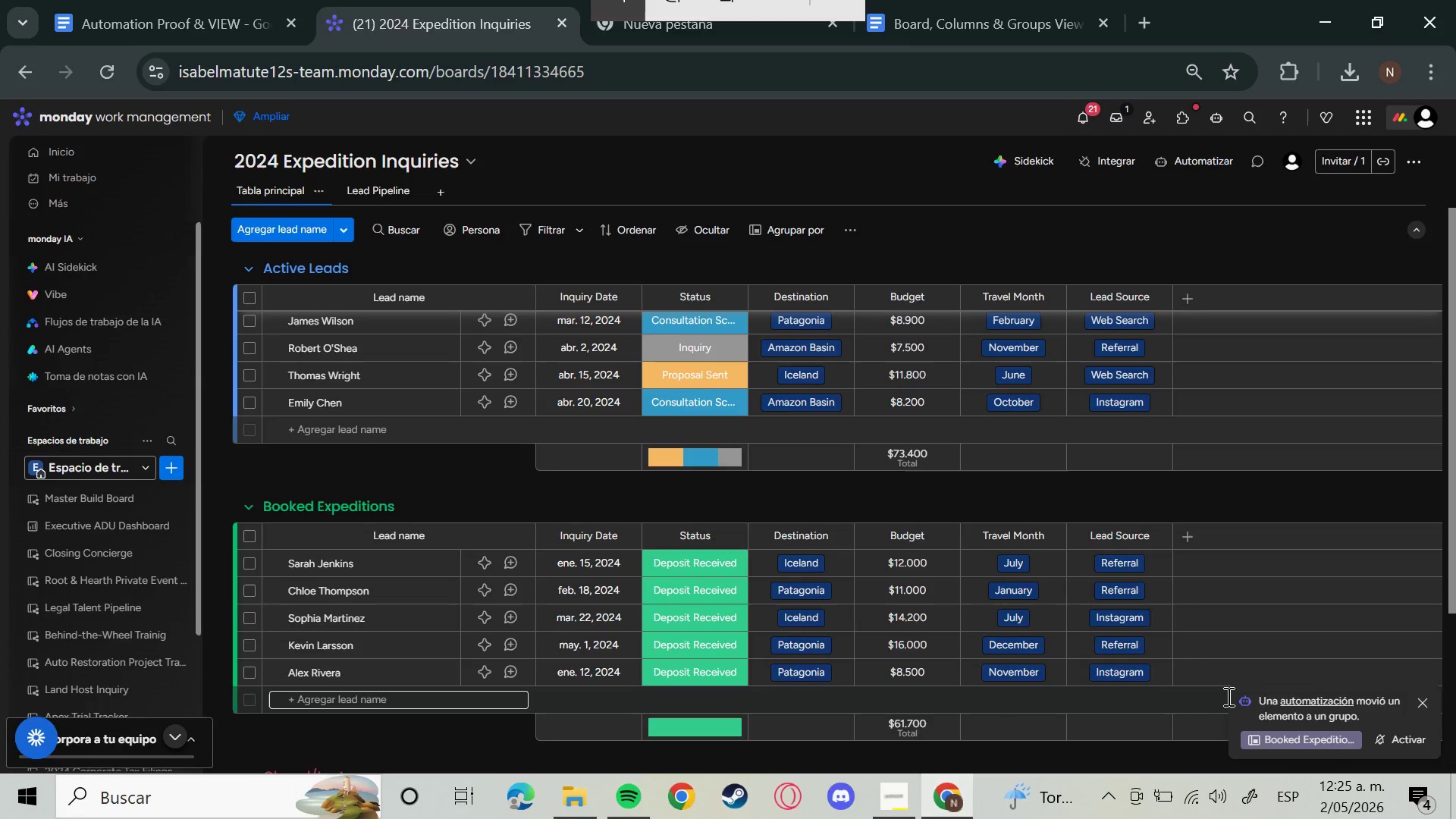 
left_click_drag(start_coordinate=[1216, 686], to_coordinate=[1448, 769])
 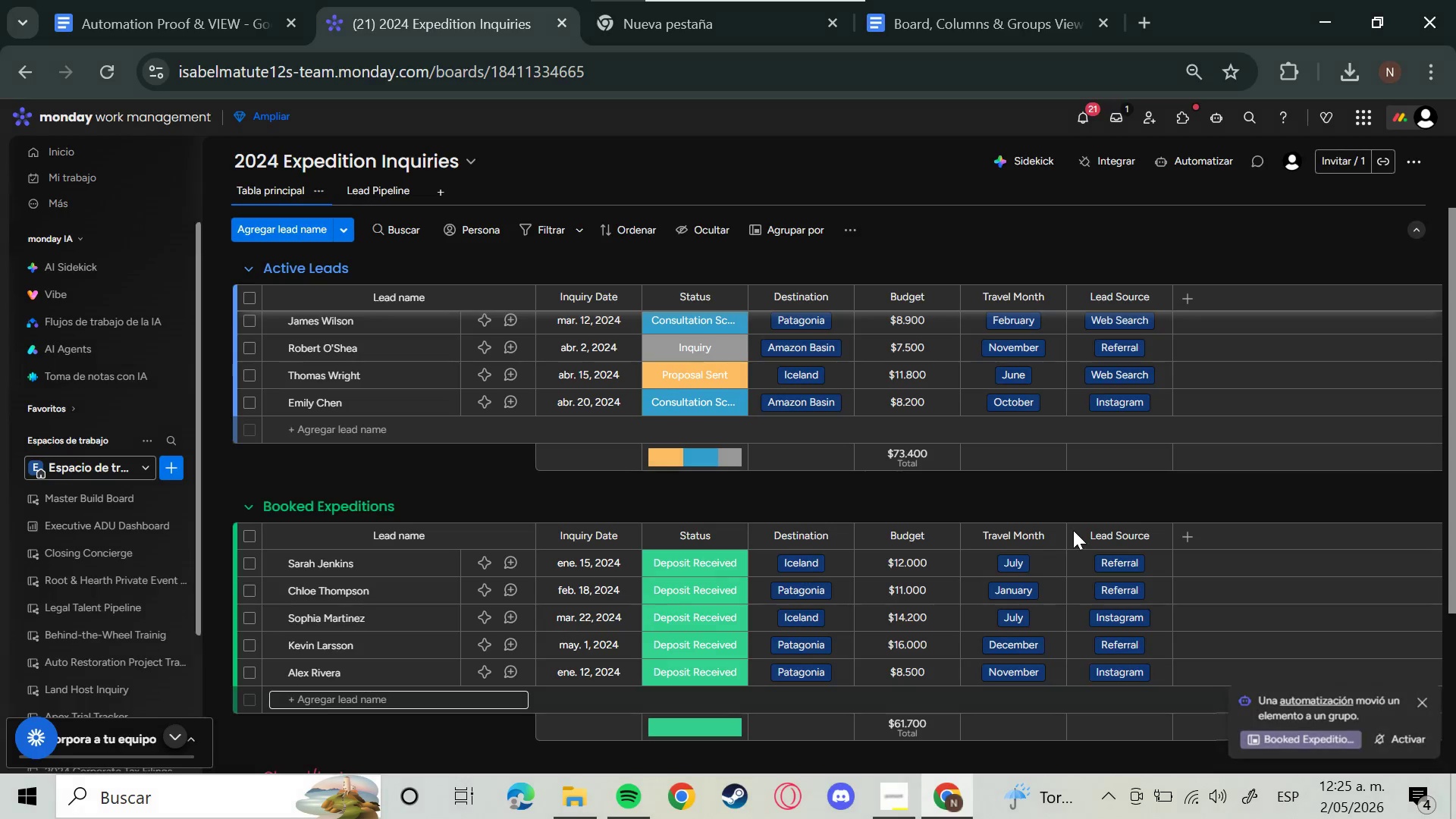 
left_click([658, 0])
 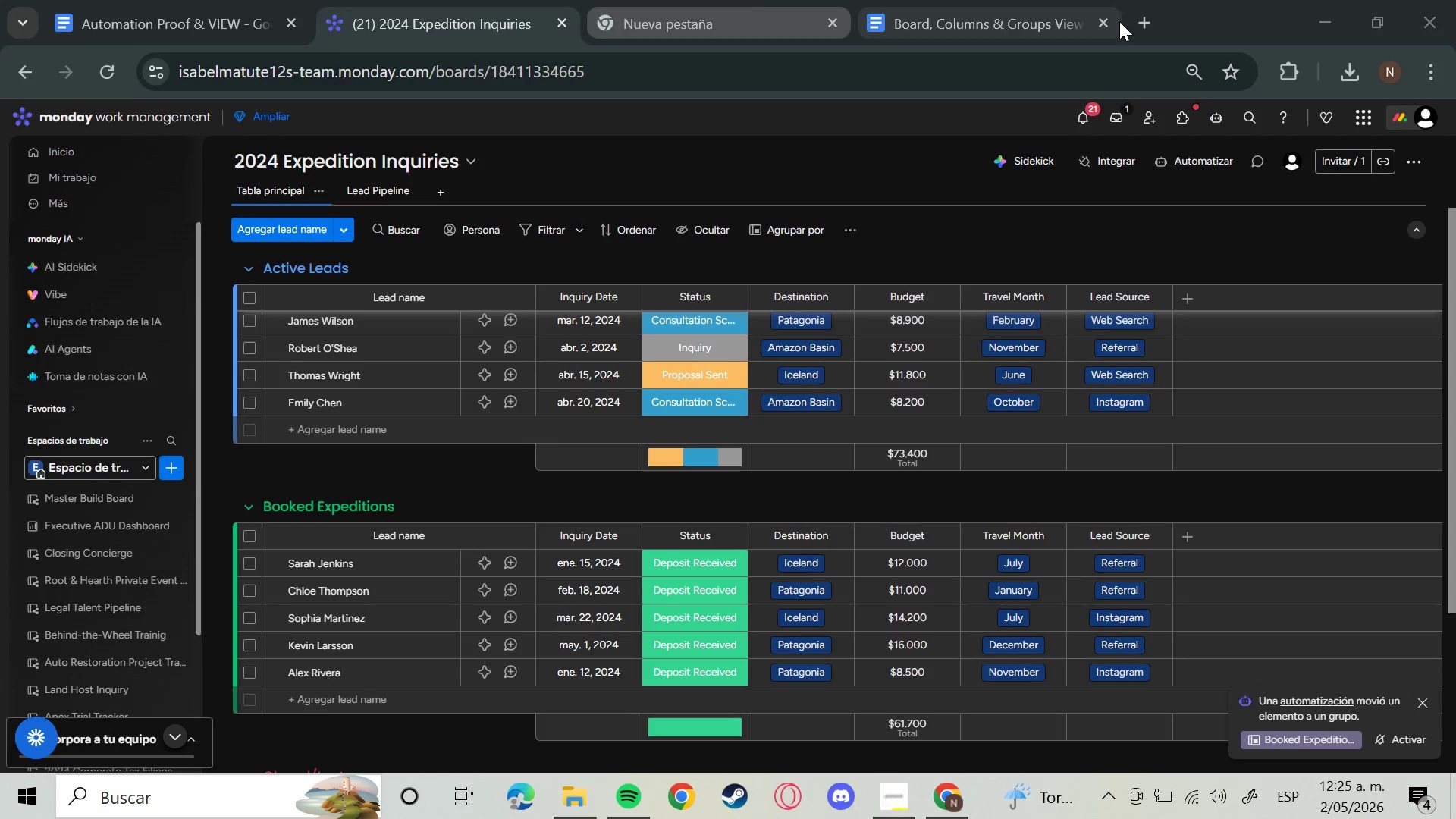 
left_click([1032, 2])
 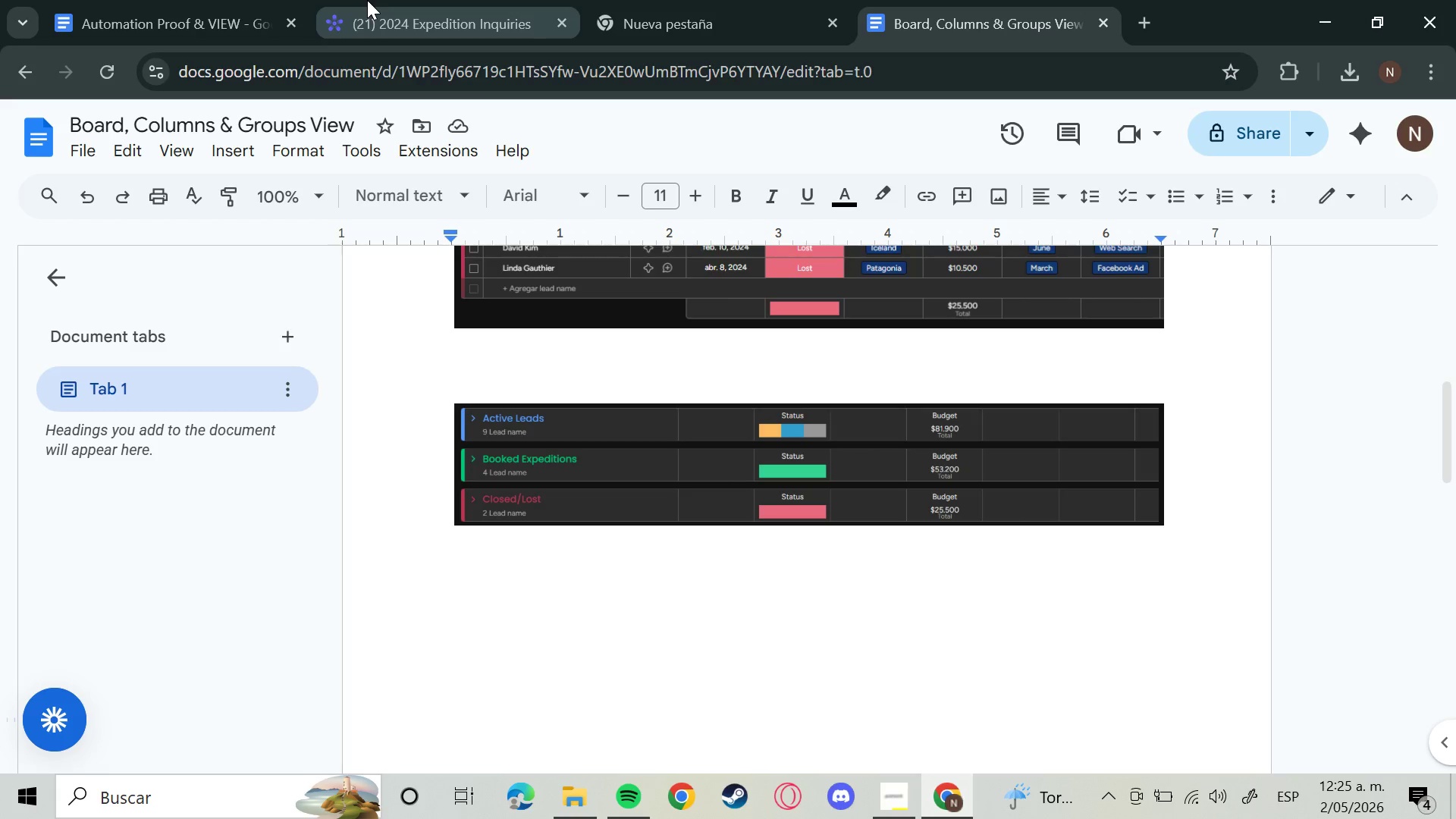 
left_click([148, 0])
 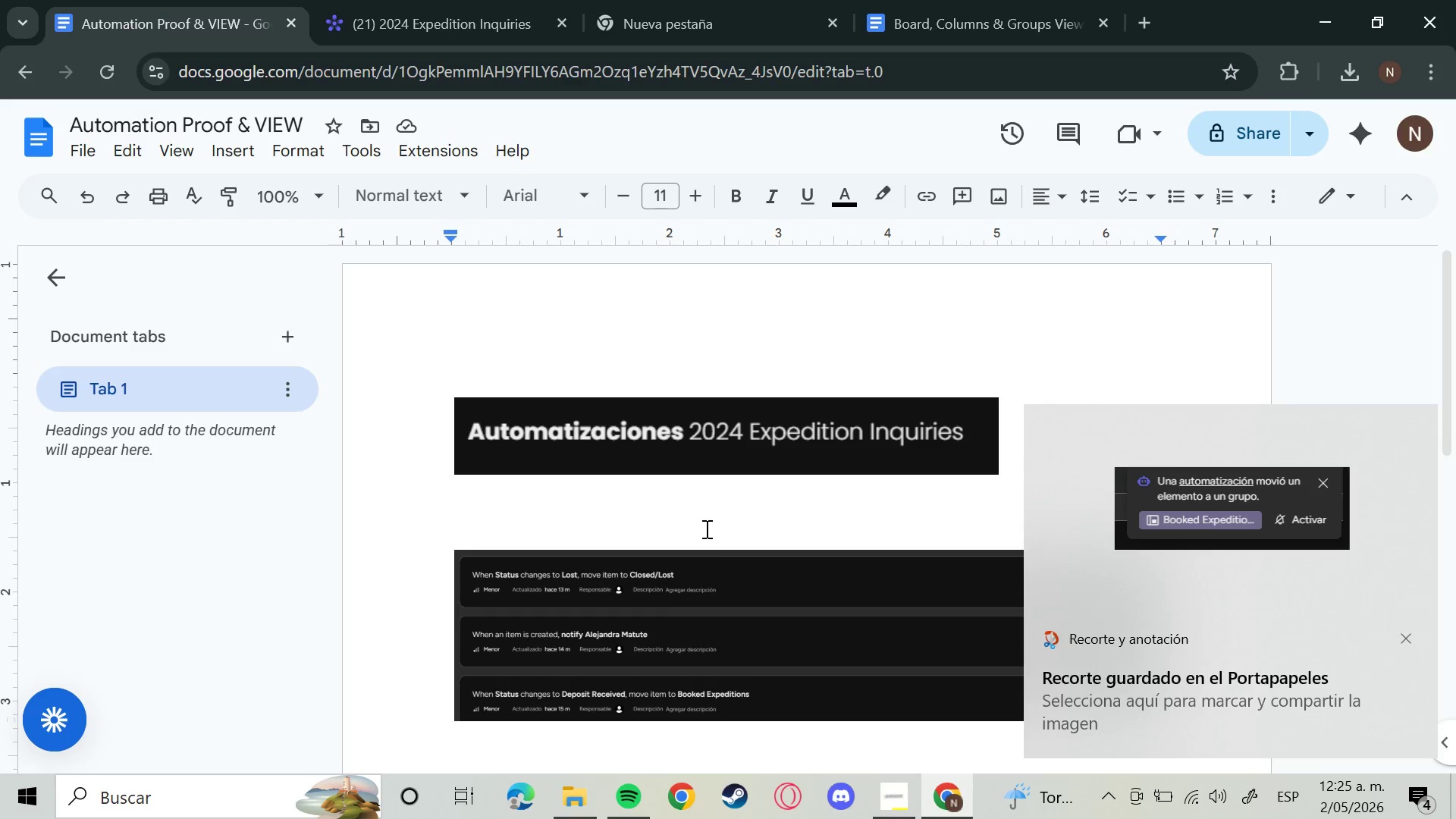 
left_click([563, 510])
 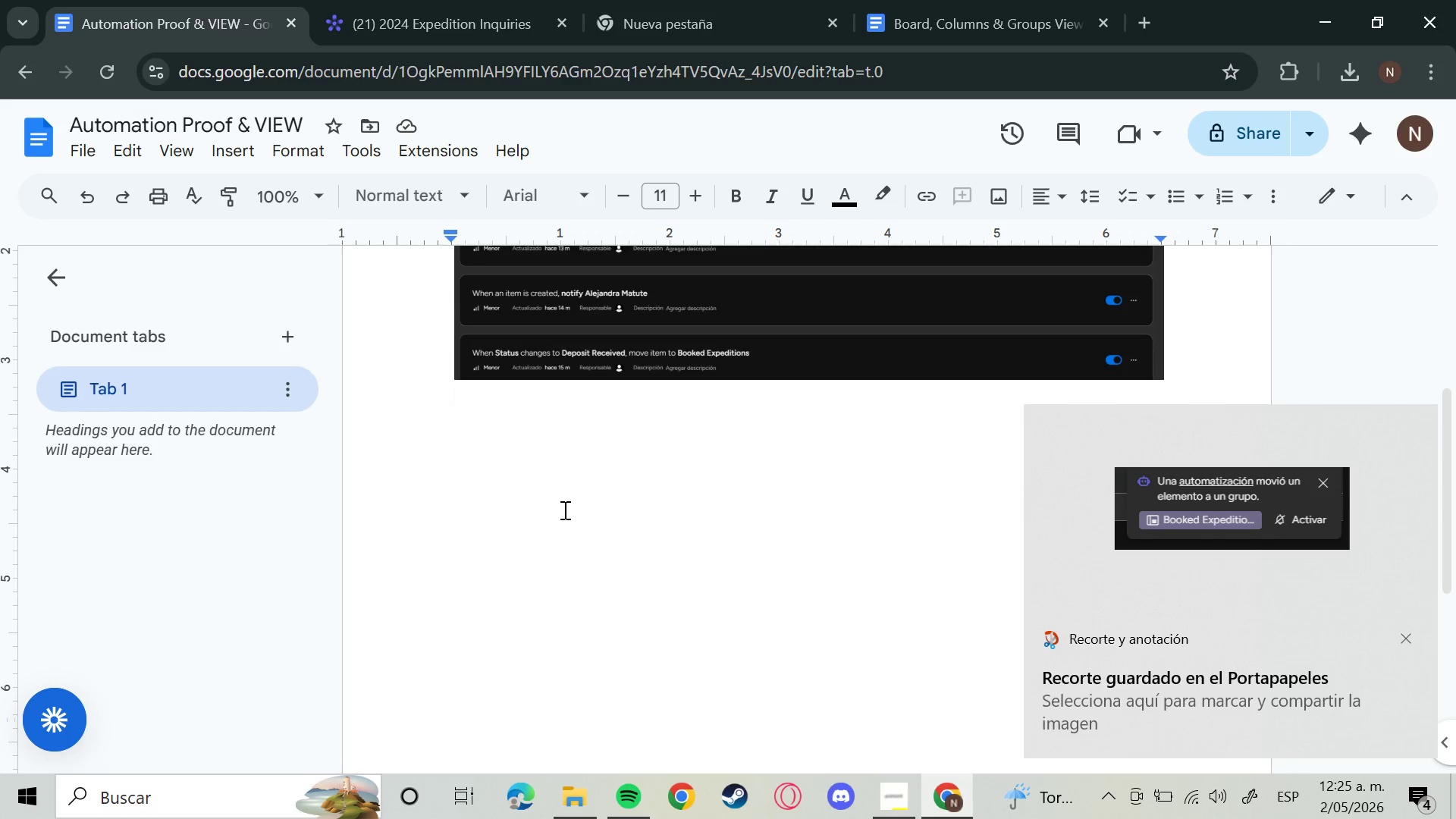 
scroll: coordinate [705, 544], scroll_direction: down, amount: 3.0
 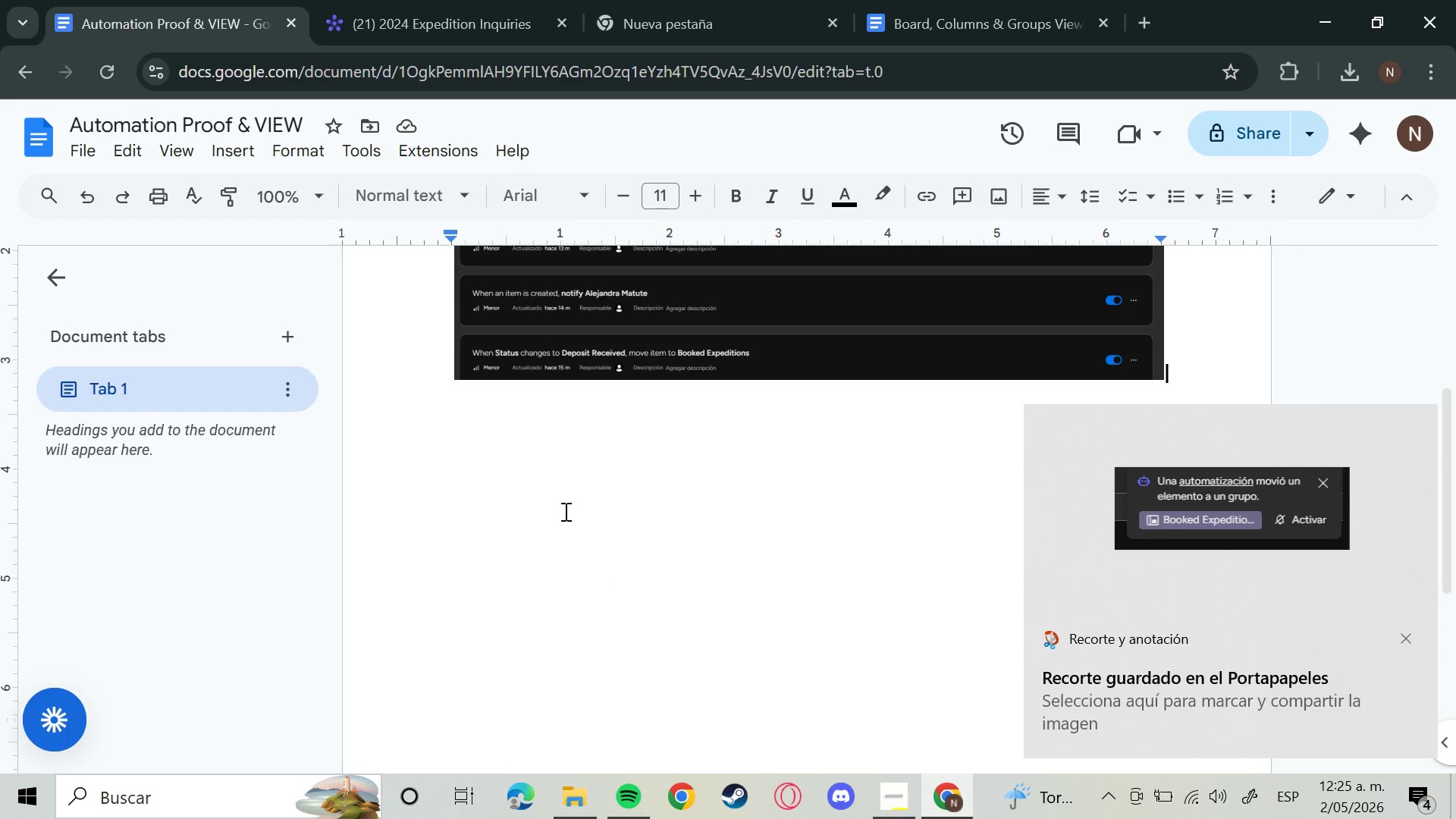 
key(Control+V)
 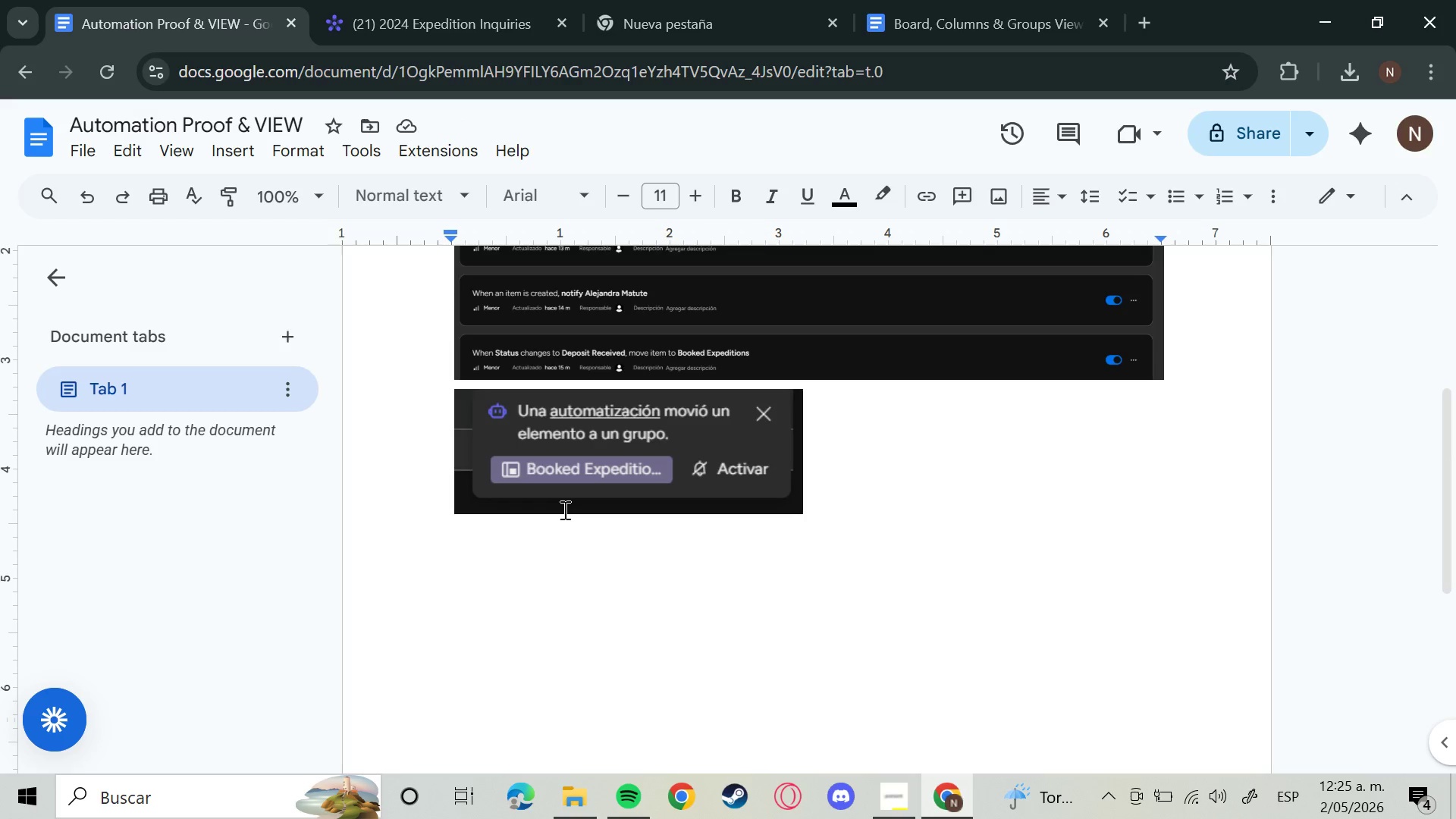 
wait(11.44)
 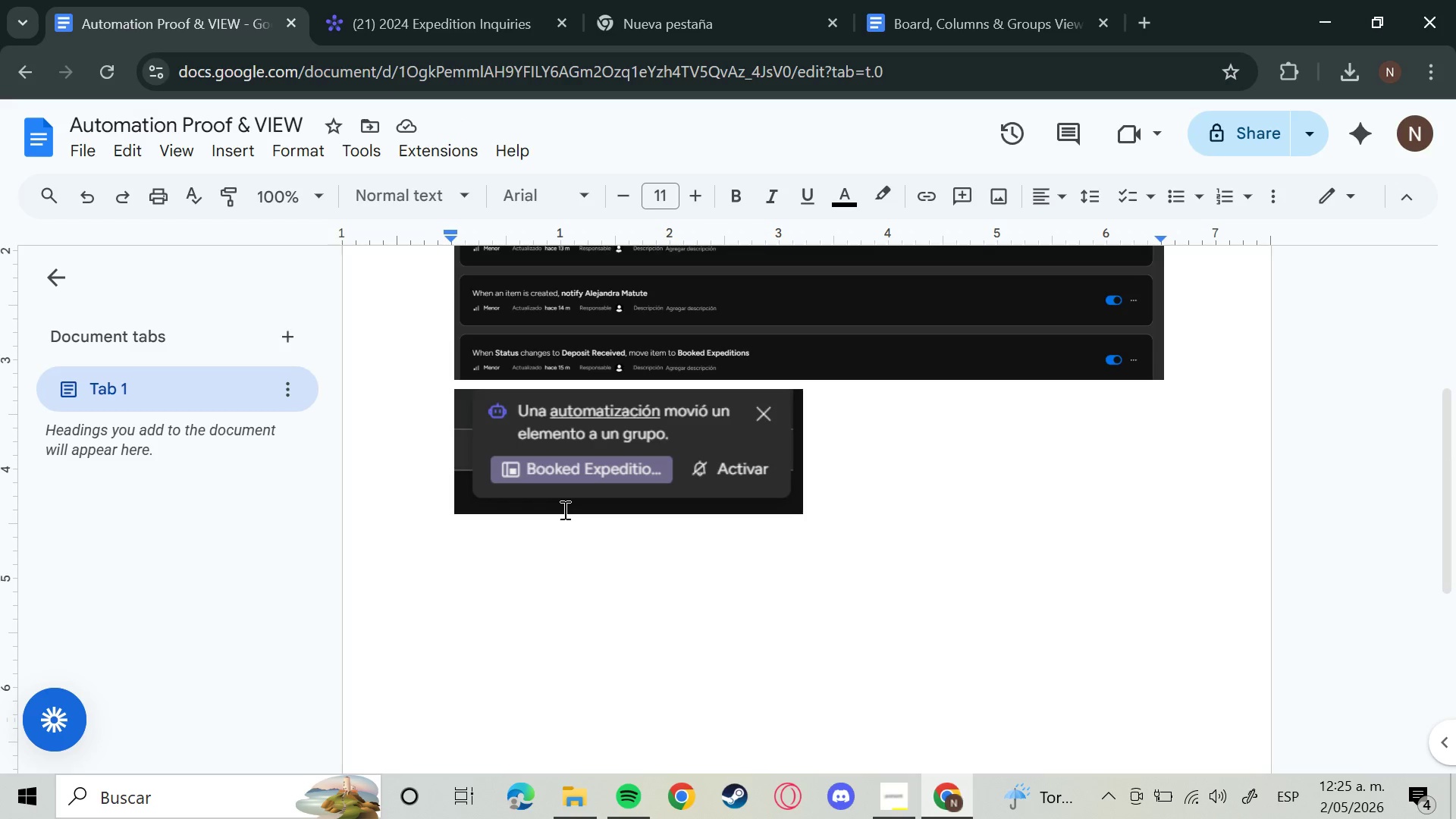 
left_click([497, 13])
 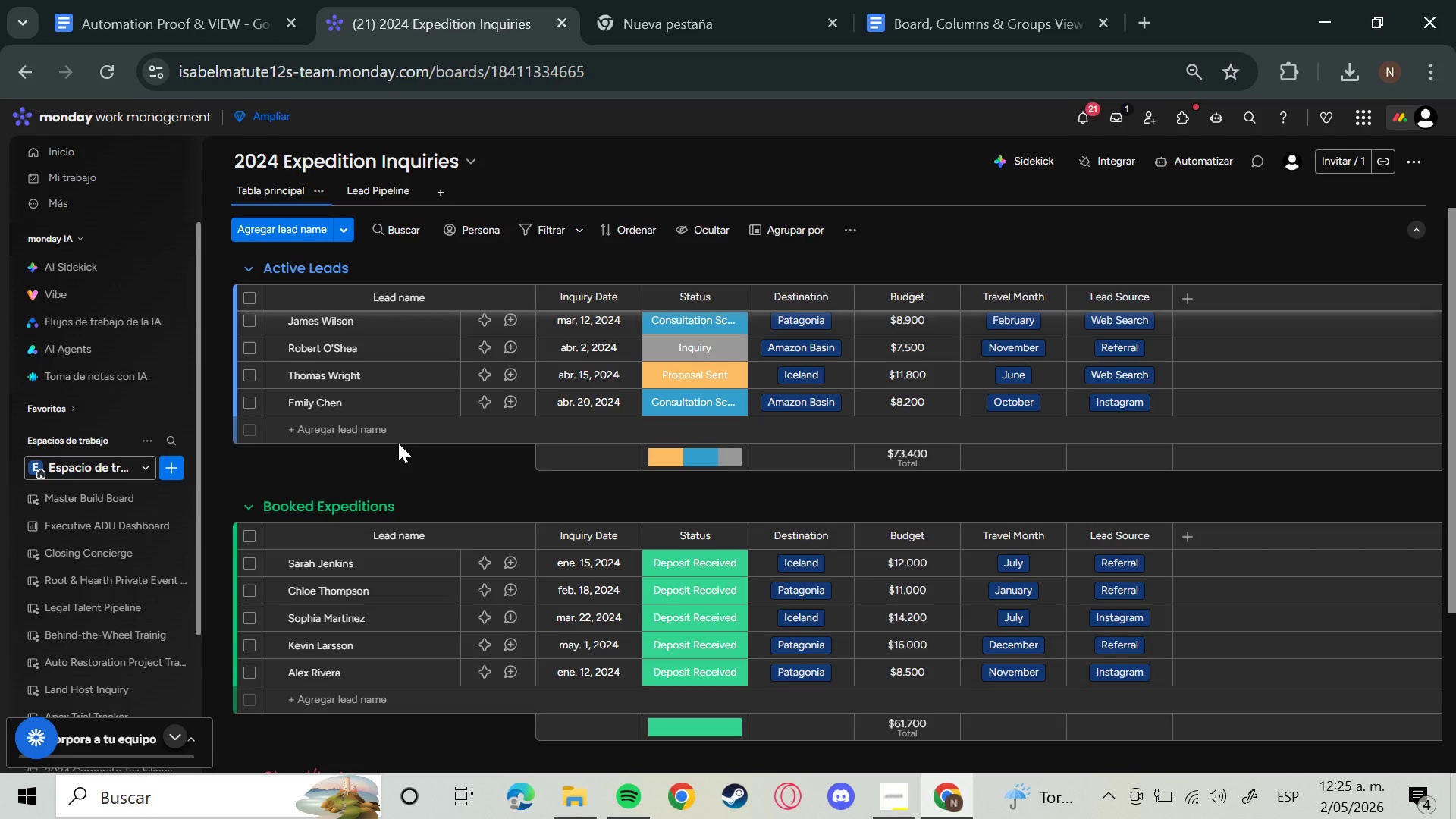 
left_click([393, 431])
 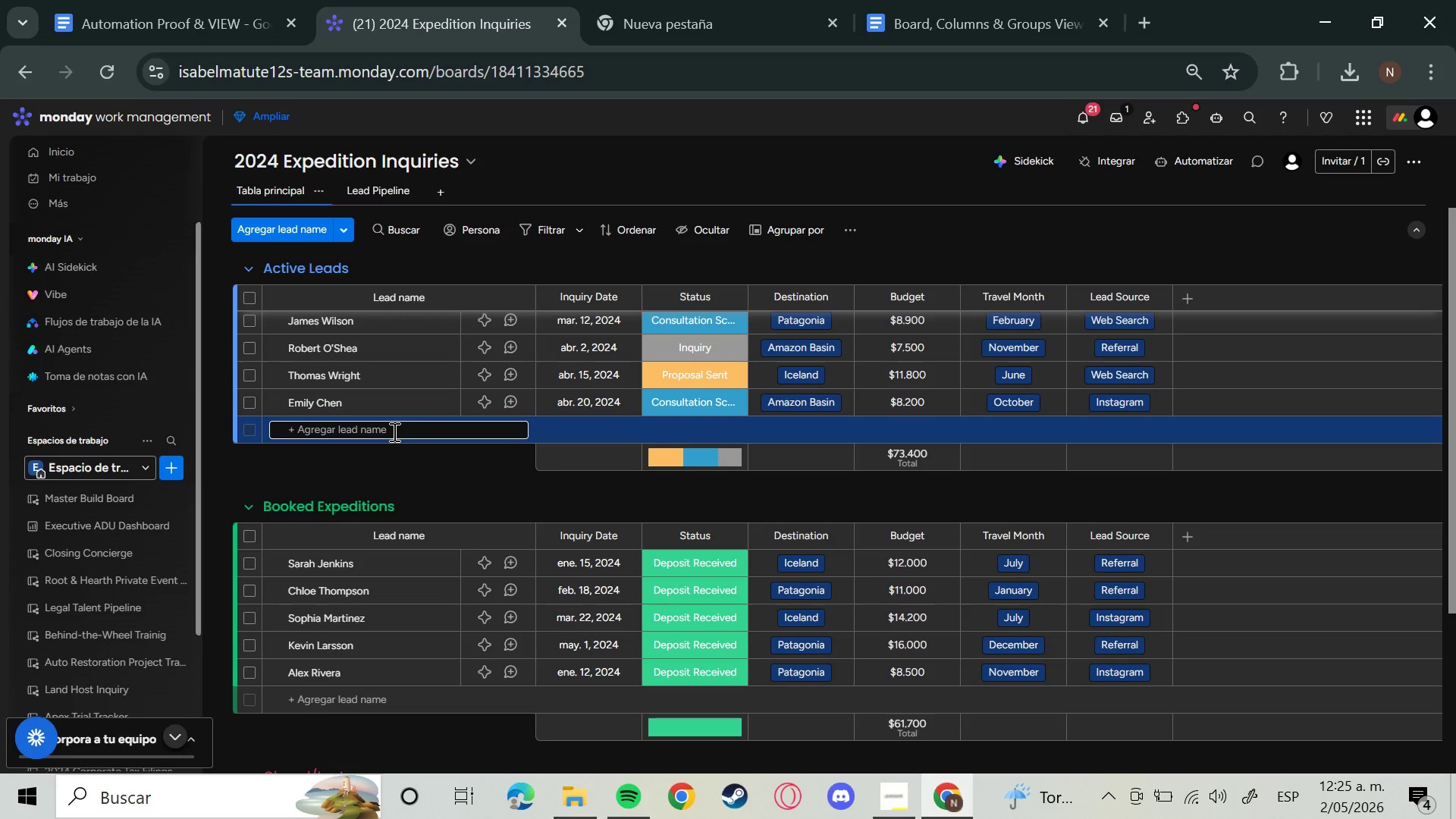 
type(Test)
 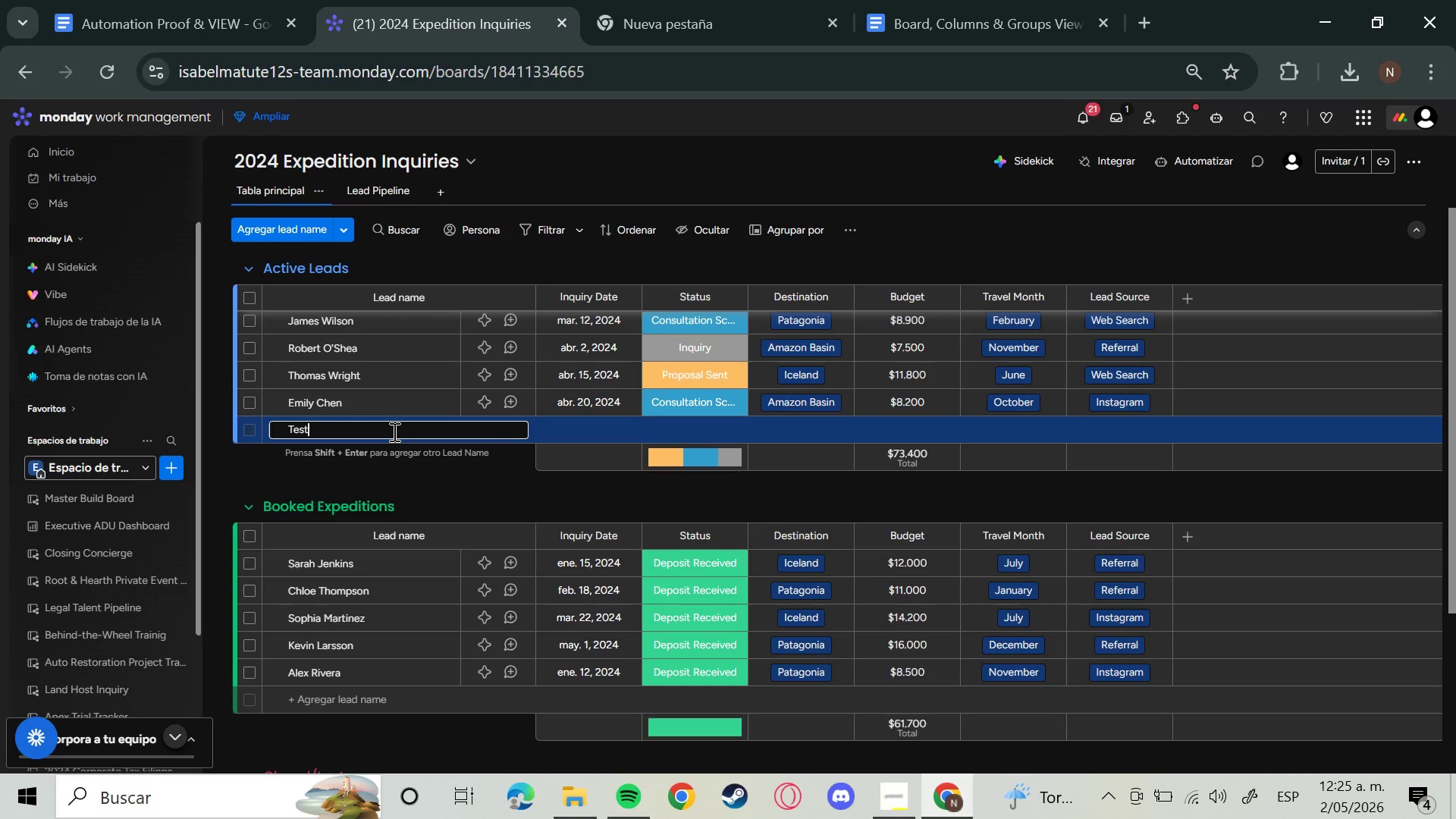 
key(Enter)
 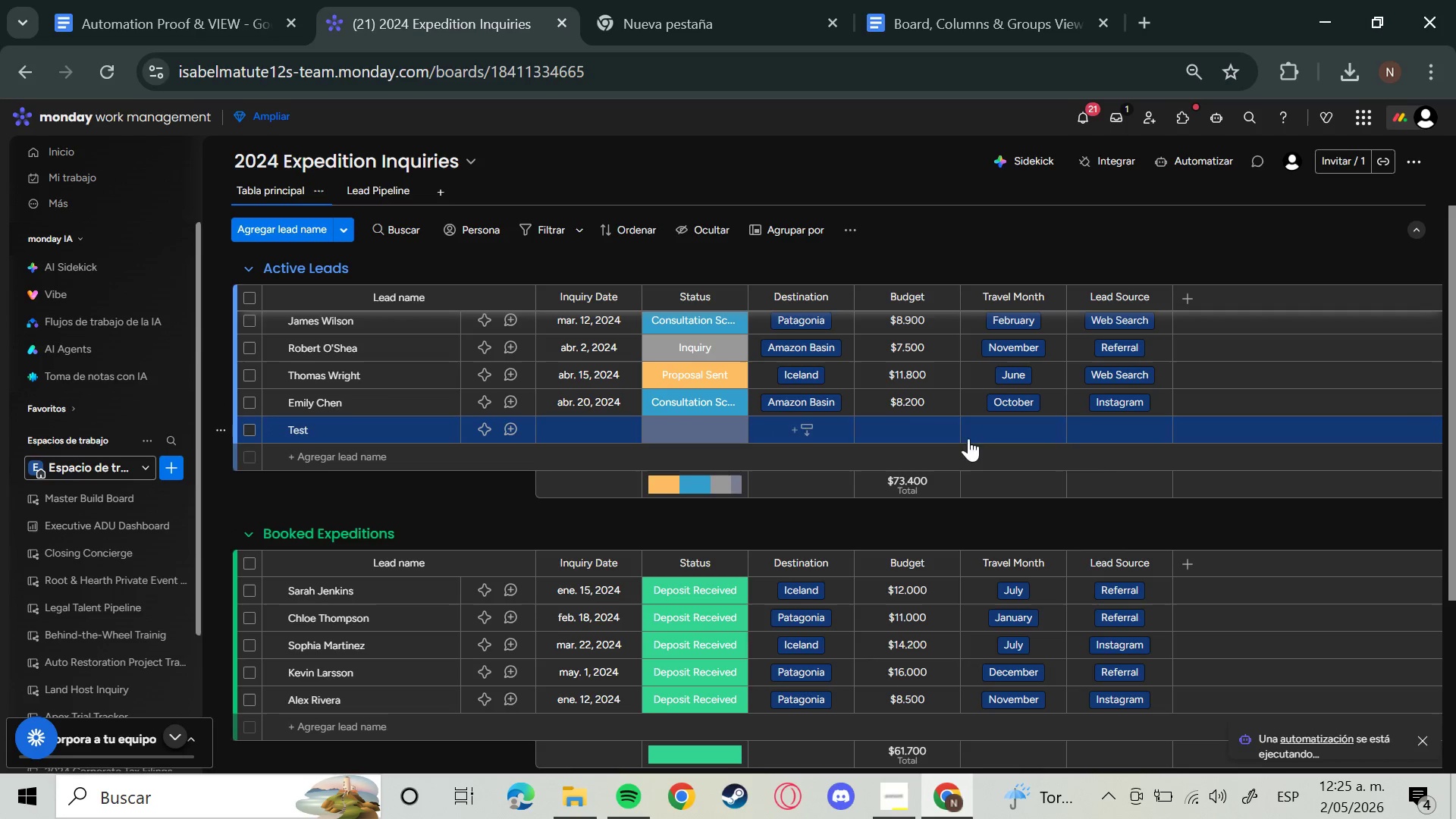 
hold_key(key=CapsLock, duration=1.06)
 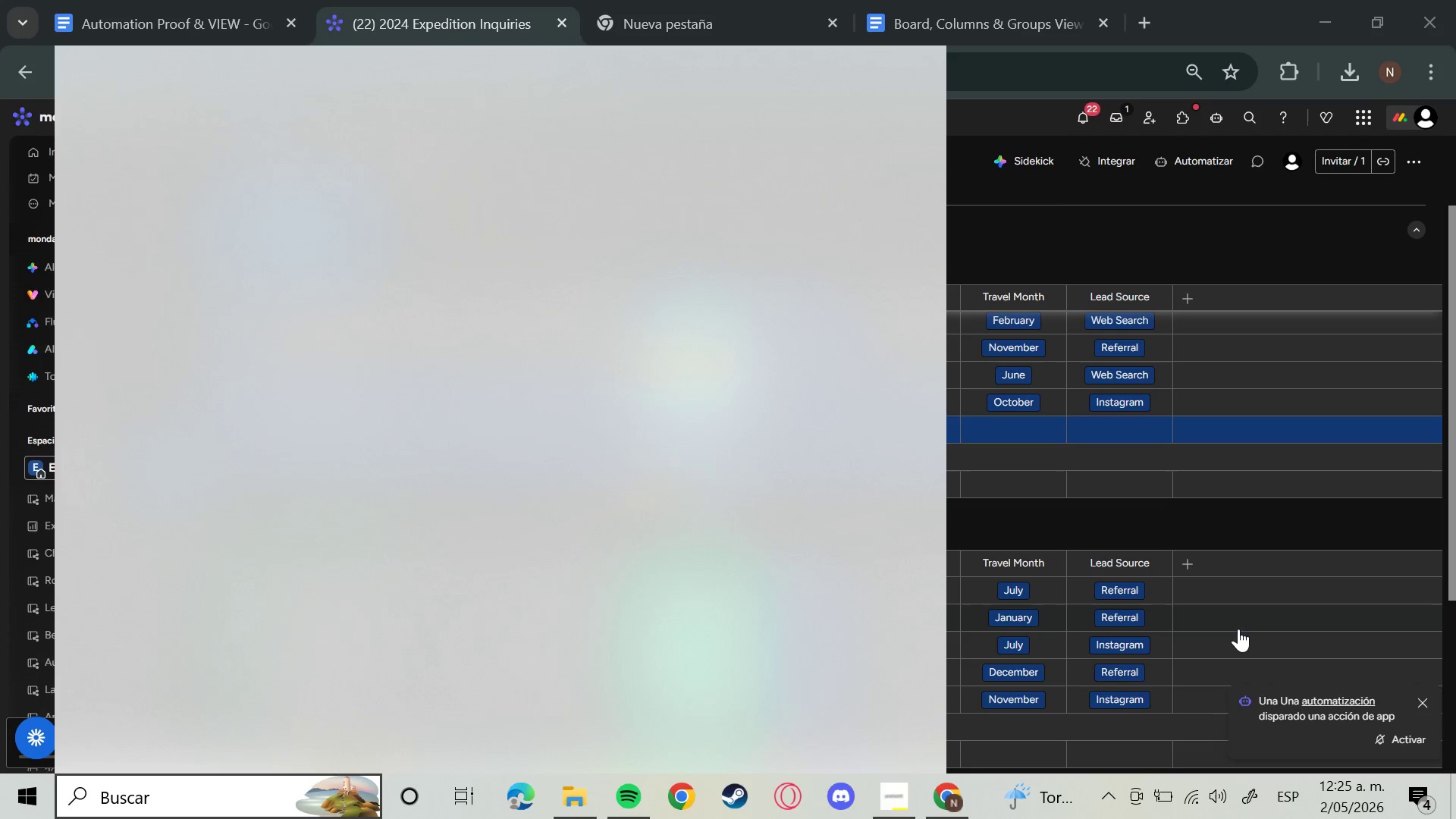 
key(Meta+S)
 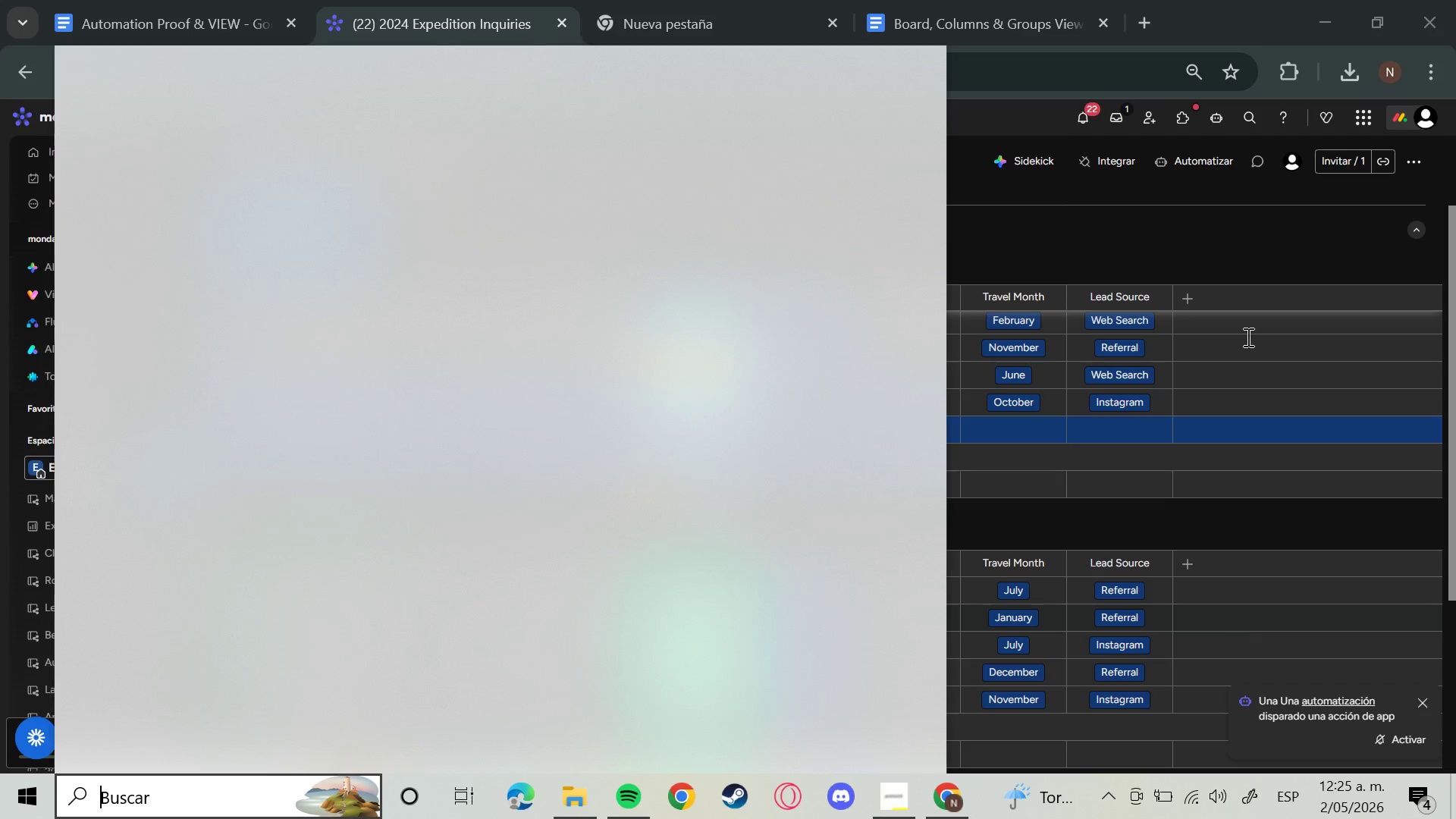 
left_click([1241, 262])
 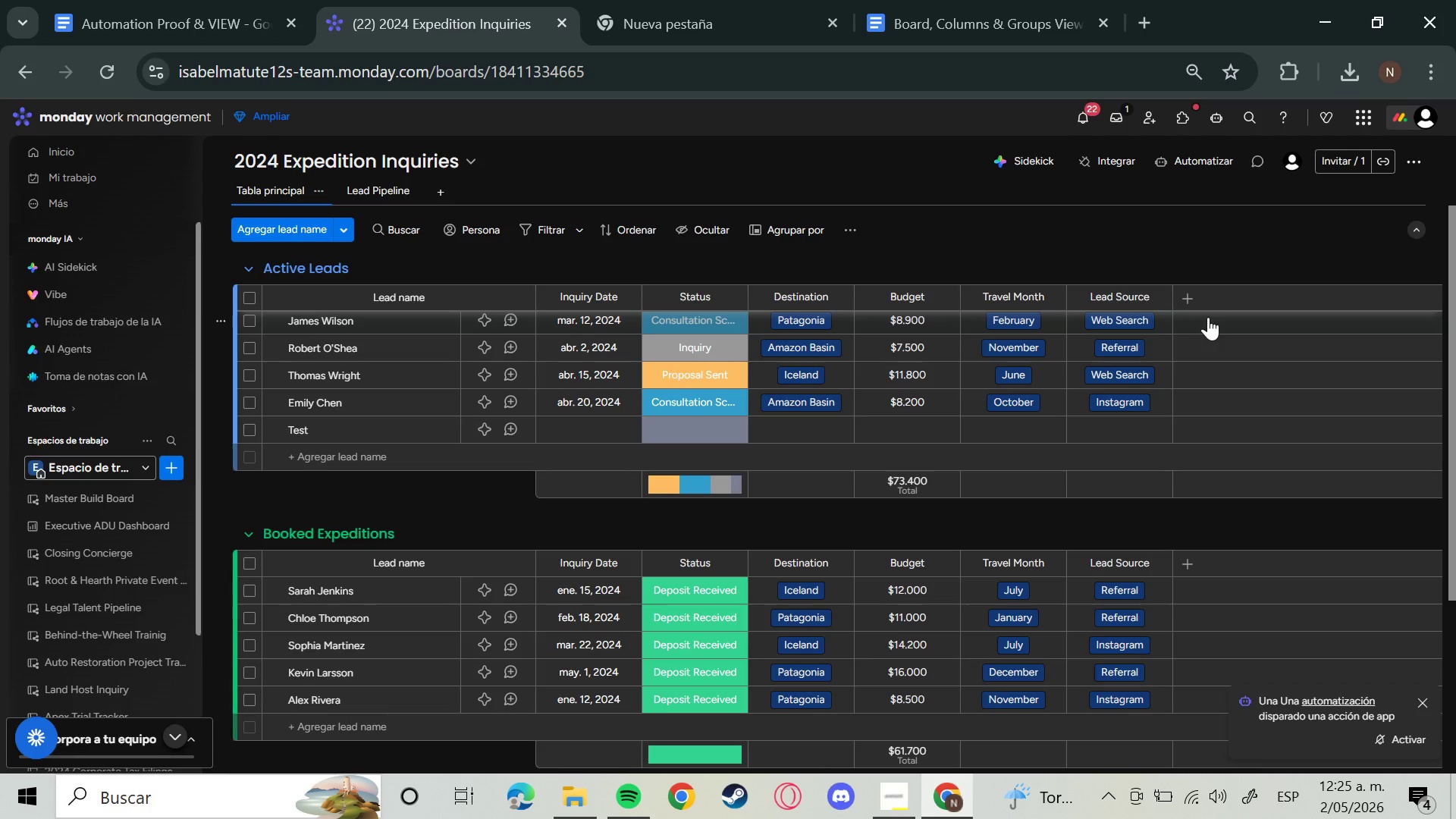 
key(Meta+Shift+S)
 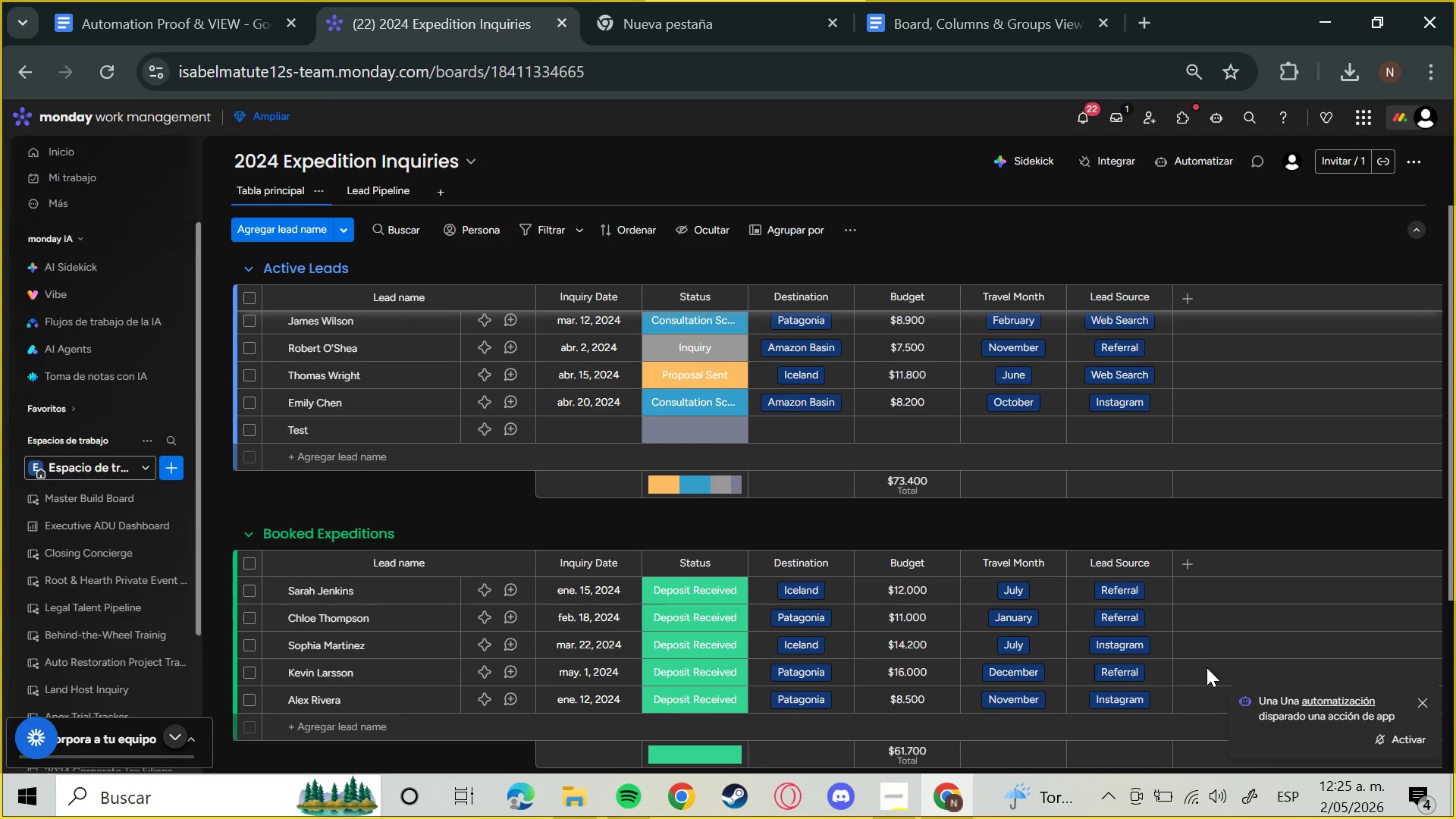 
left_click_drag(start_coordinate=[1207, 667], to_coordinate=[1332, 723])
 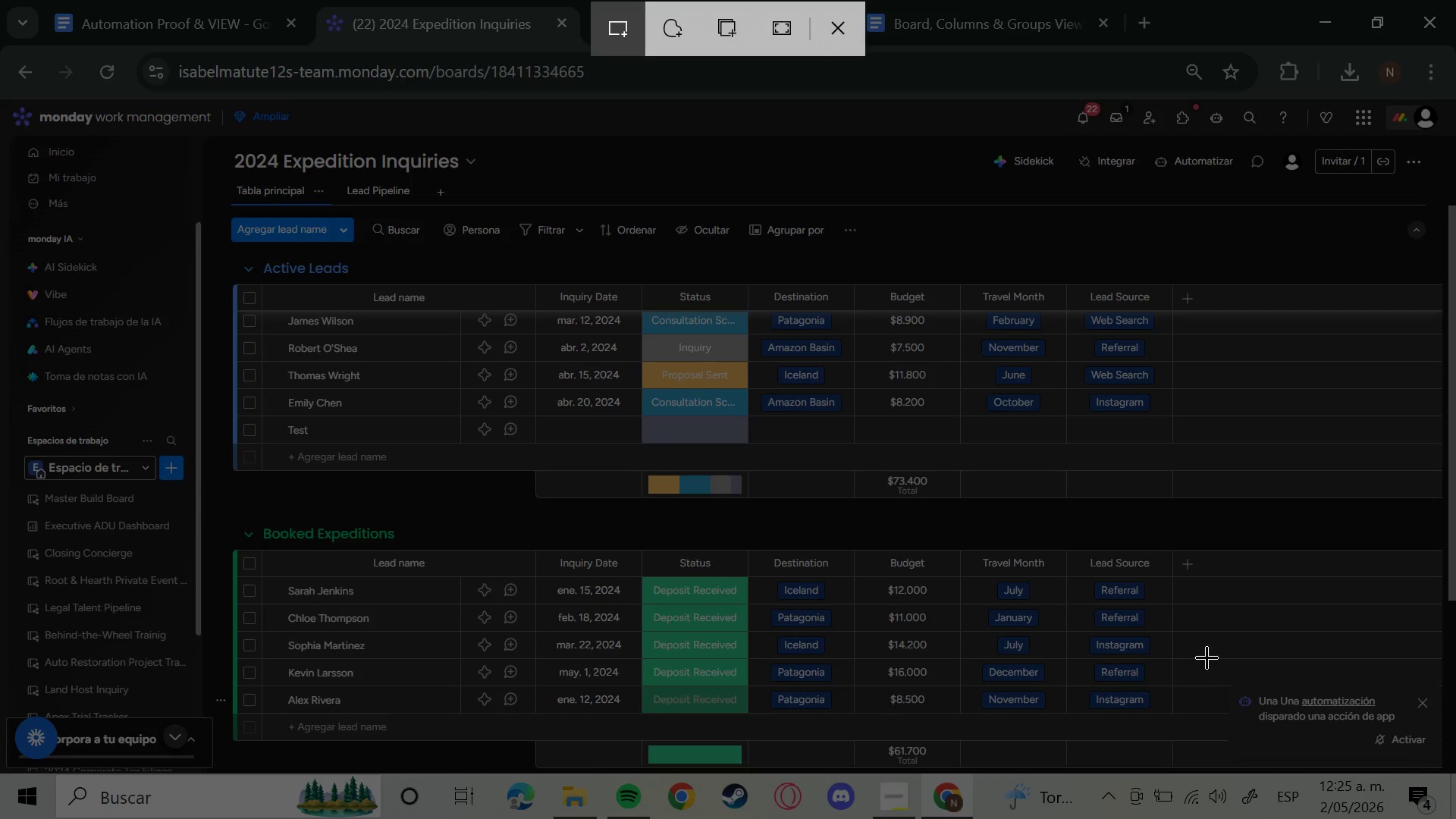 
left_click_drag(start_coordinate=[1207, 657], to_coordinate=[1450, 766])
 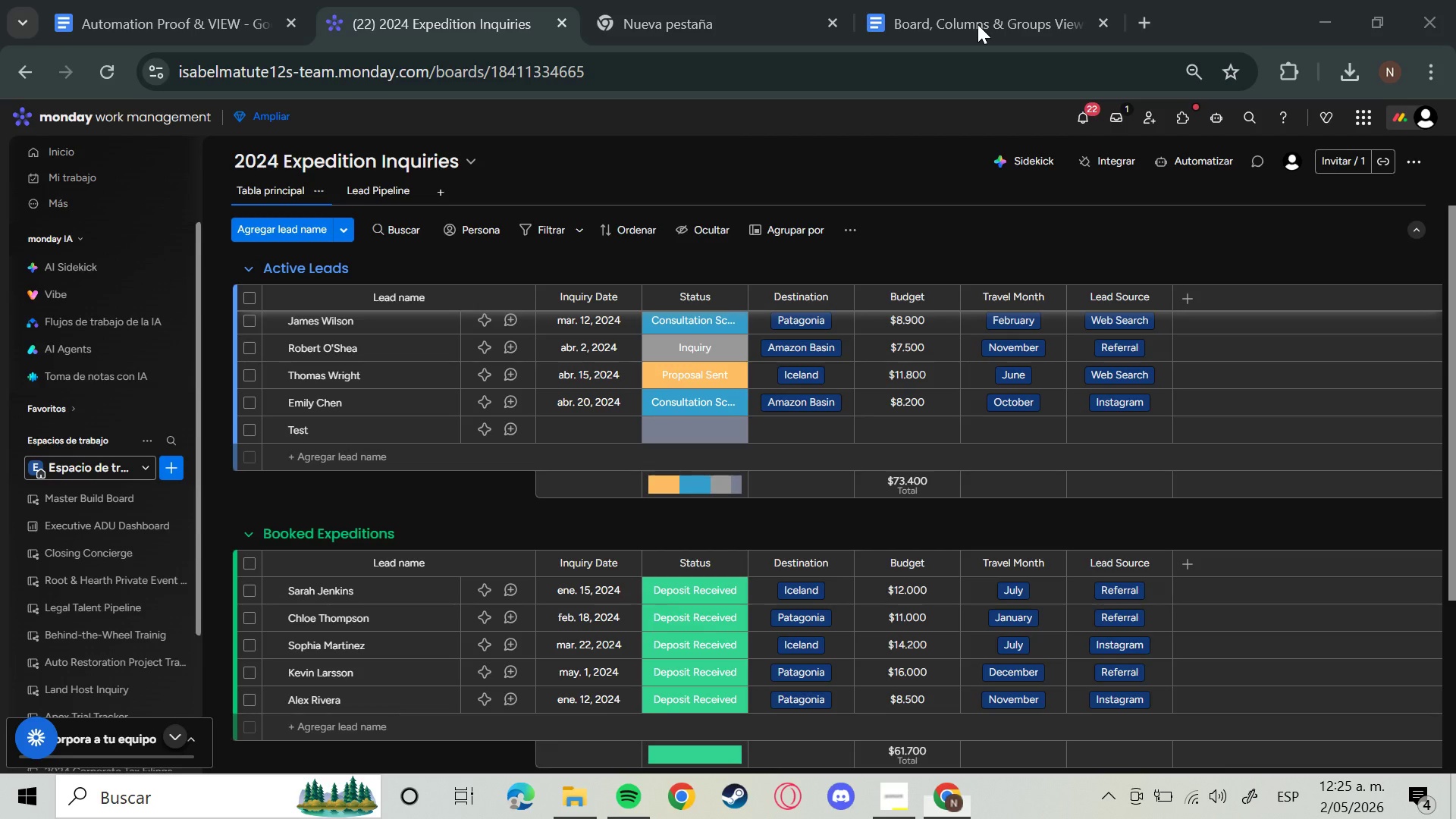 
left_click([969, 0])
 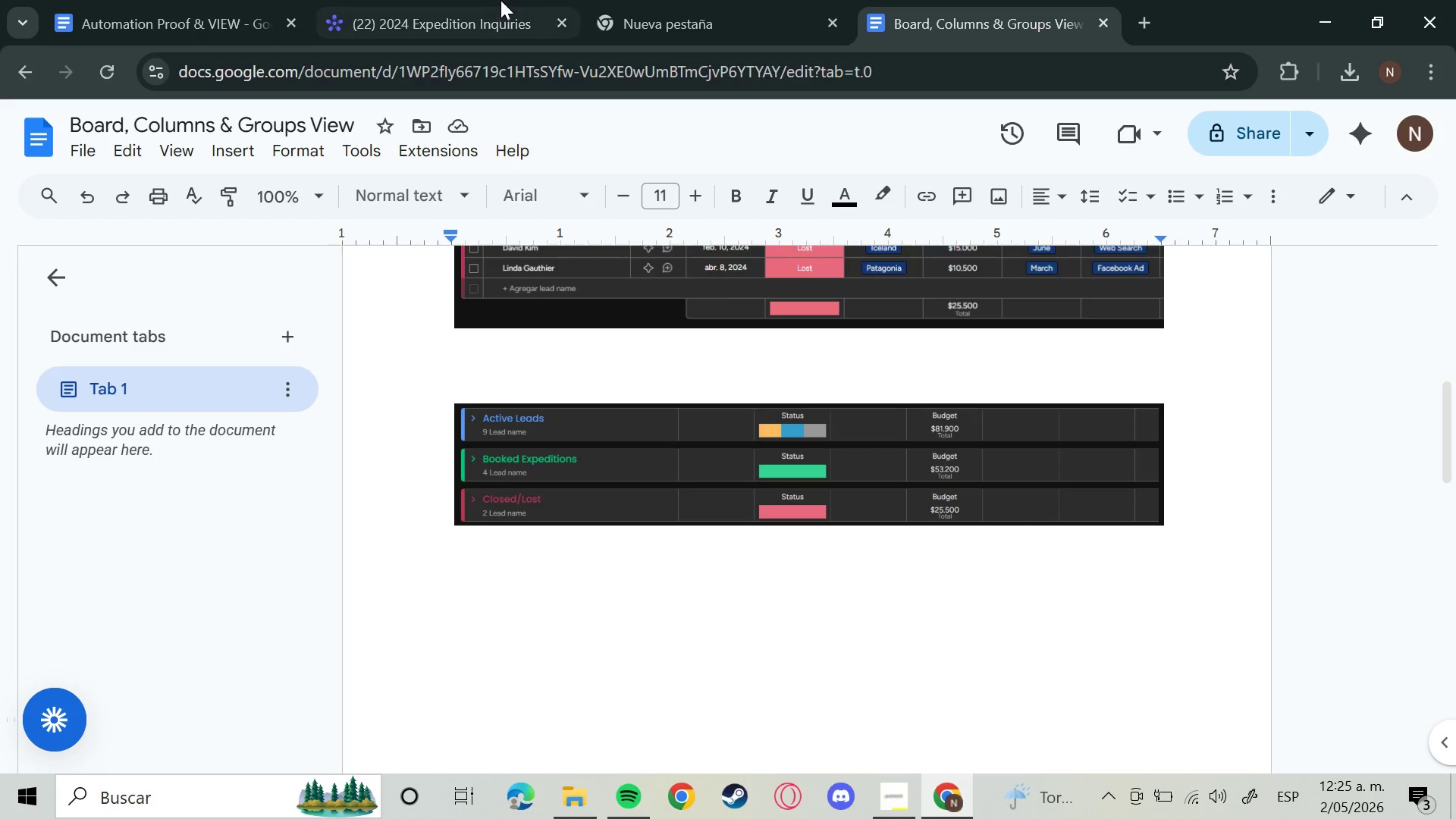 
left_click([436, 0])
 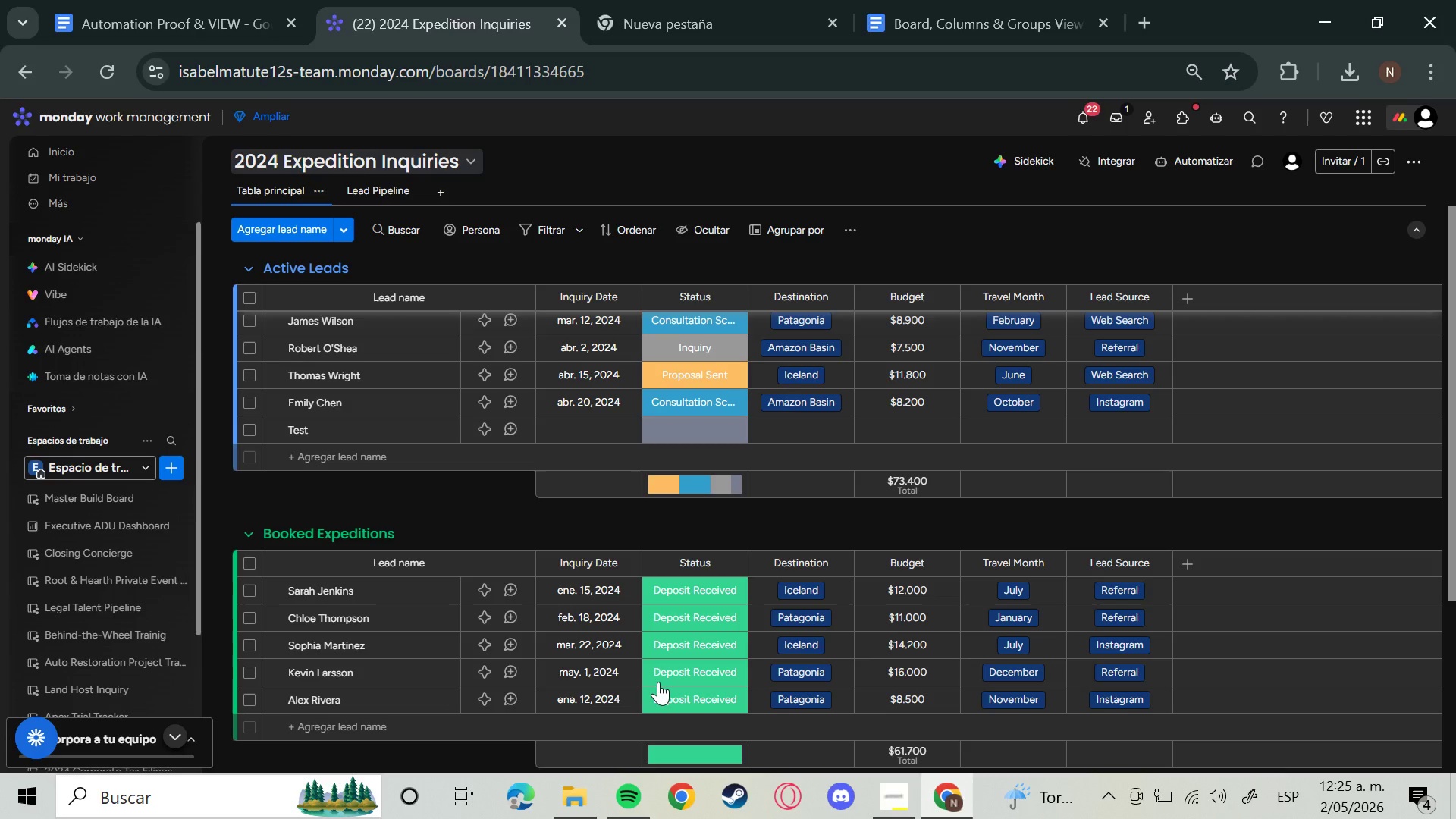 
scroll: coordinate [658, 682], scroll_direction: down, amount: 3.0
 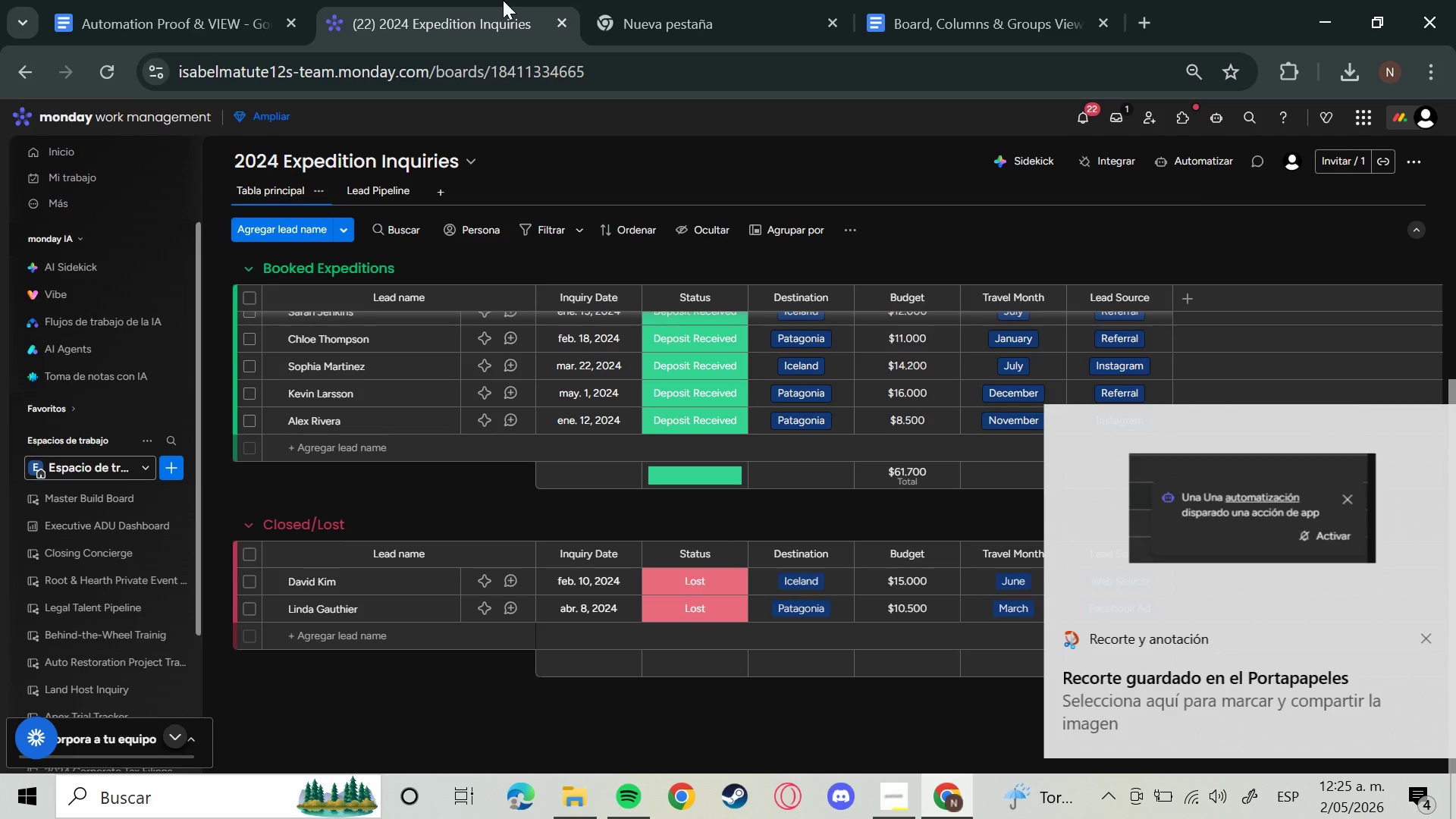 
left_click([188, 2])
 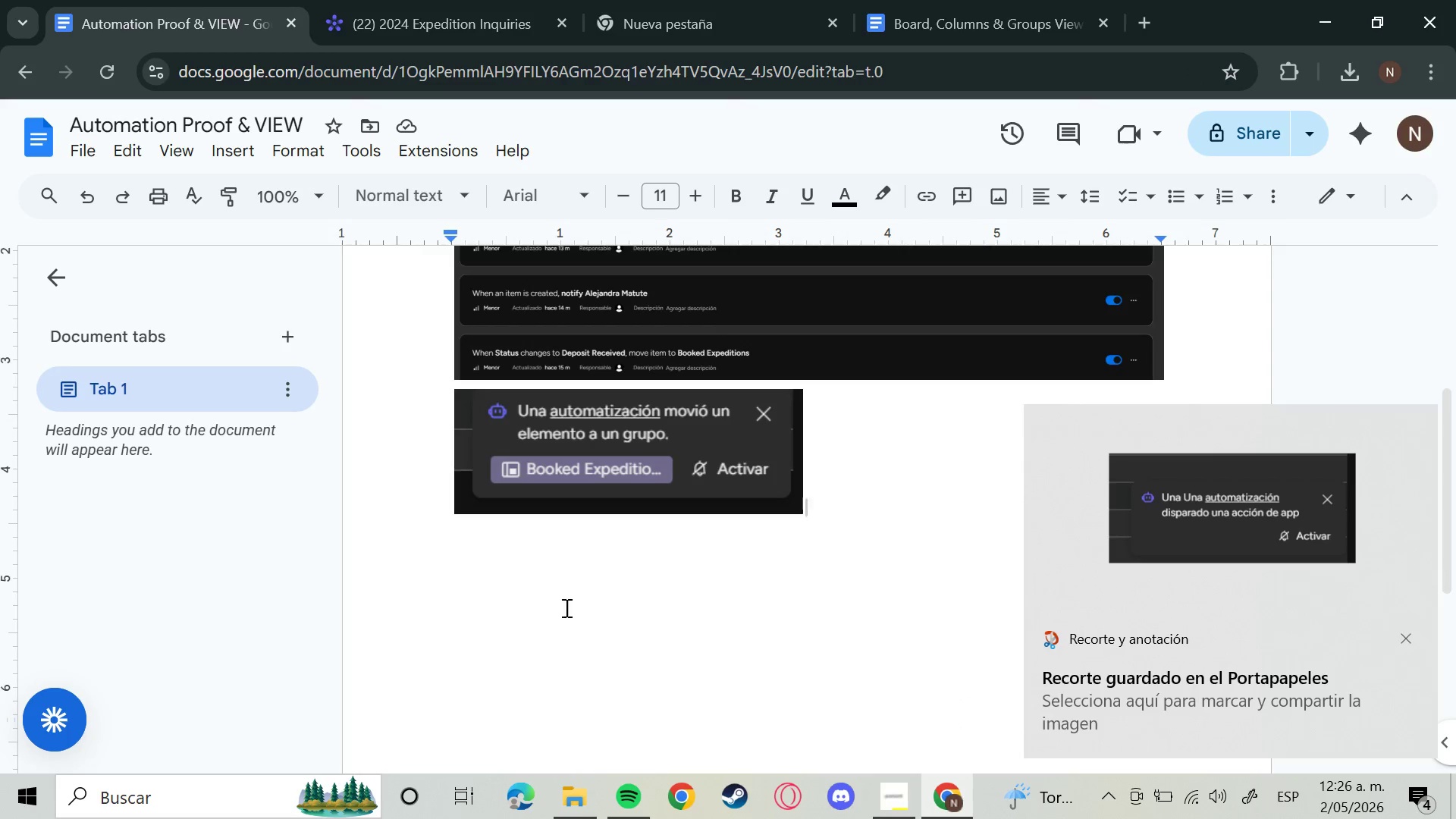 
left_click([566, 610])
 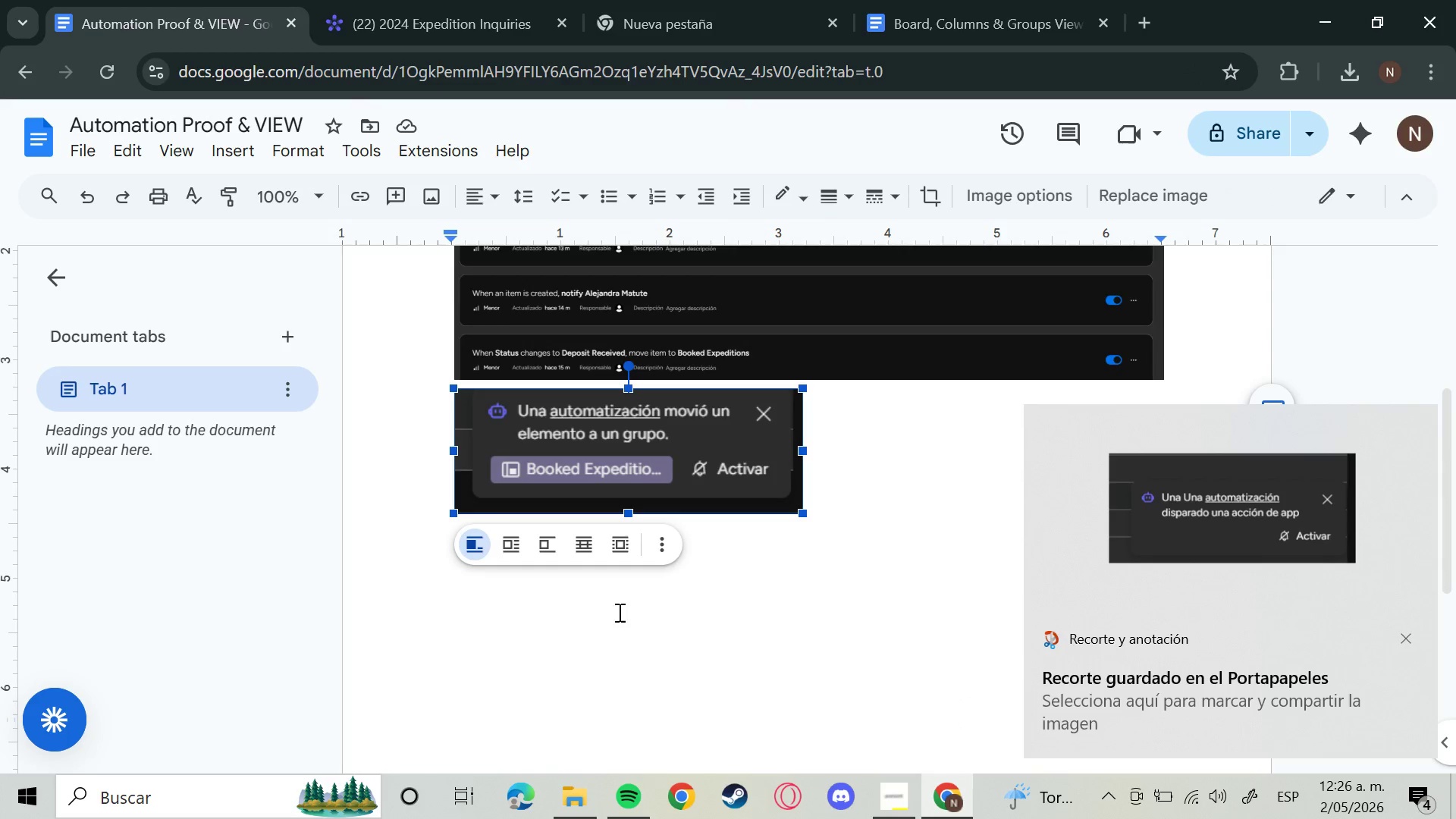 
left_click([902, 573])
 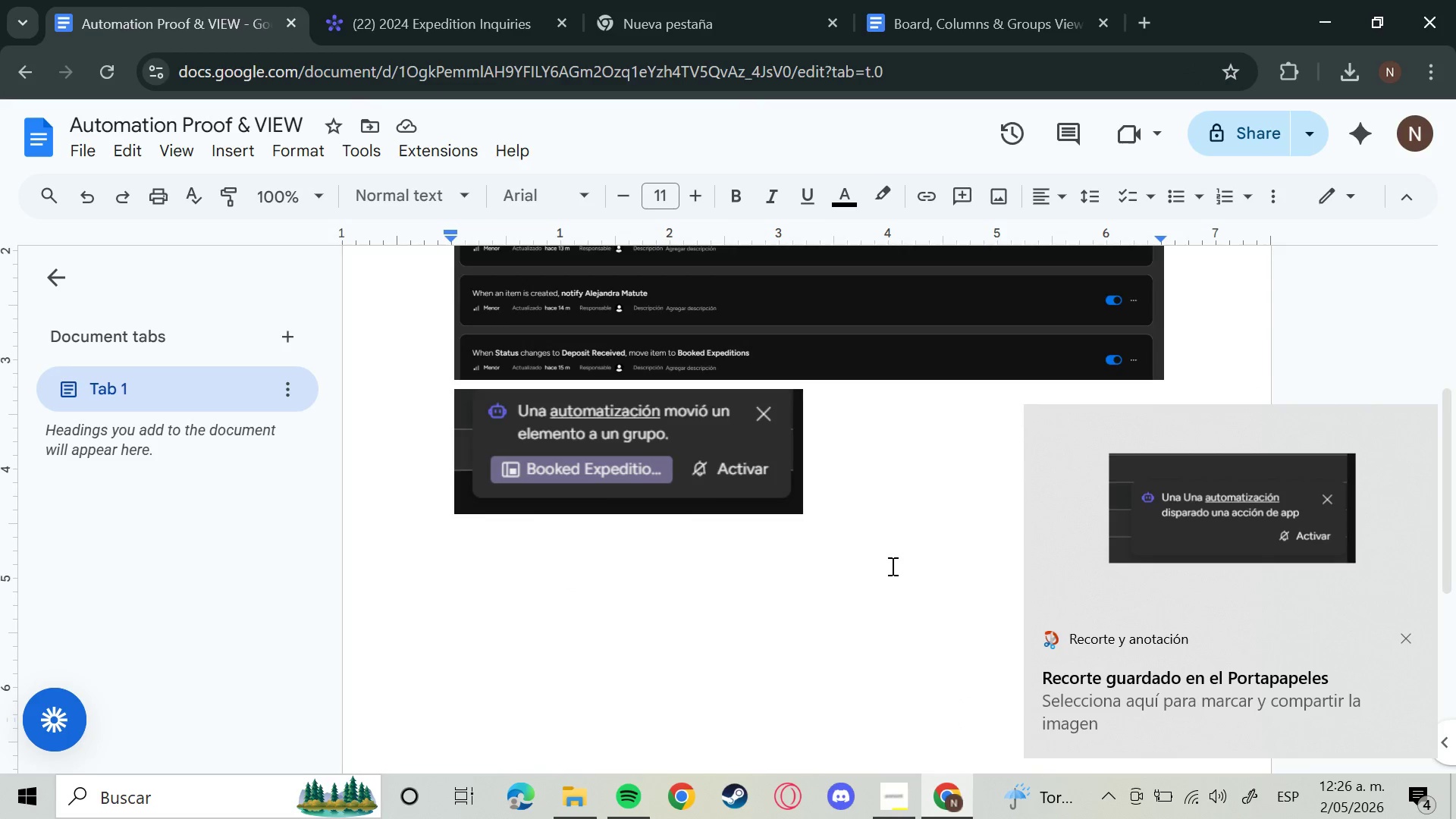 
key(Enter)
 